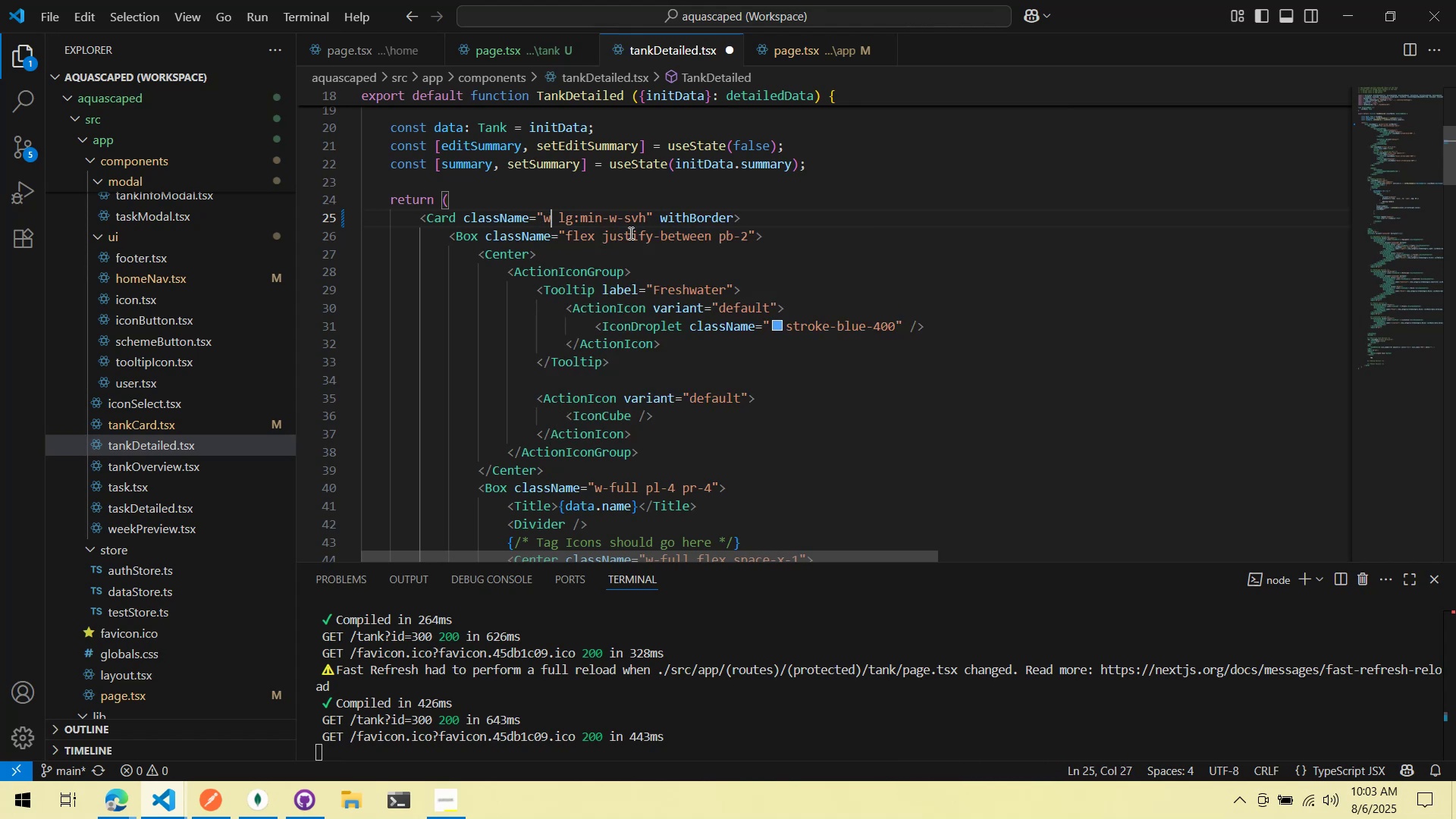 
key(Minus)
 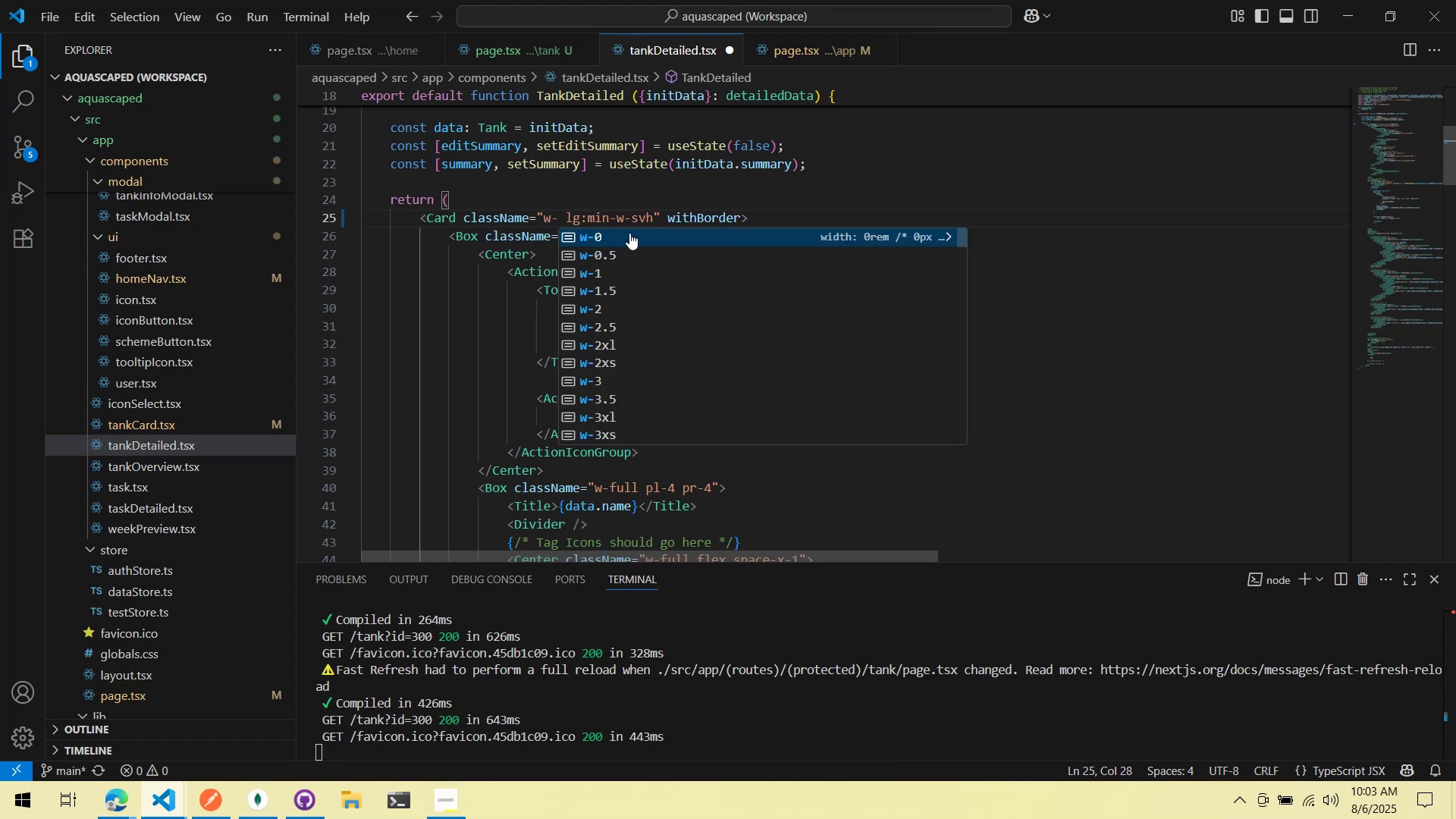 
hold_key(key=ArrowDown, duration=1.22)
 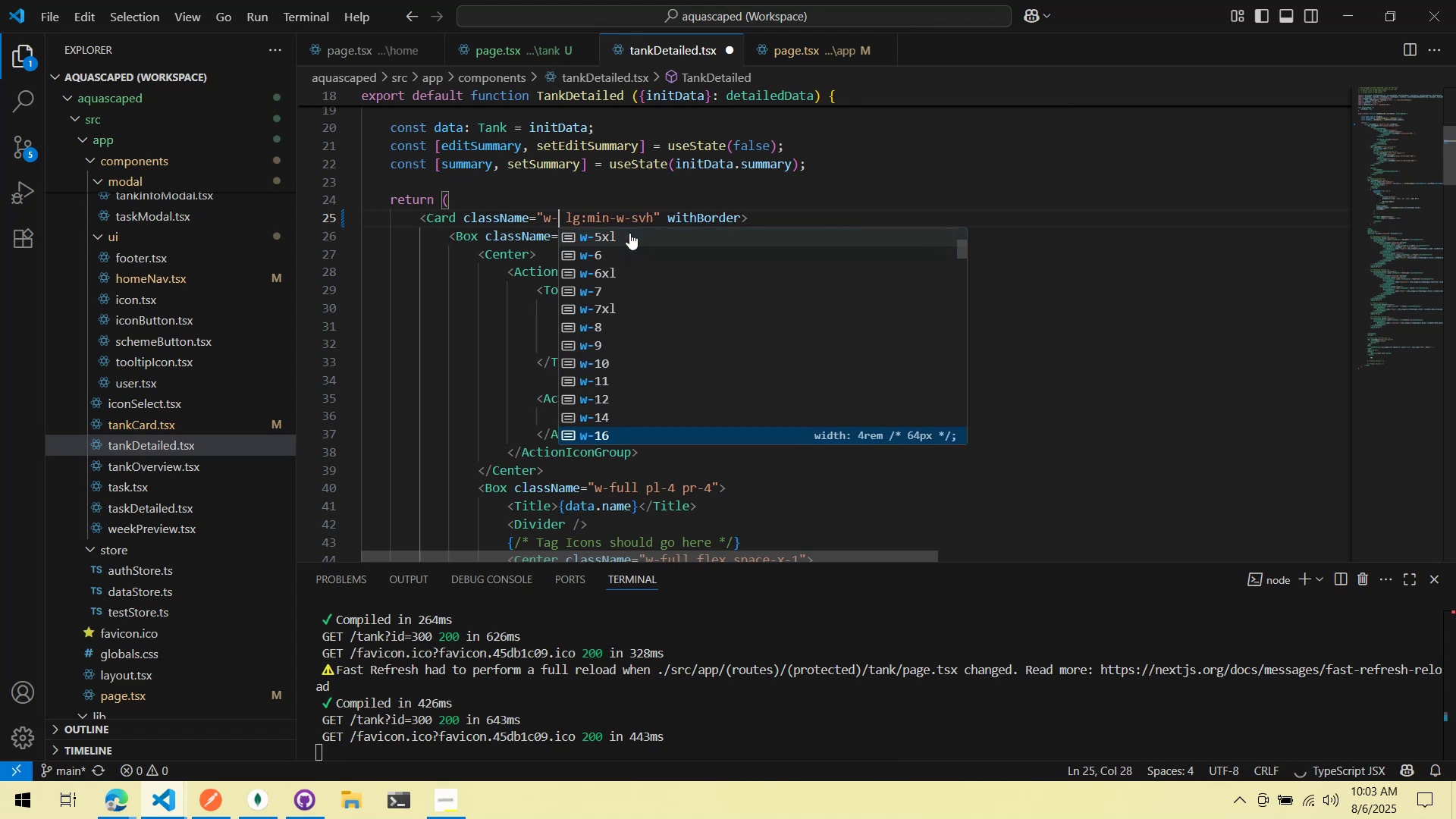 
key(ArrowDown)
 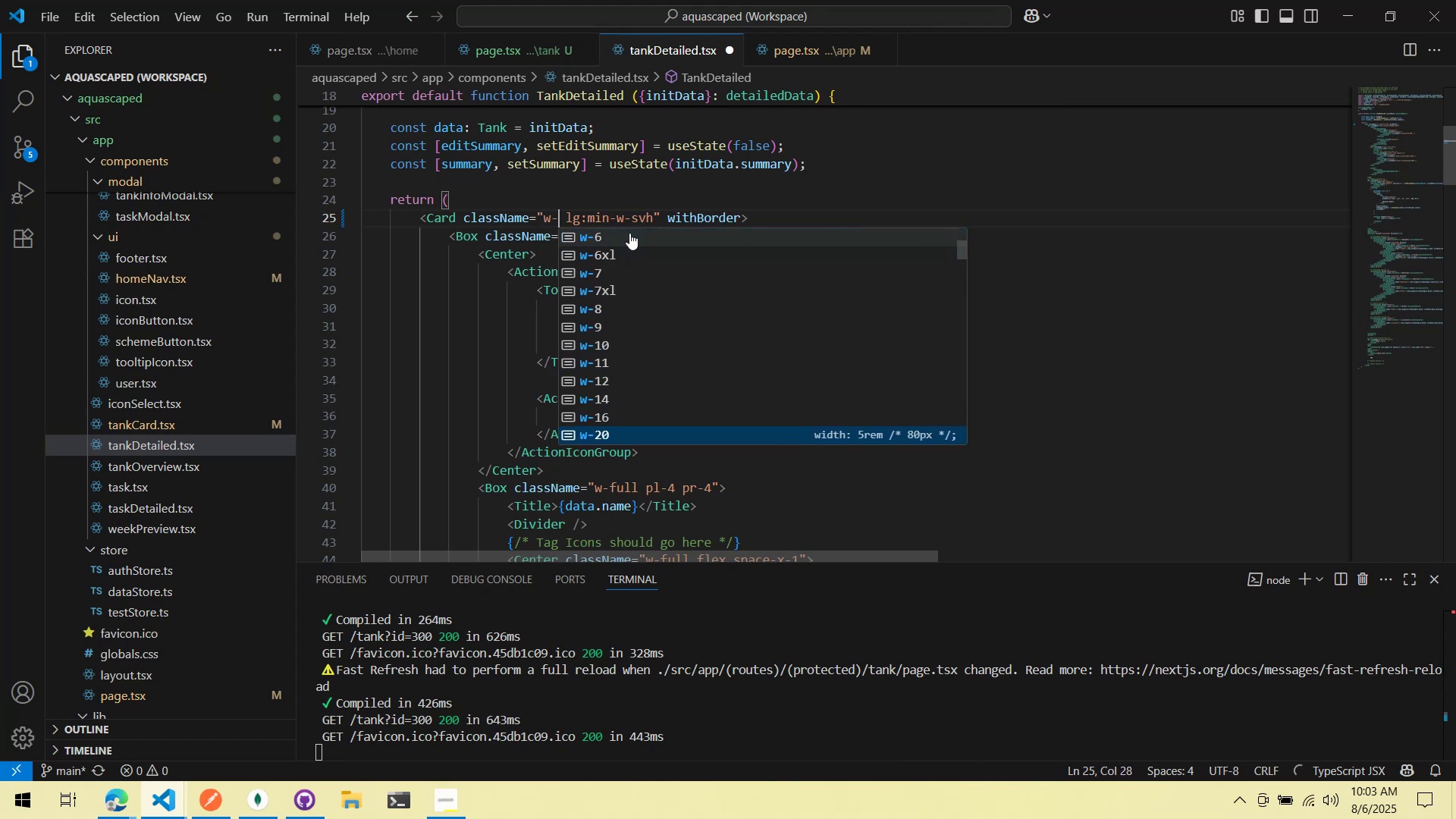 
hold_key(key=ArrowDown, duration=0.87)
 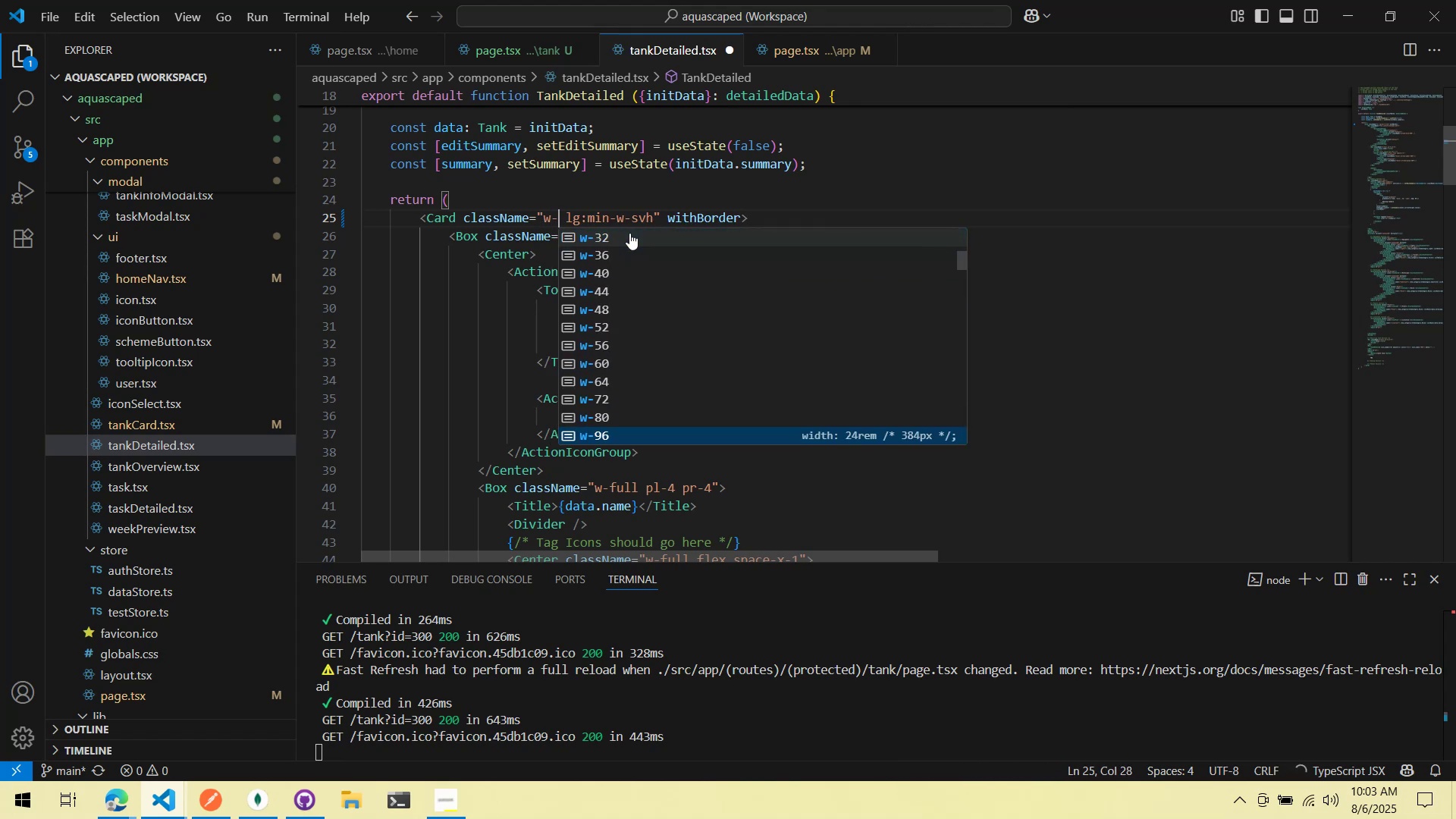 
key(ArrowDown)
 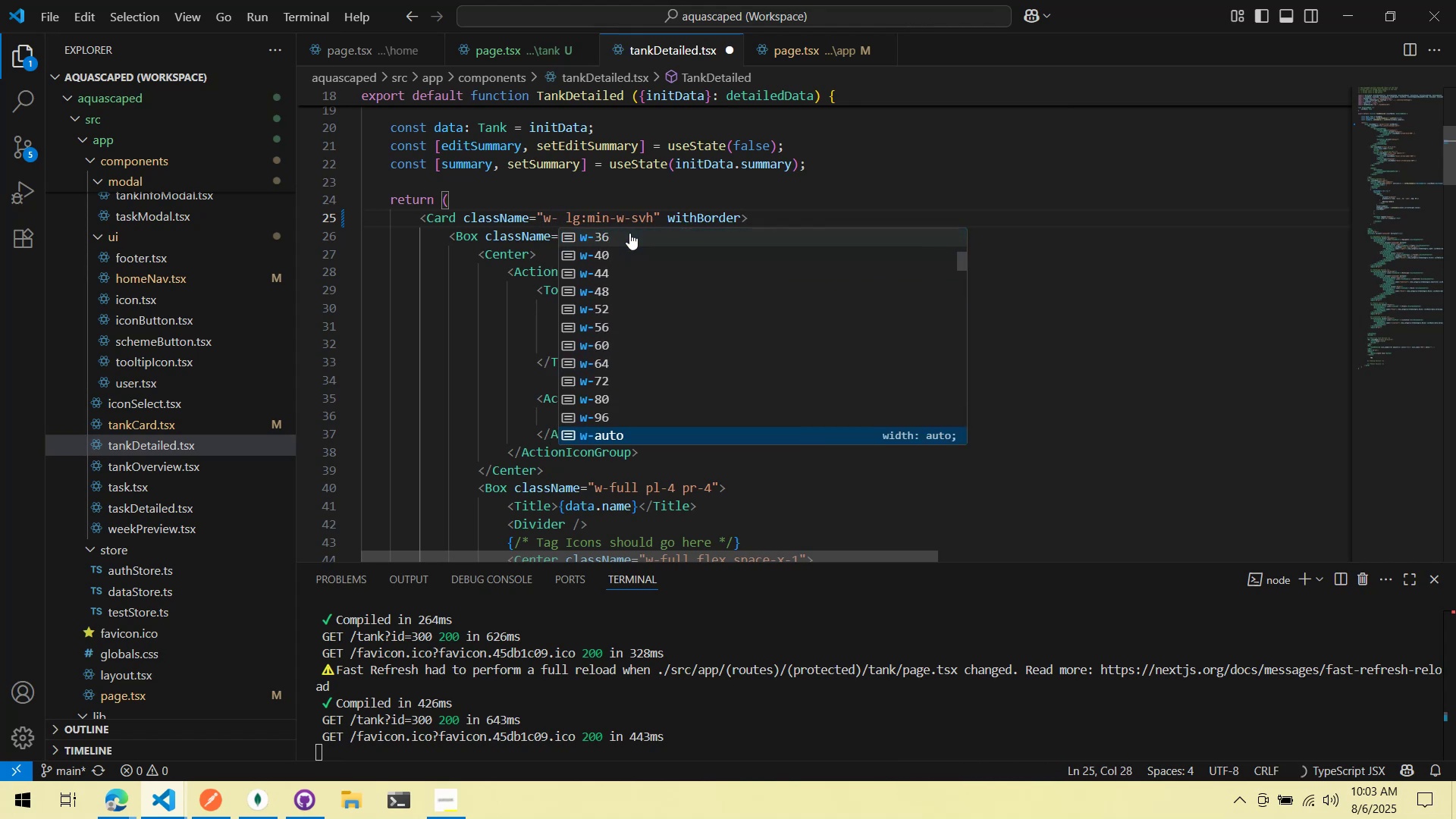 
key(ArrowDown)
 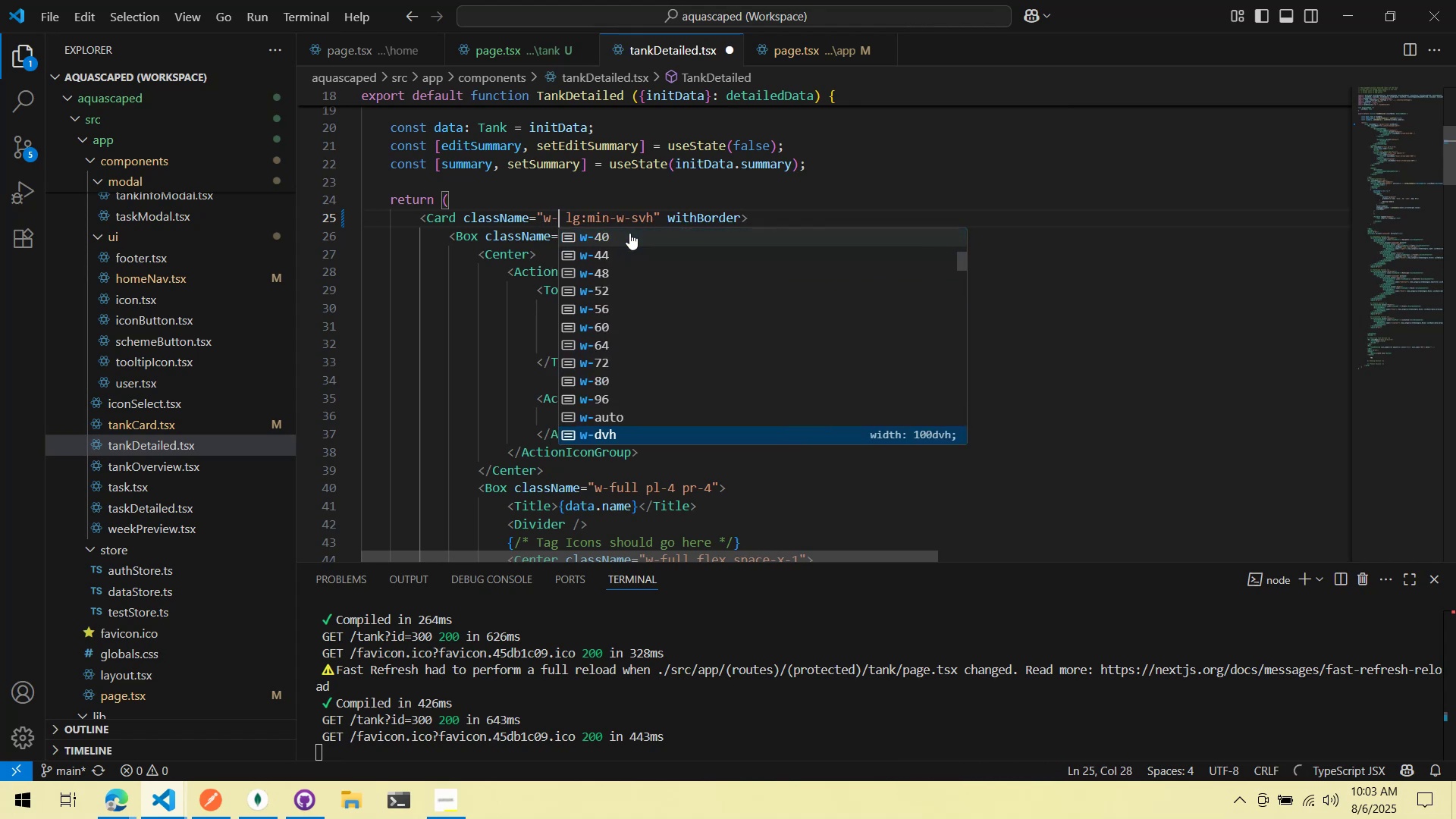 
key(ArrowUp)
 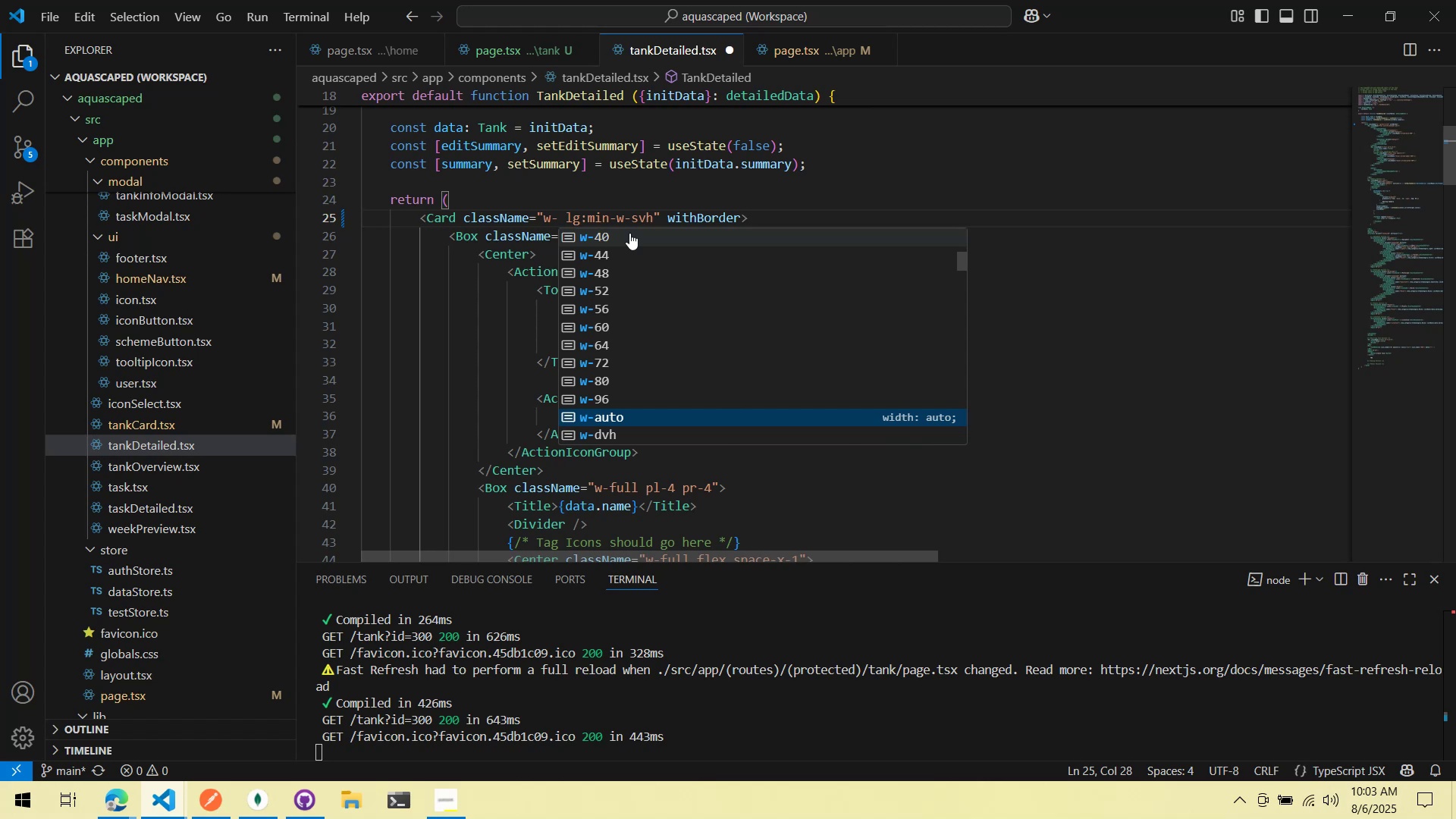 
key(ArrowUp)
 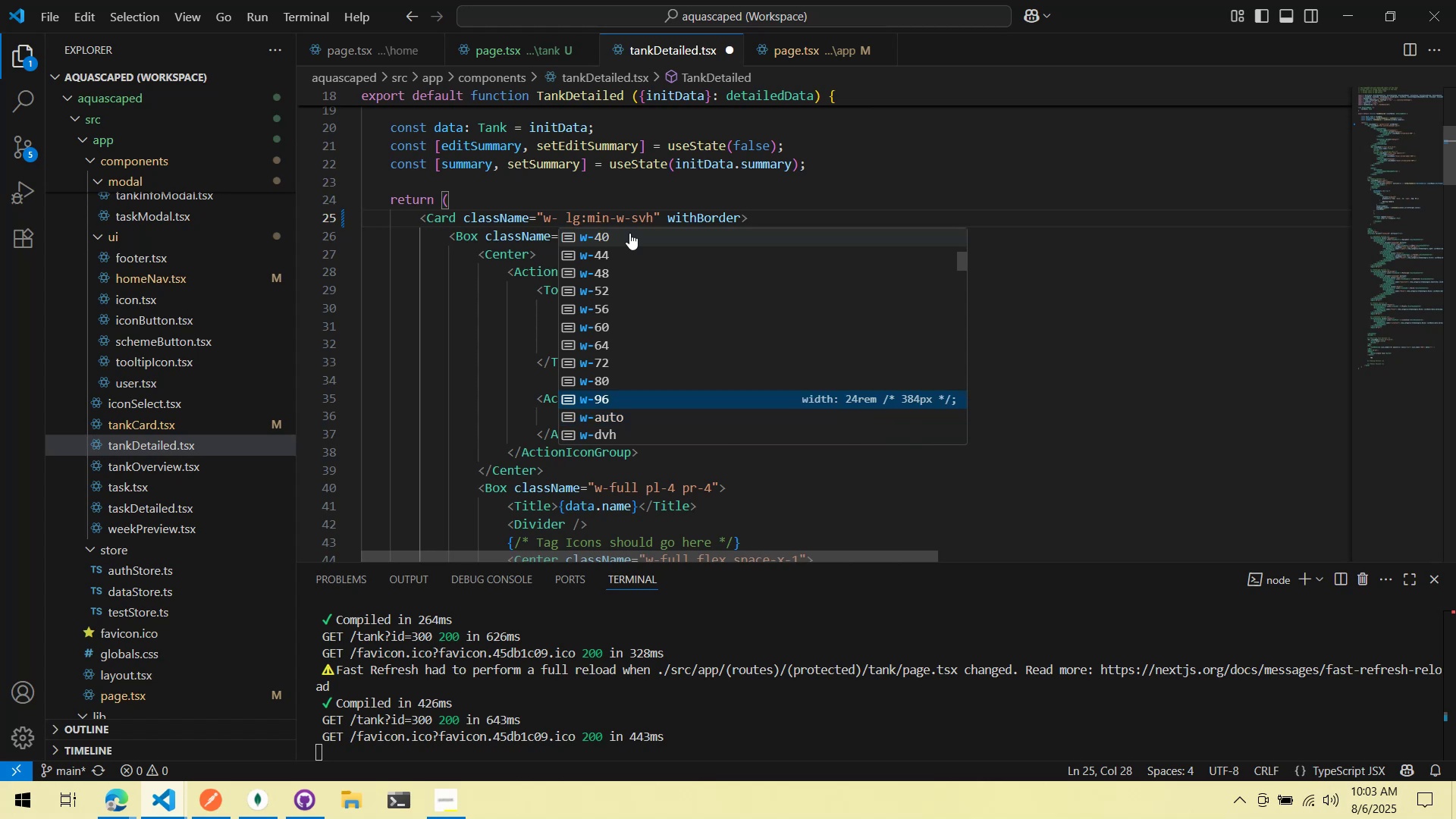 
key(Enter)
 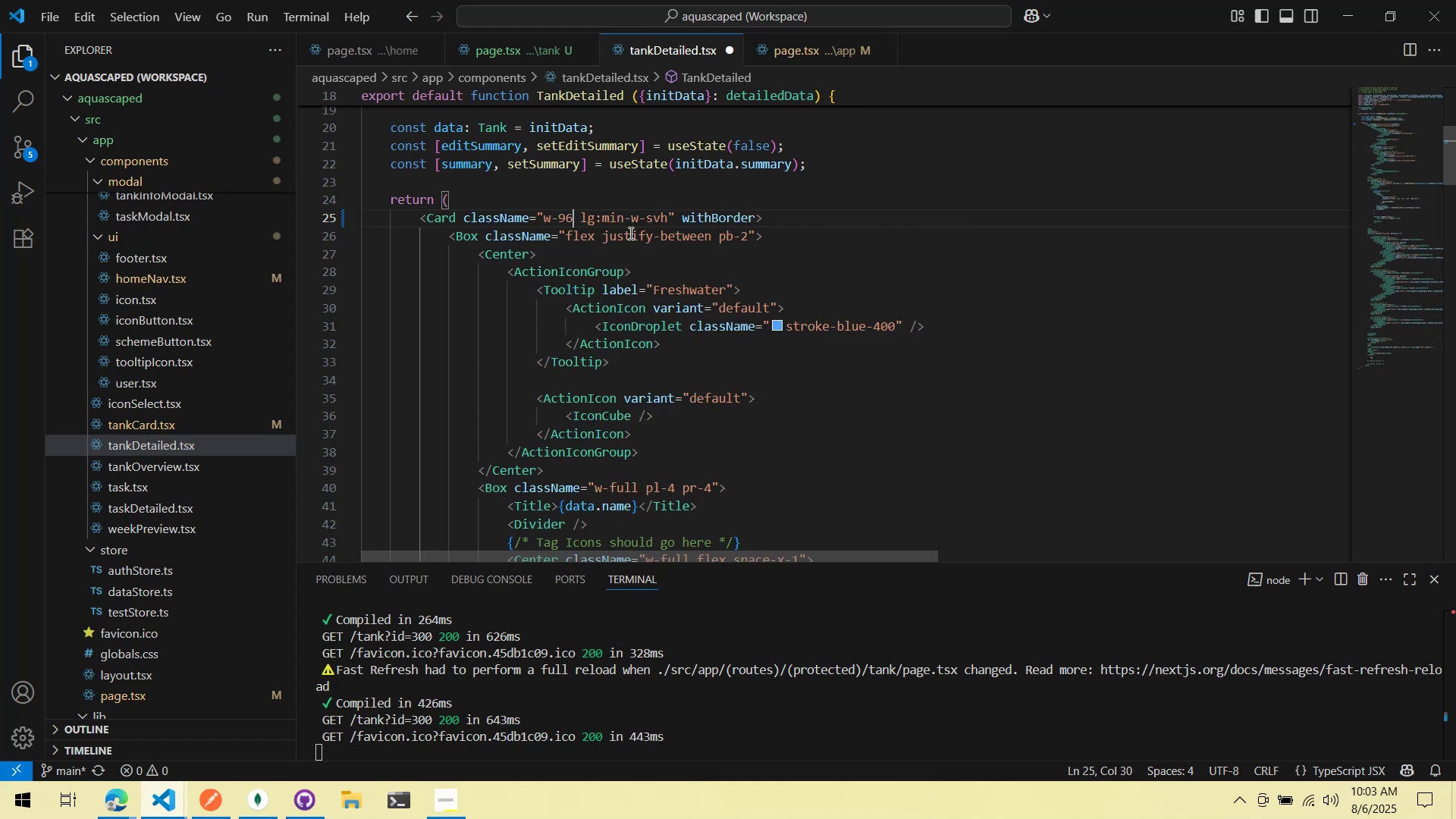 
key(Control+ControlLeft)
 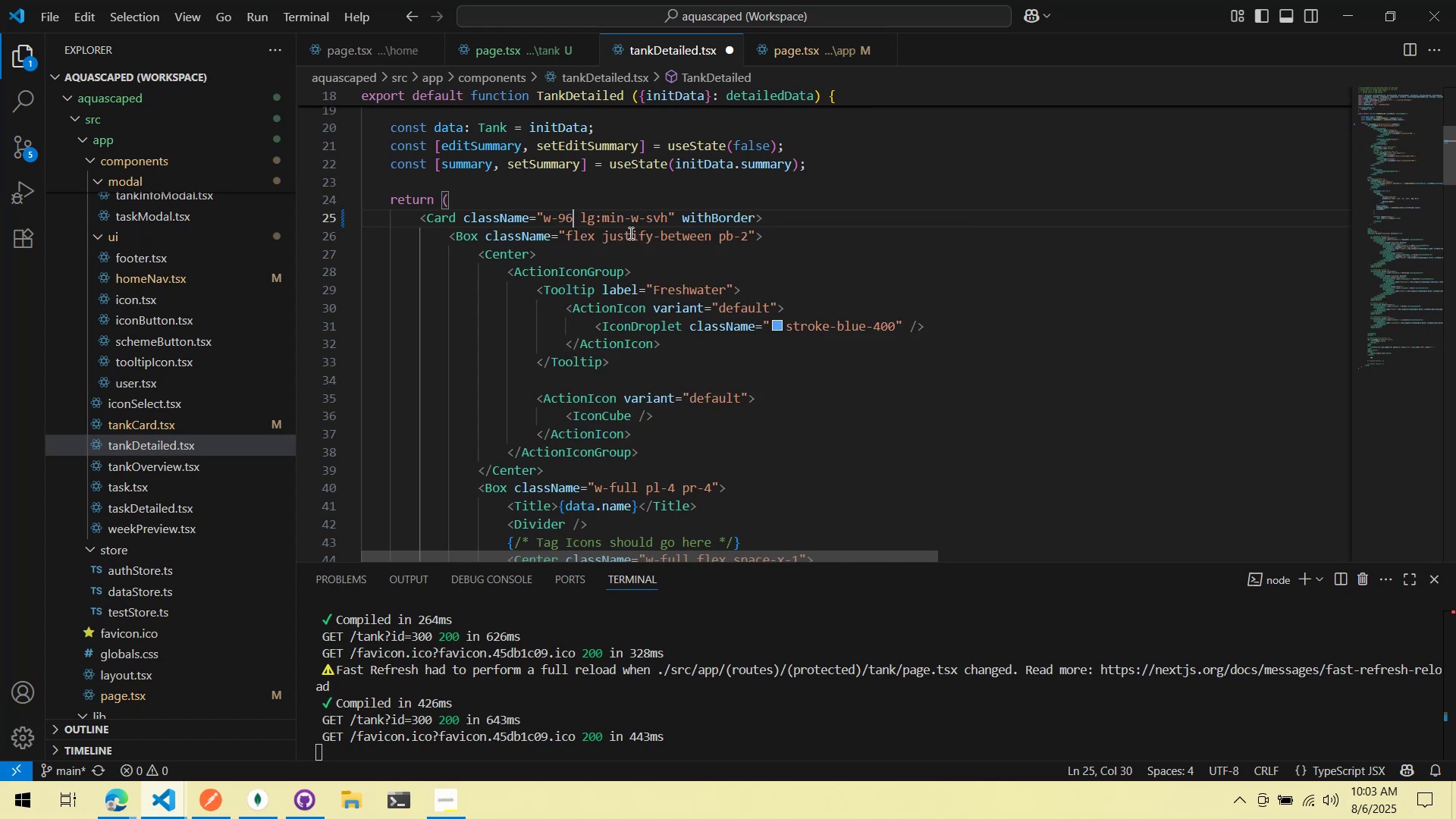 
key(Control+S)
 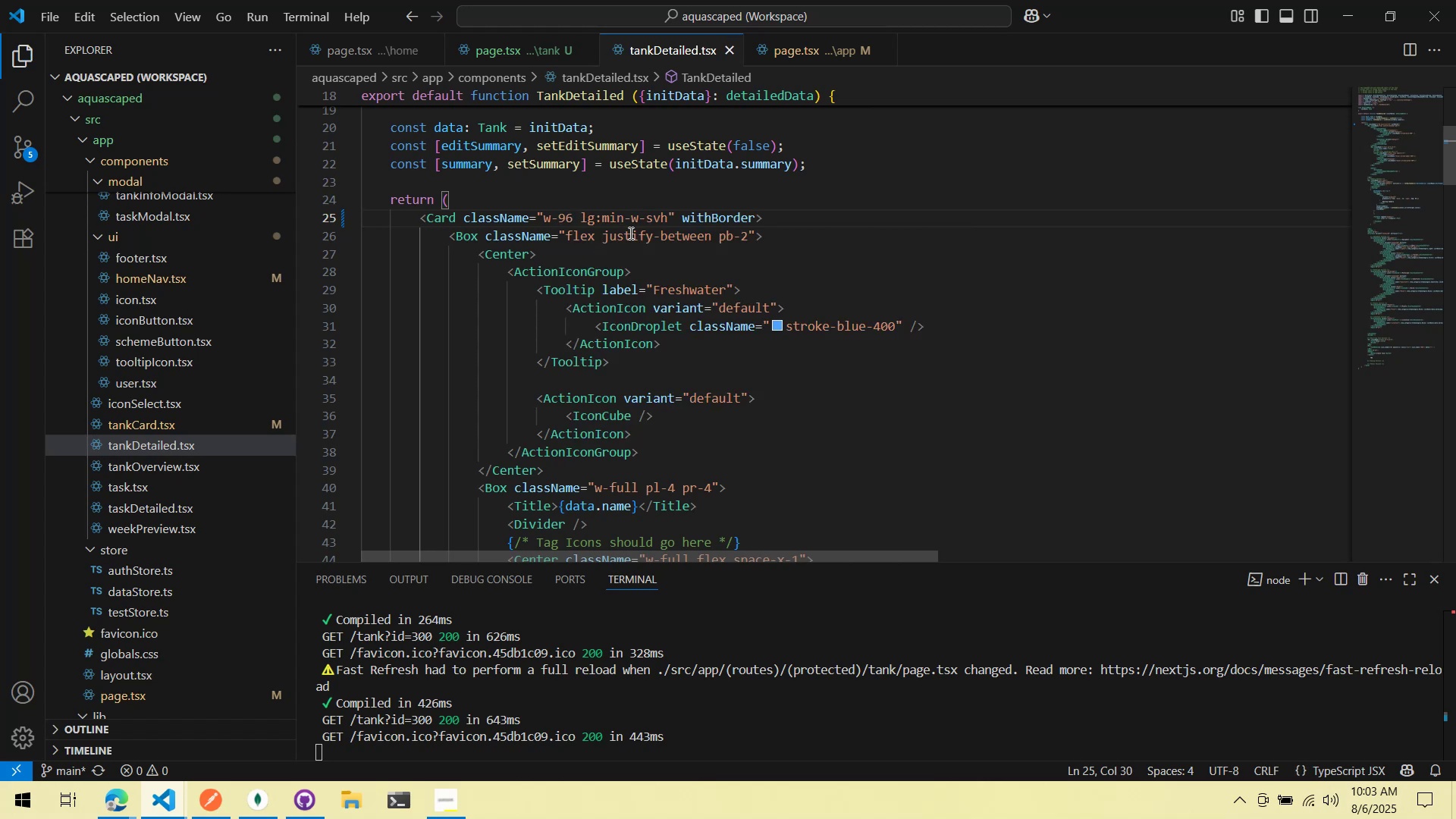 
key(Alt+AltLeft)
 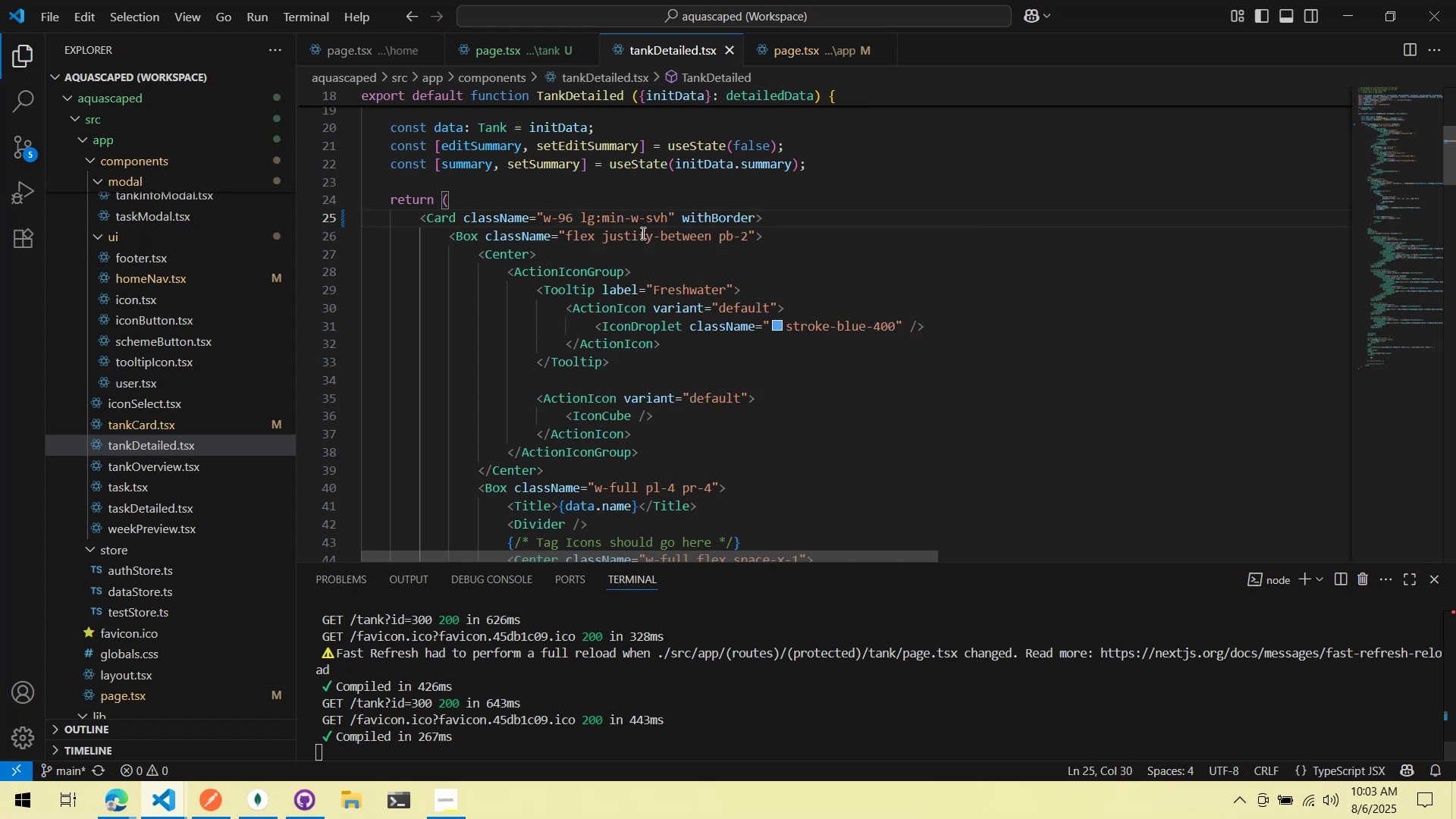 
key(Alt+Tab)
 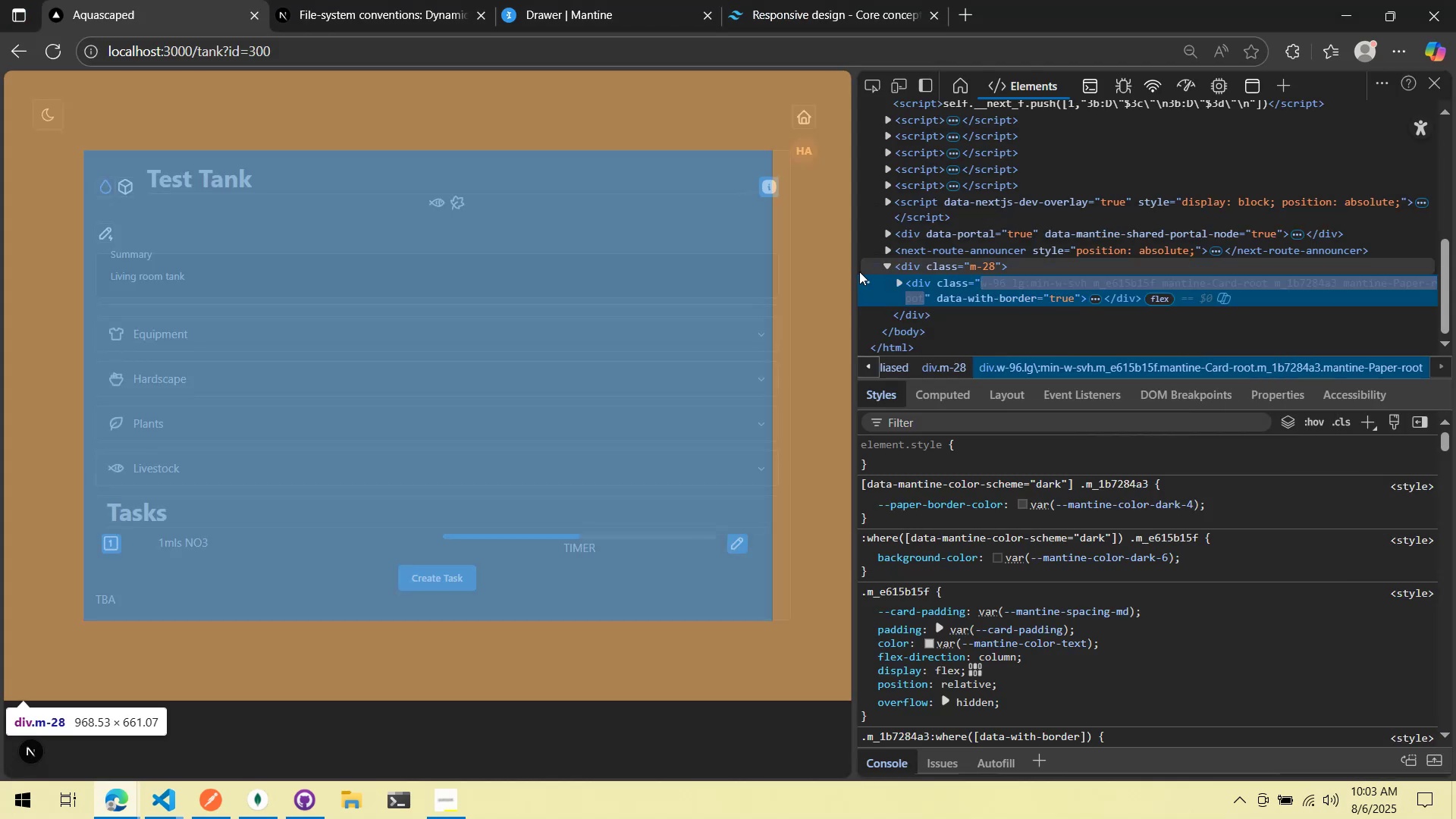 
left_click_drag(start_coordinate=[855, 271], to_coordinate=[366, 253])
 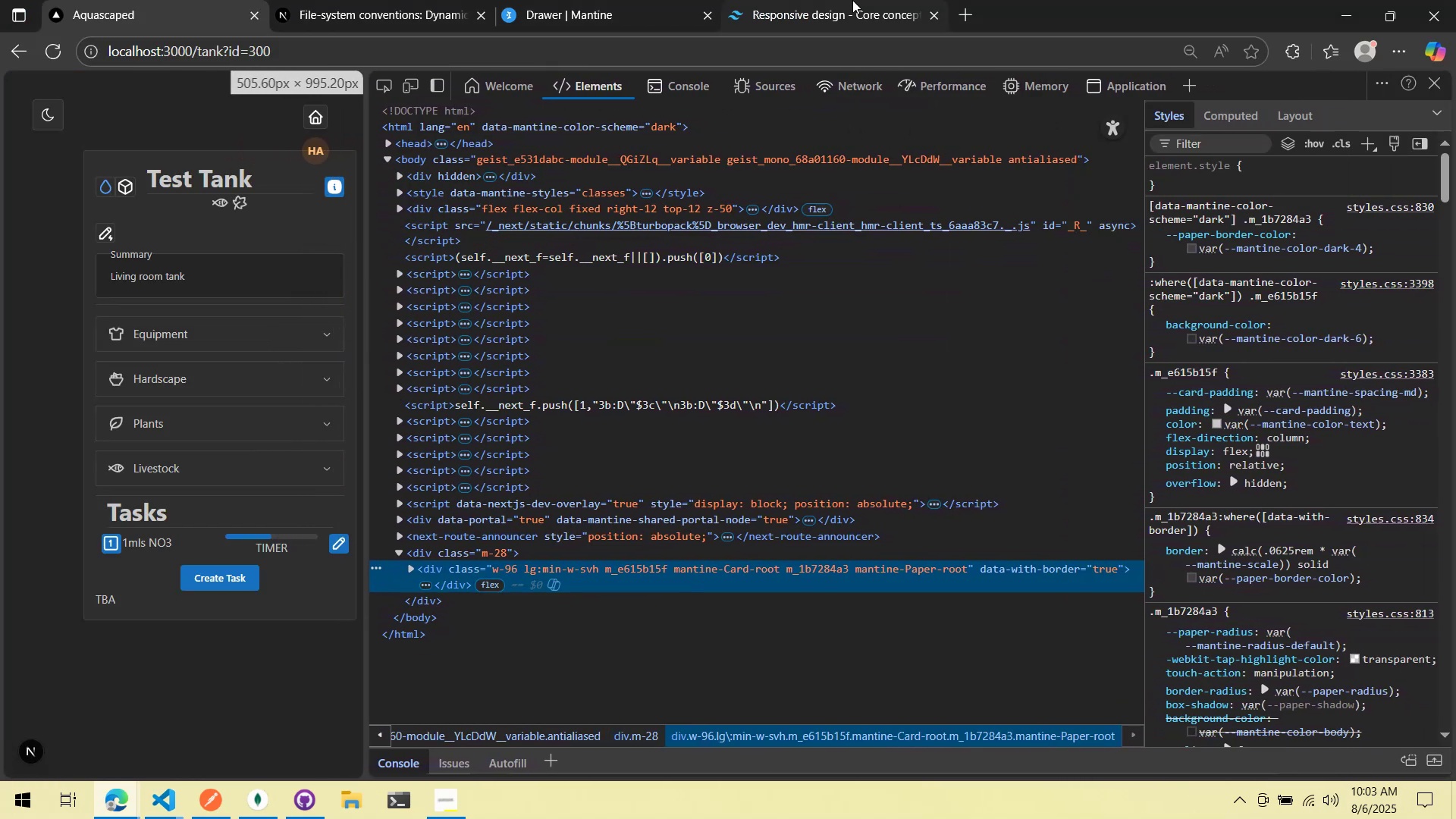 
left_click([842, 0])
 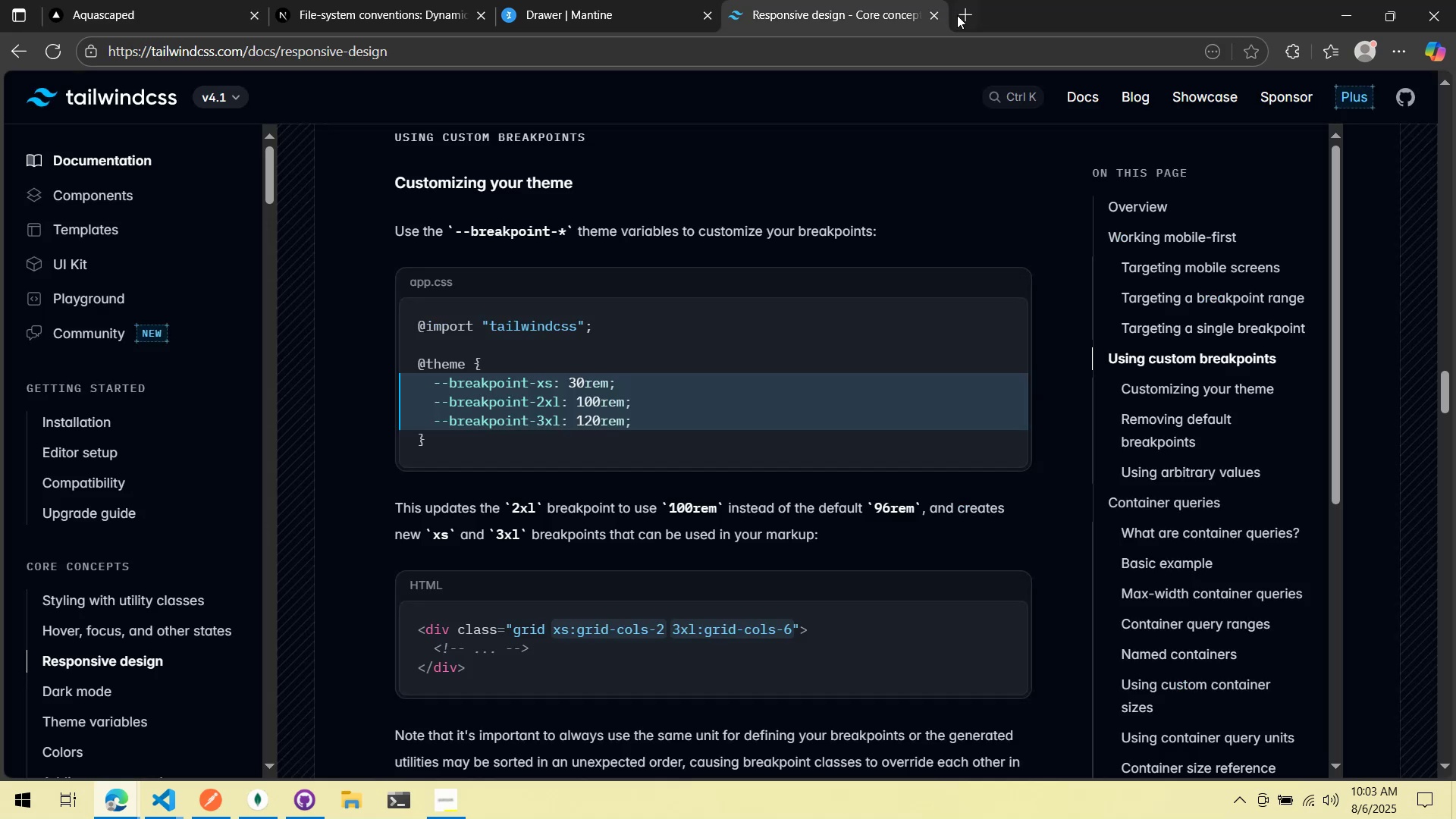 
left_click([957, 15])
 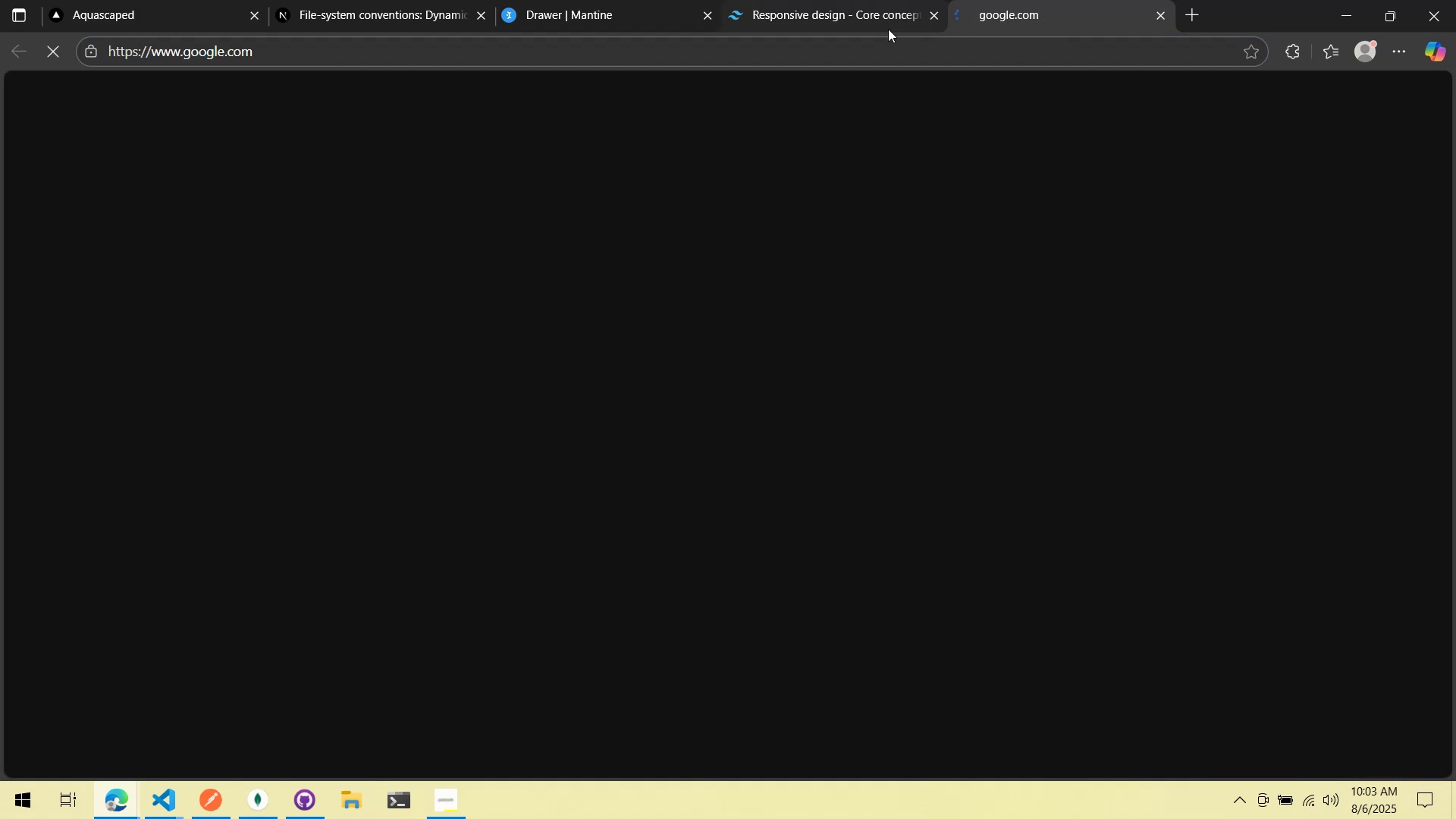 
type(mobile size )
 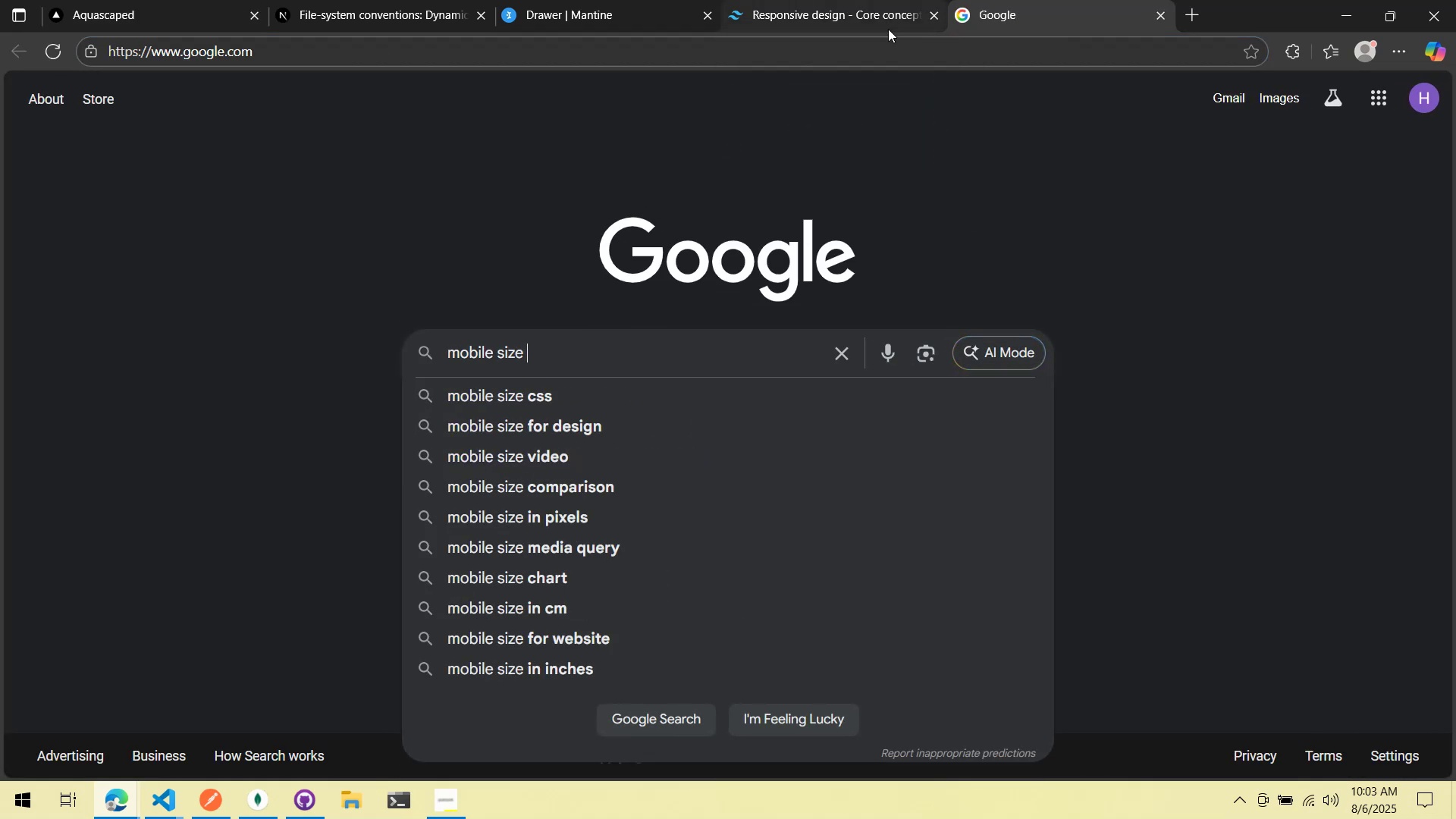 
key(Enter)
 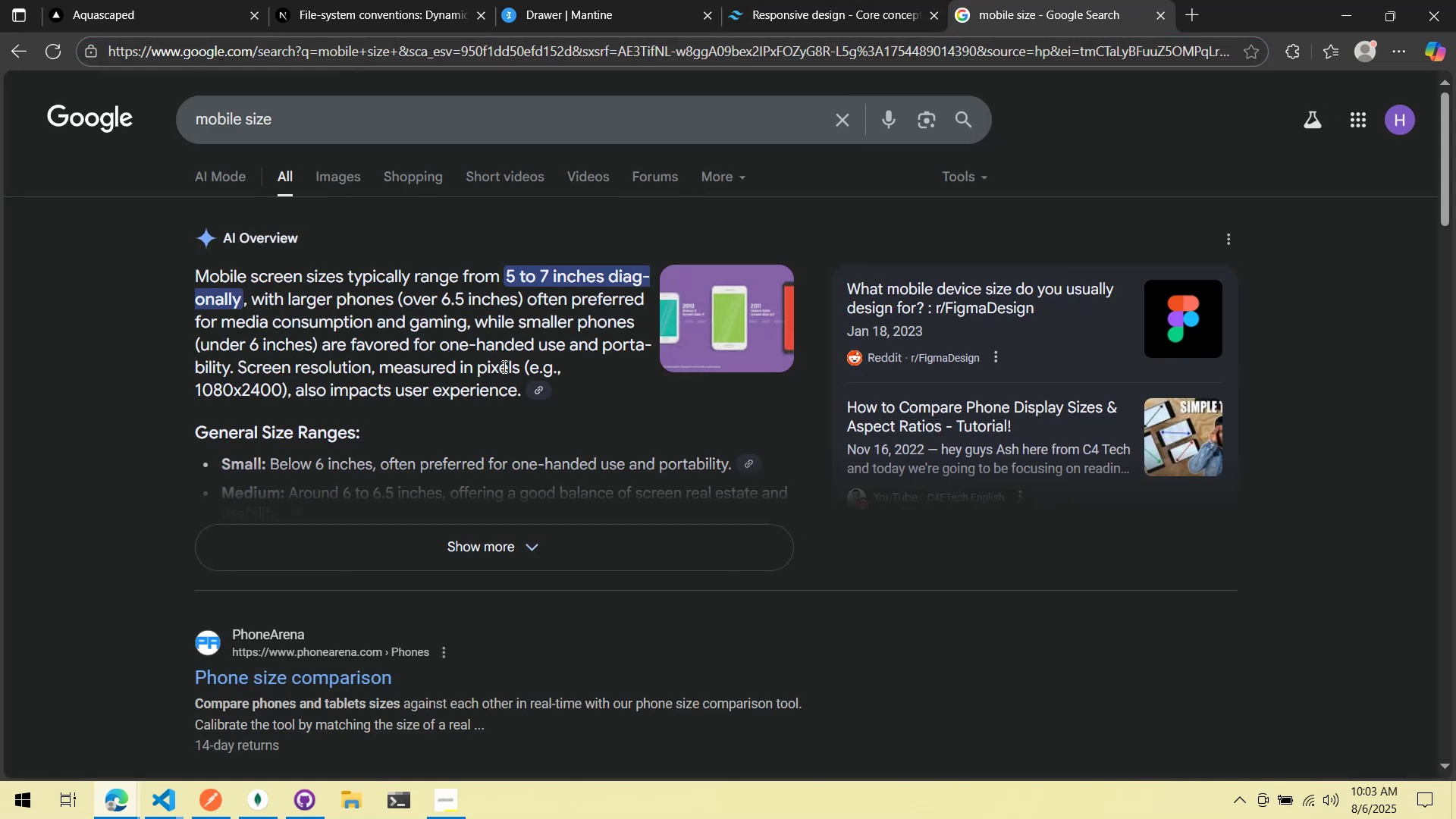 
wait(8.27)
 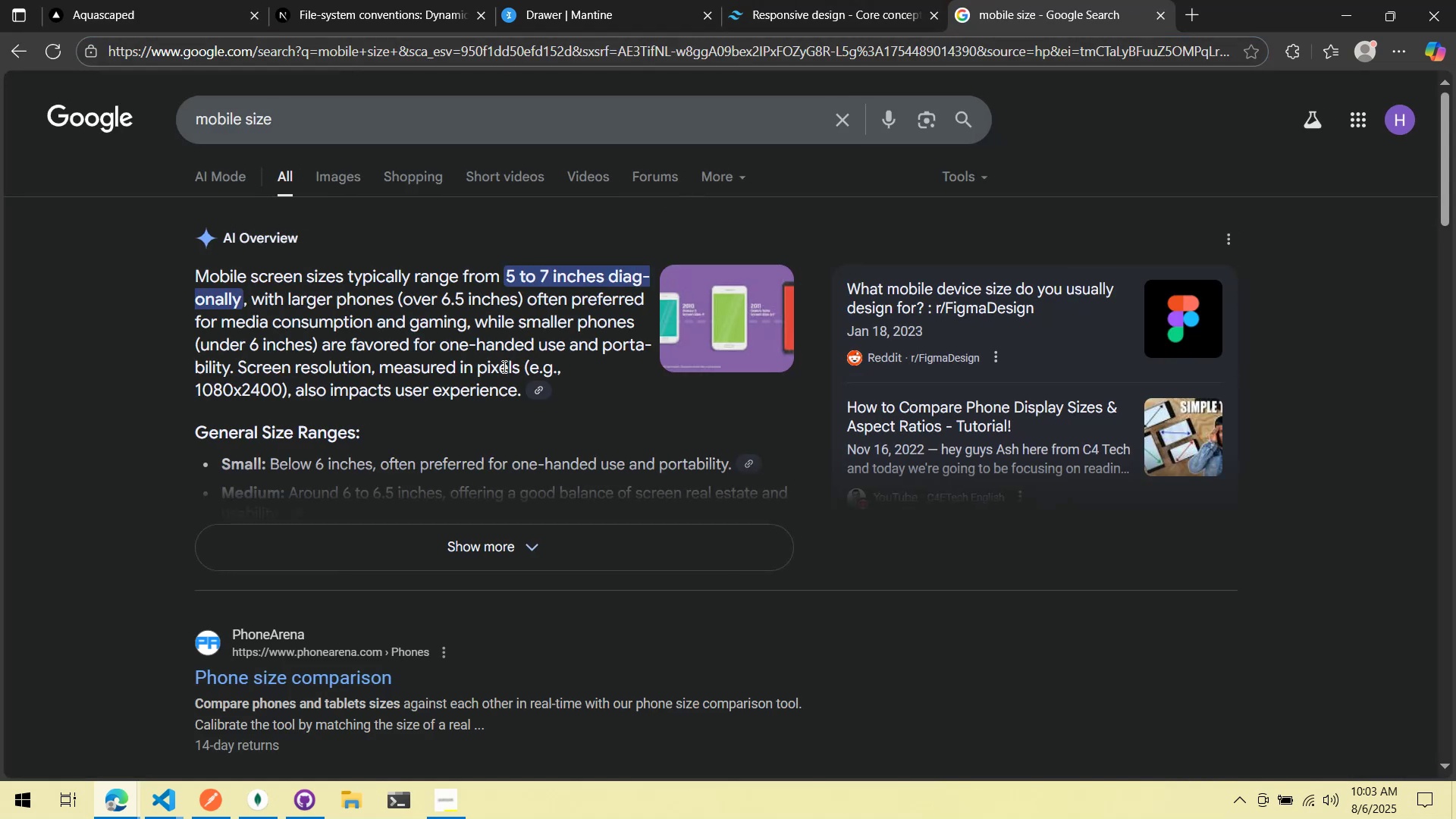 
scroll: coordinate [389, 528], scroll_direction: down, amount: 4.0
 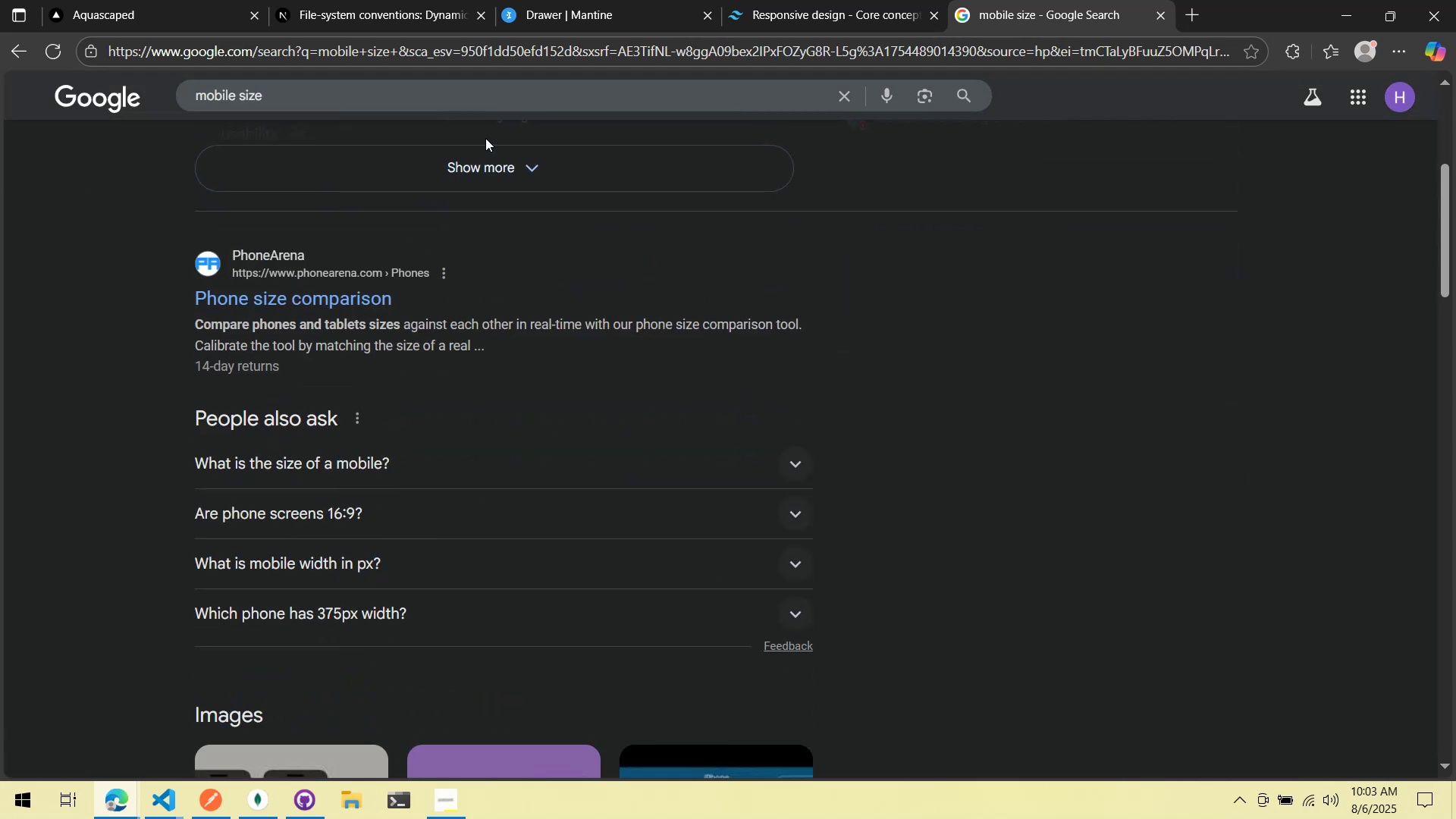 
left_click([526, 99])
 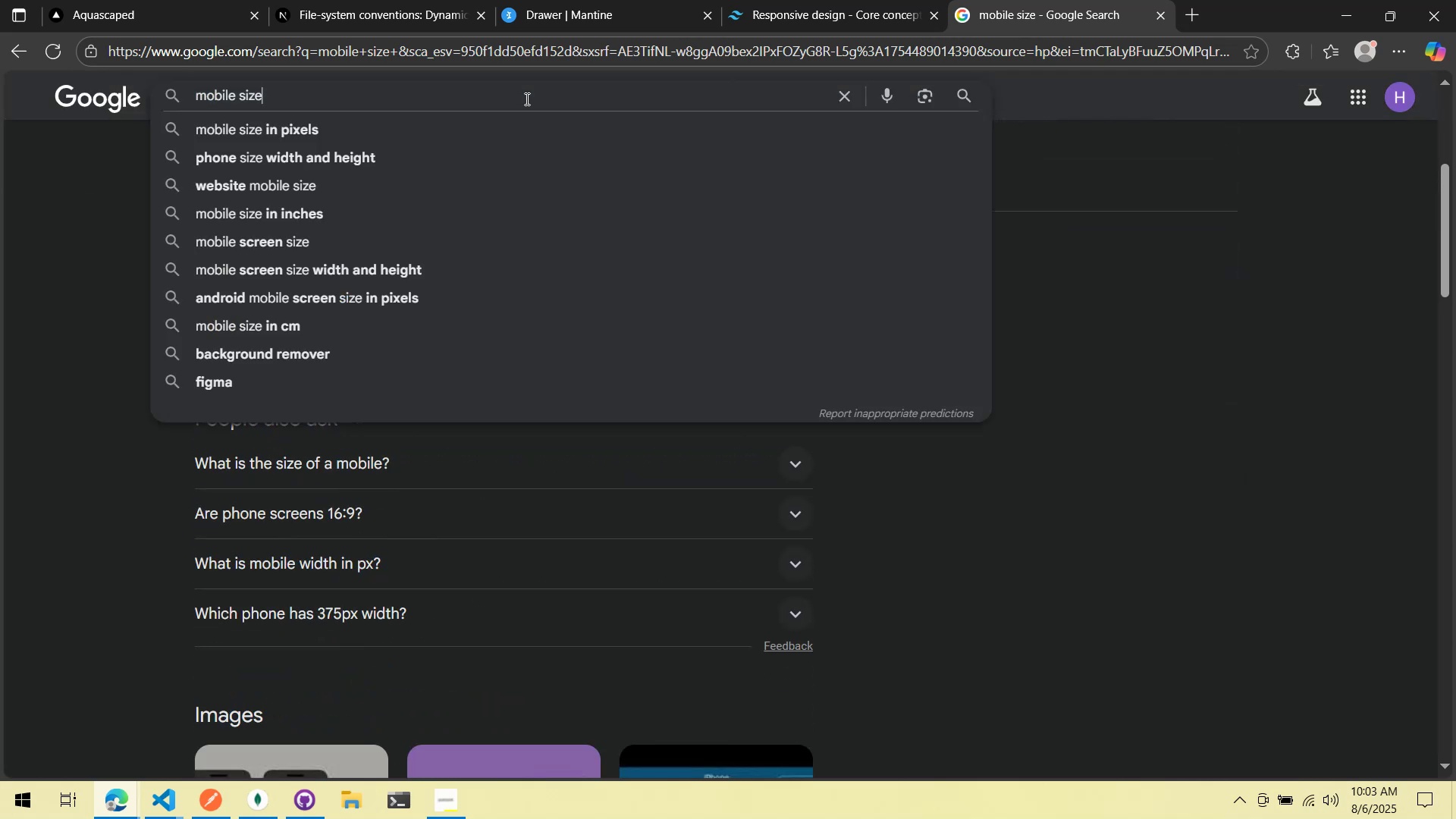 
type( pix)
 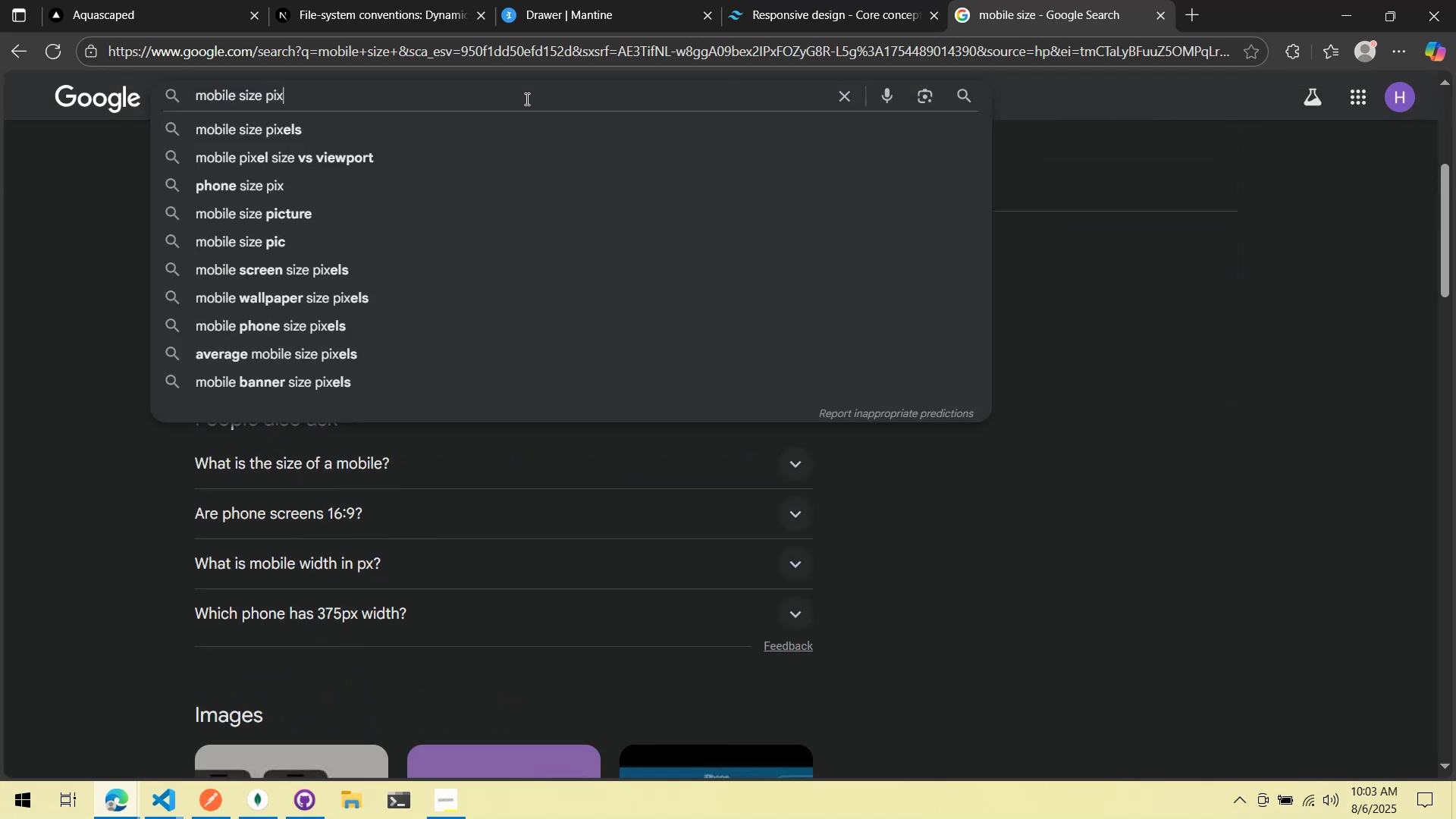 
key(ArrowDown)
 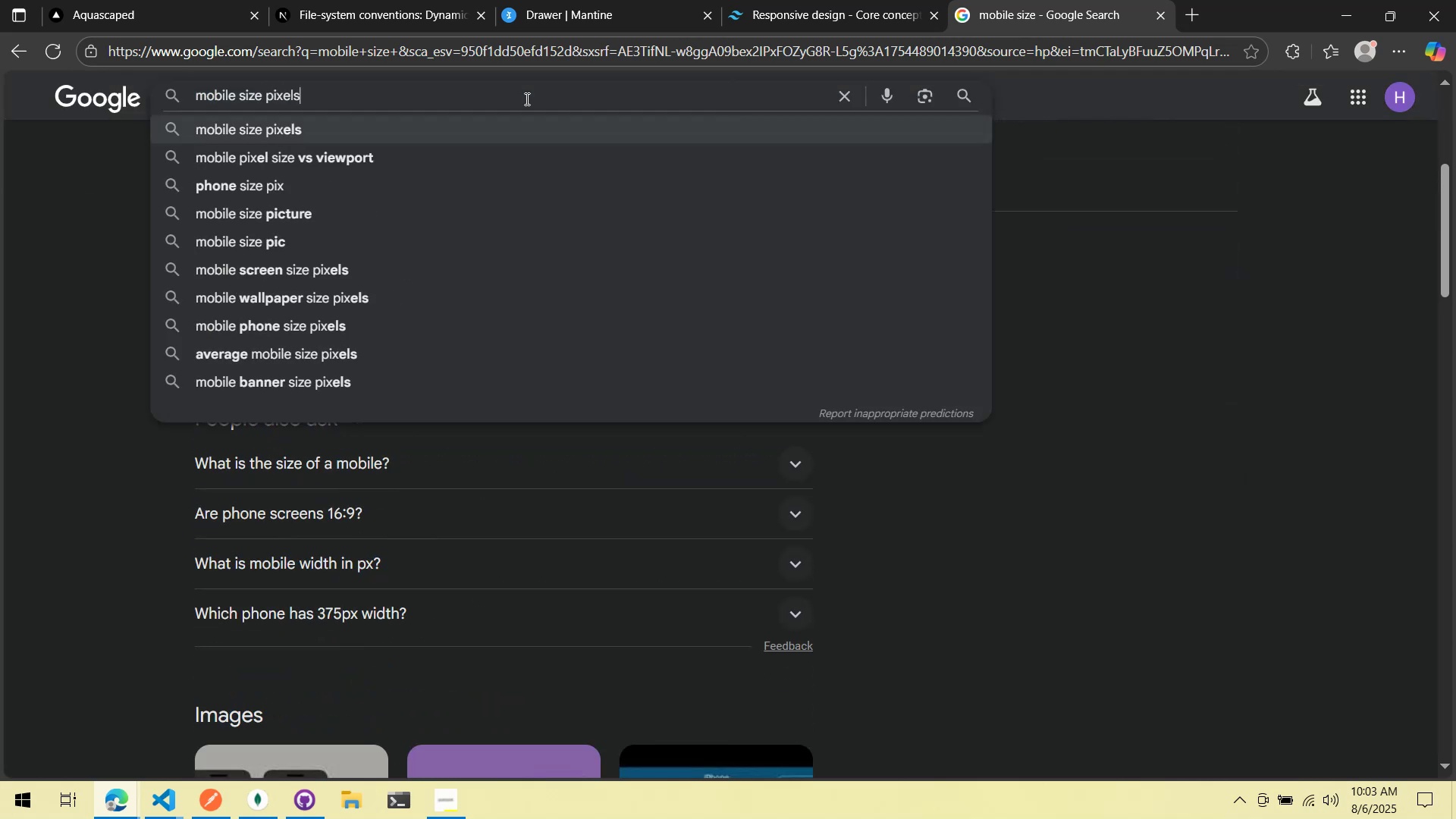 
key(Enter)
 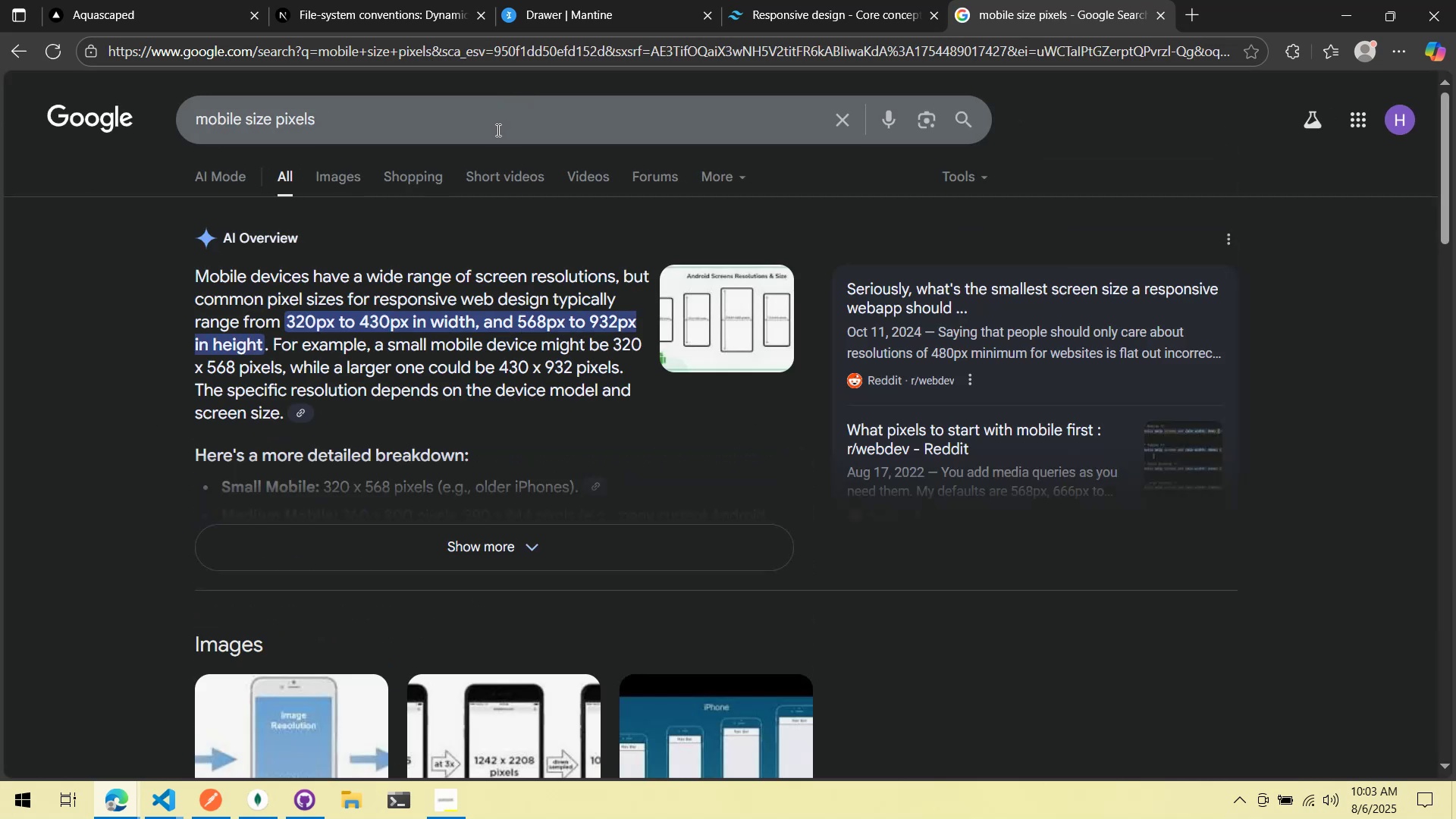 
wait(8.52)
 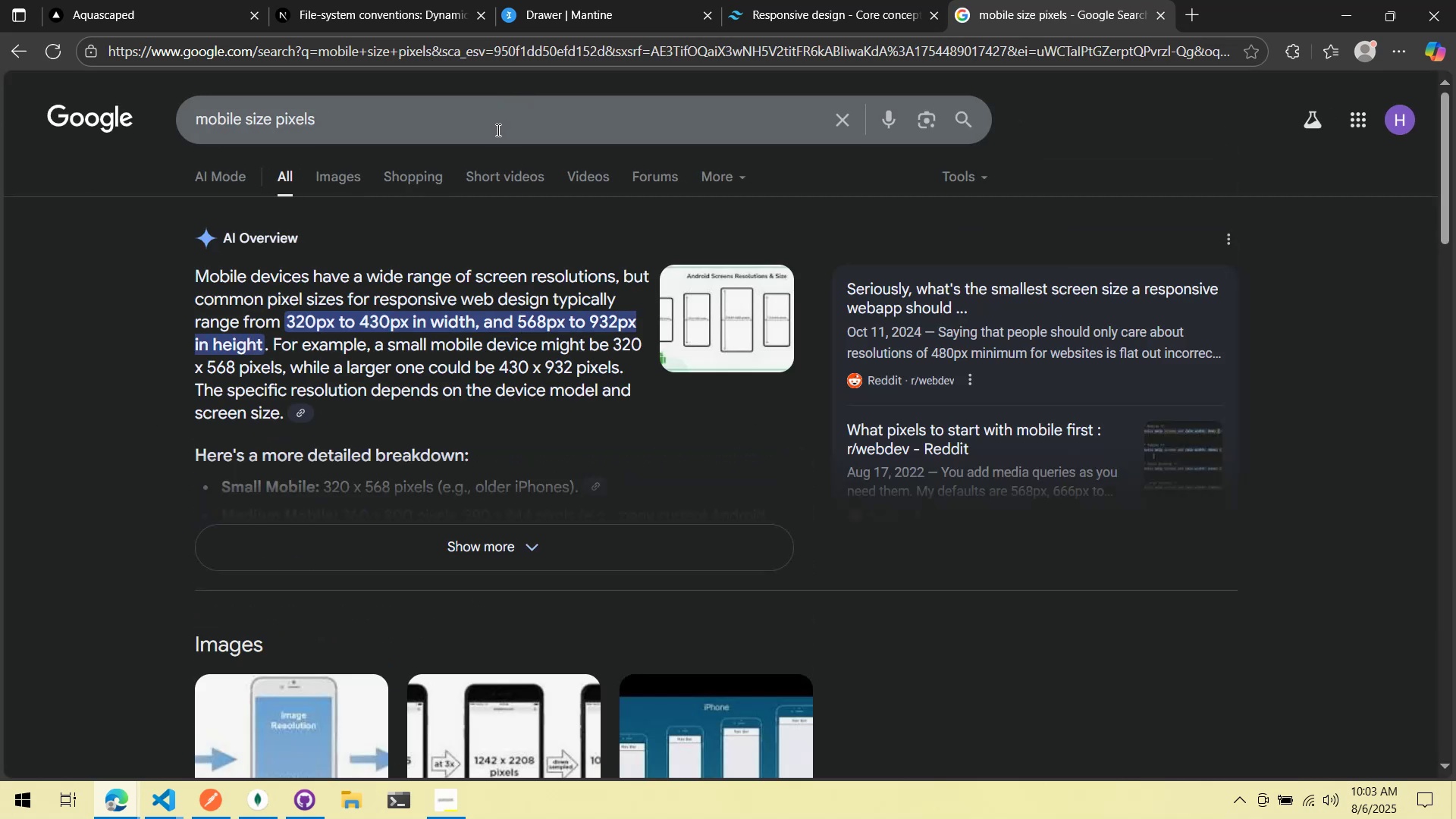 
key(Alt+AltLeft)
 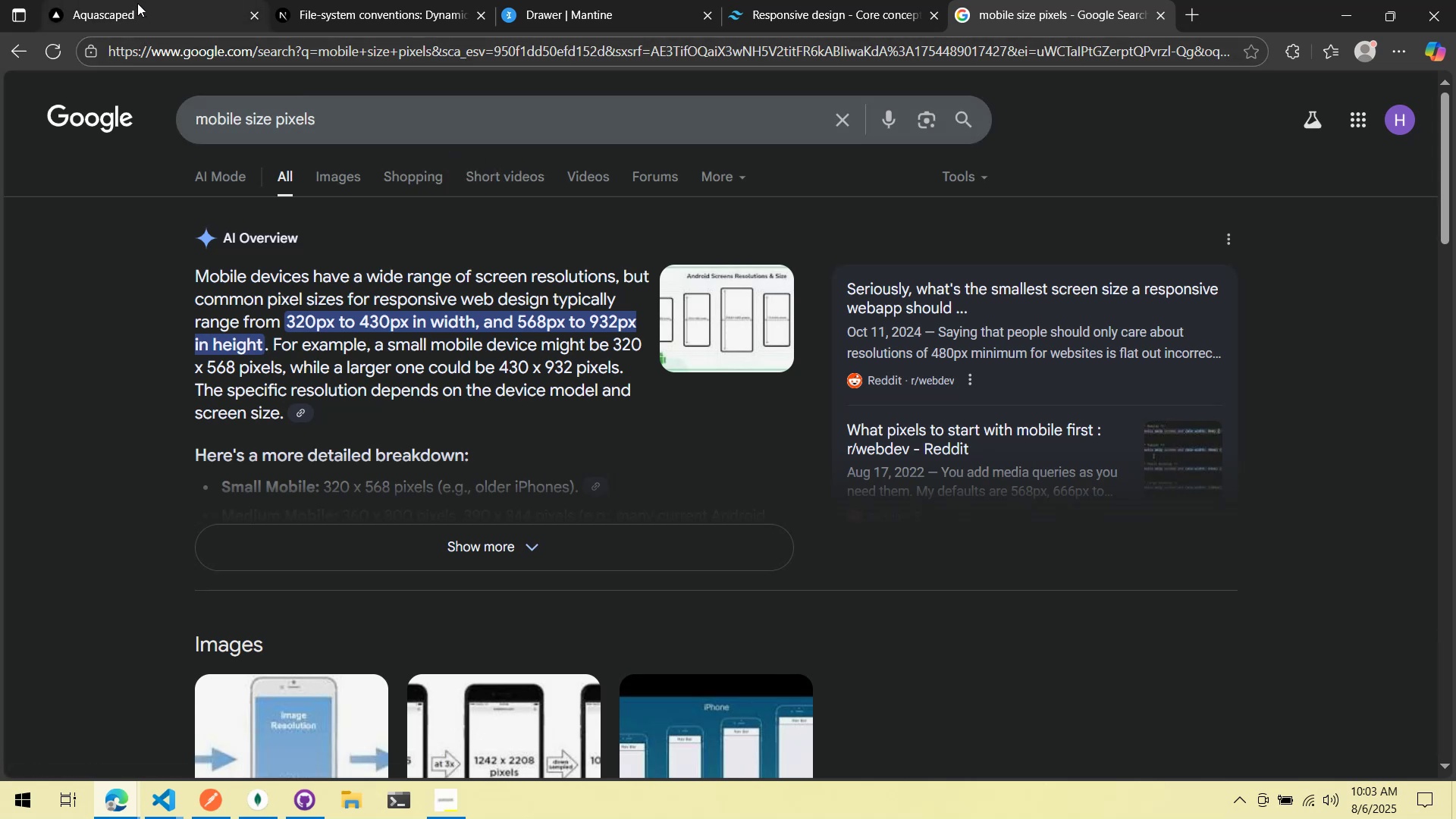 
key(Alt+Tab)
 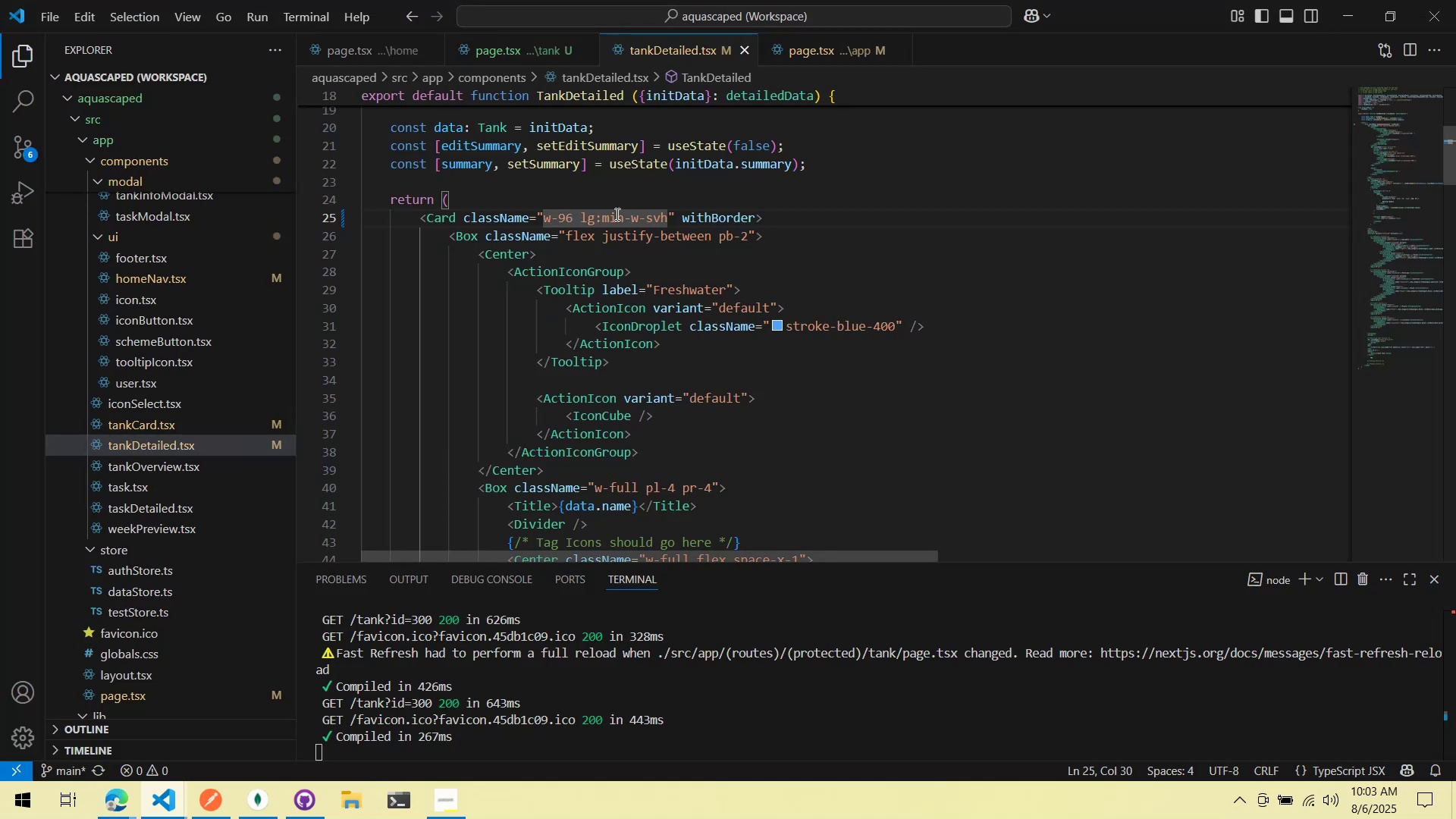 
left_click([569, 221])
 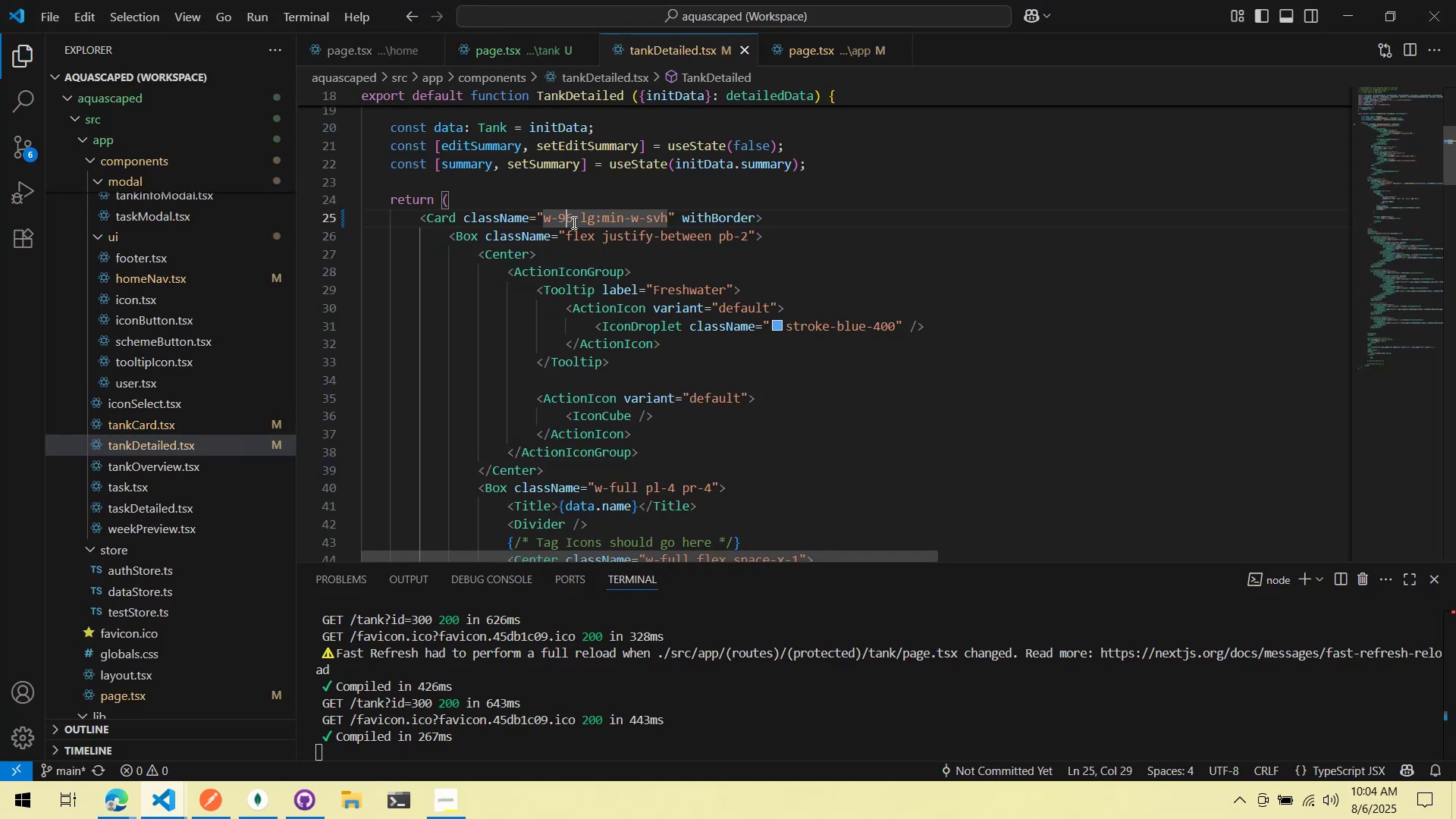 
key(Alt+AltLeft)
 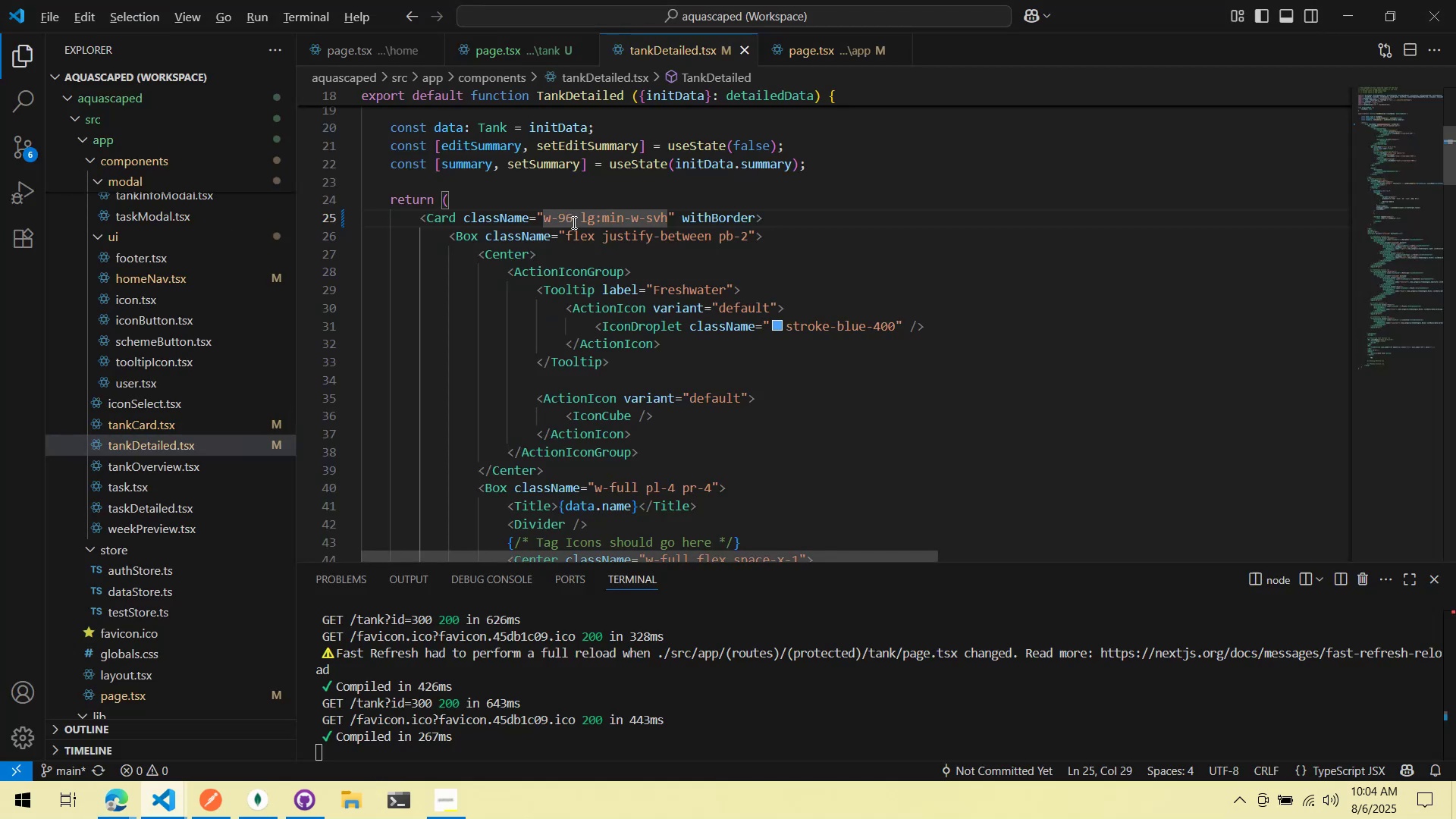 
key(Alt+Tab)
 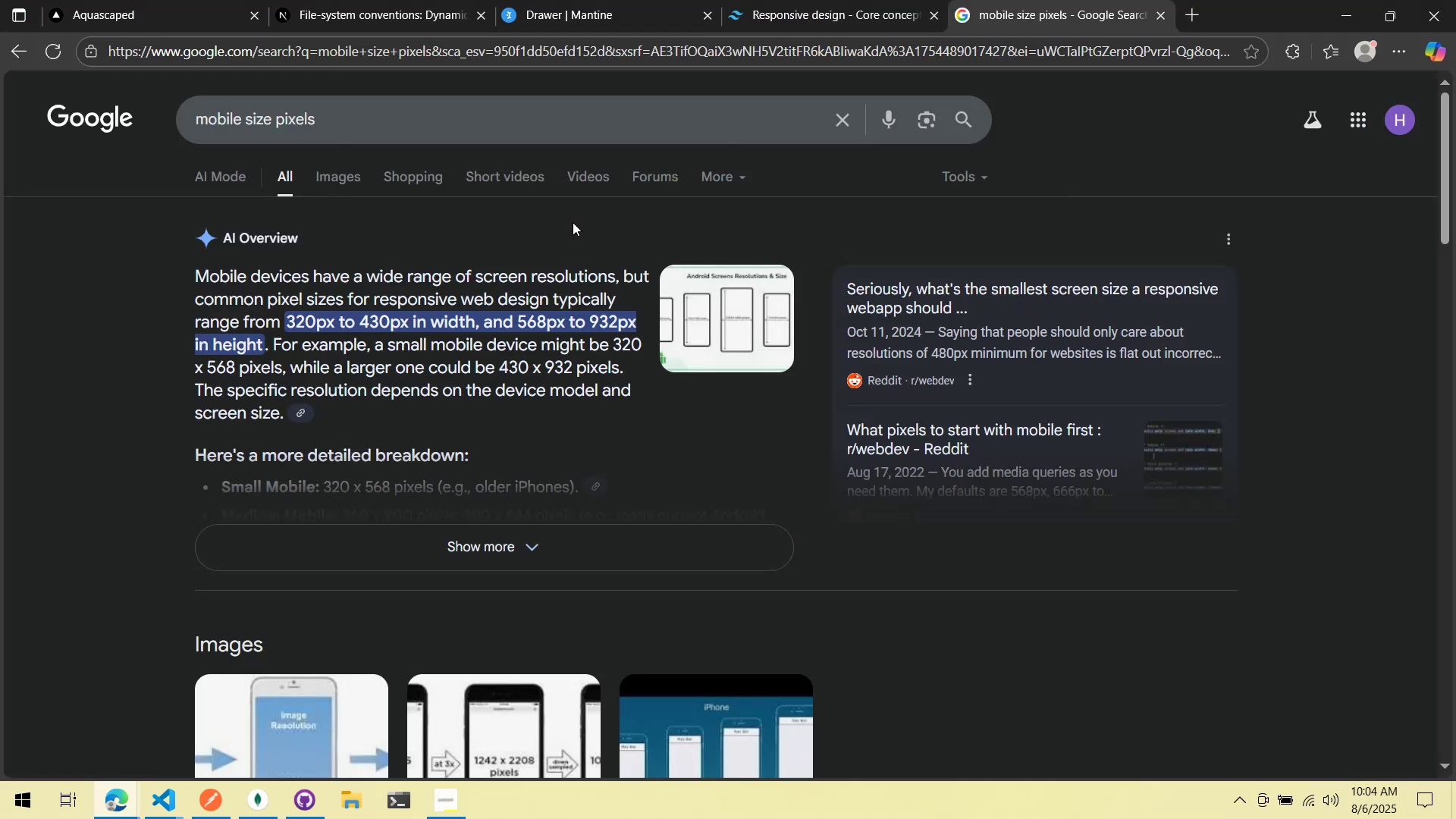 
key(Alt+AltLeft)
 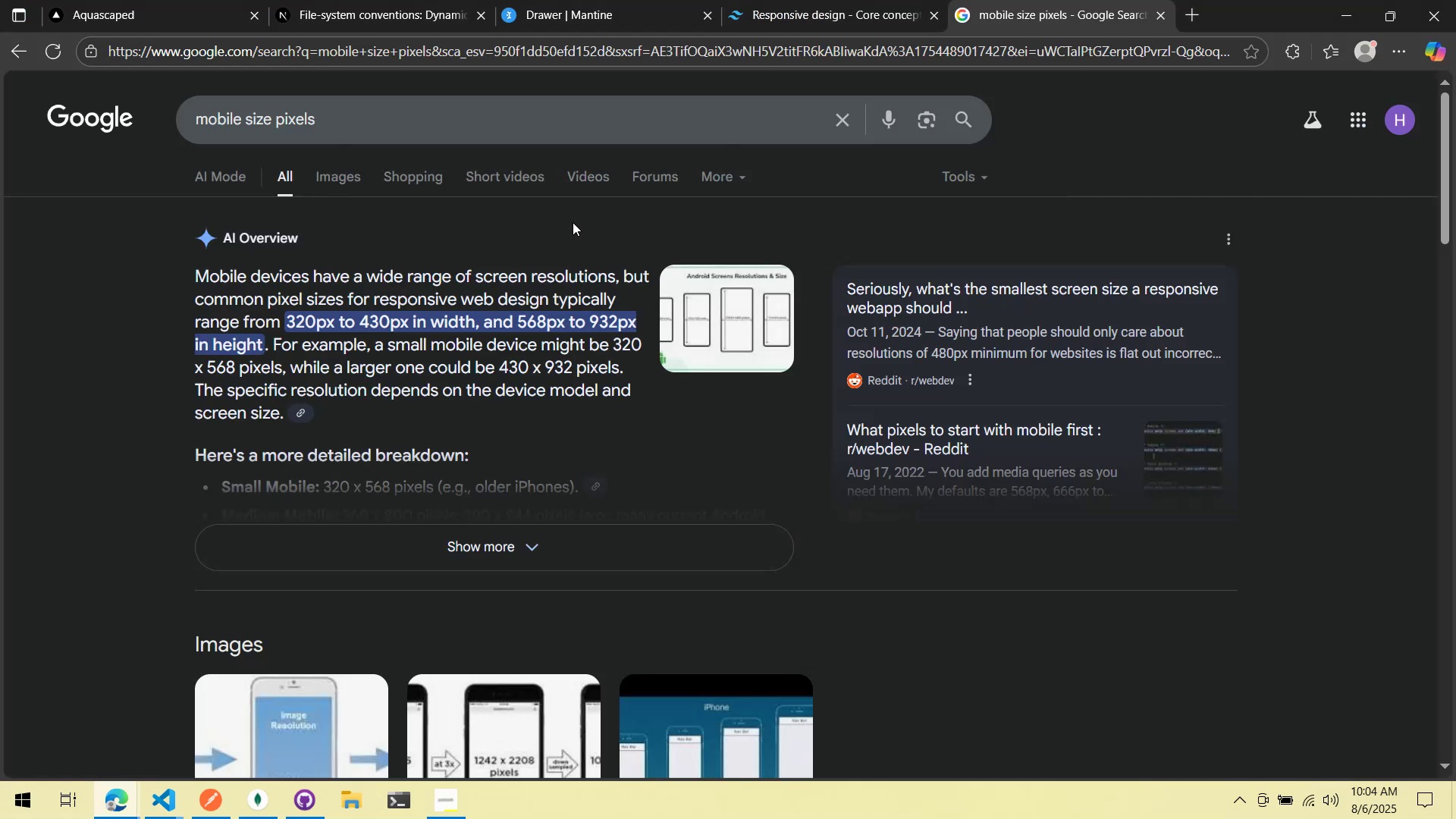 
key(Alt+Tab)
 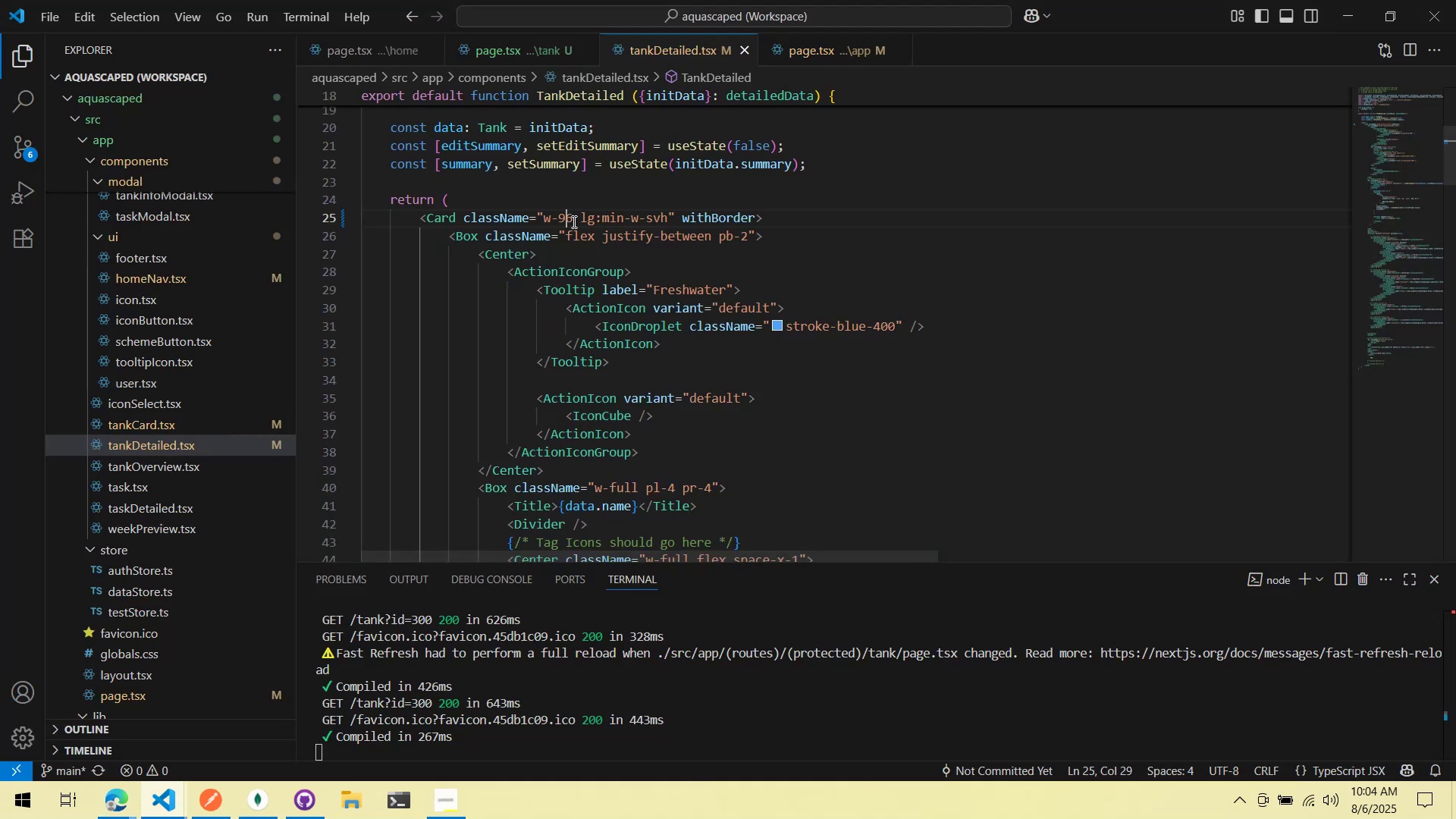 
left_click([573, 221])
 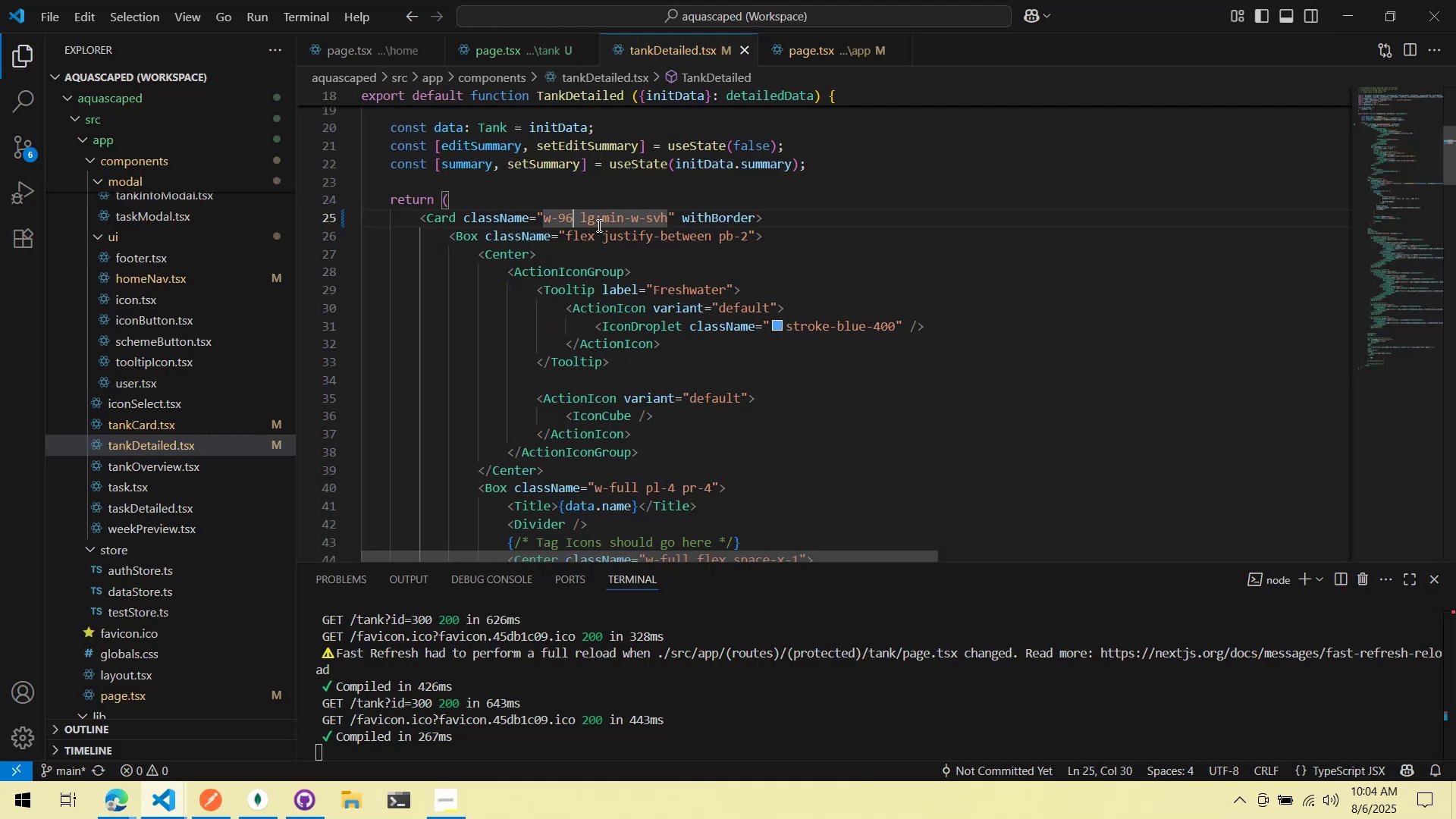 
key(Backspace)
 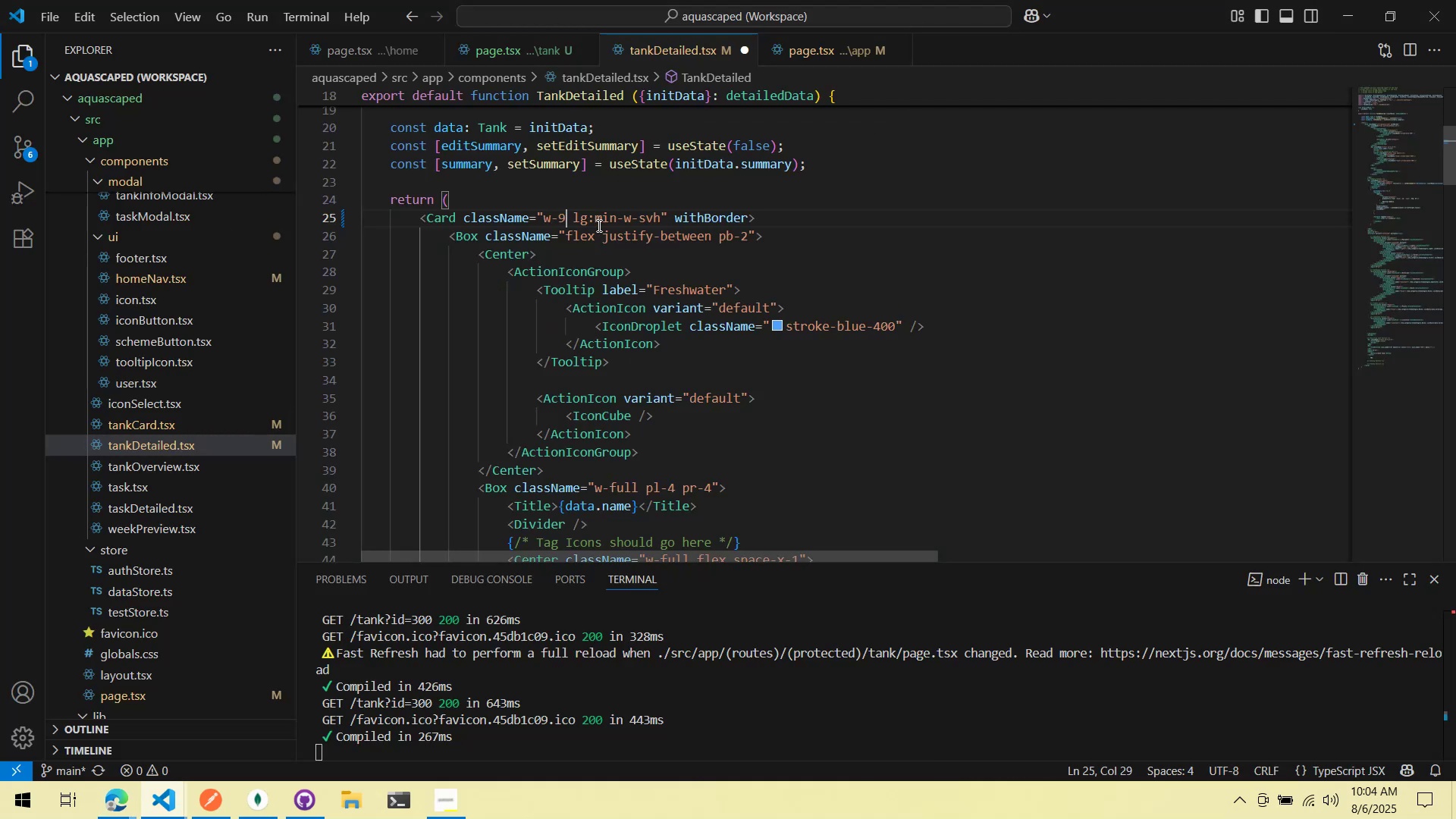 
key(Backspace)
 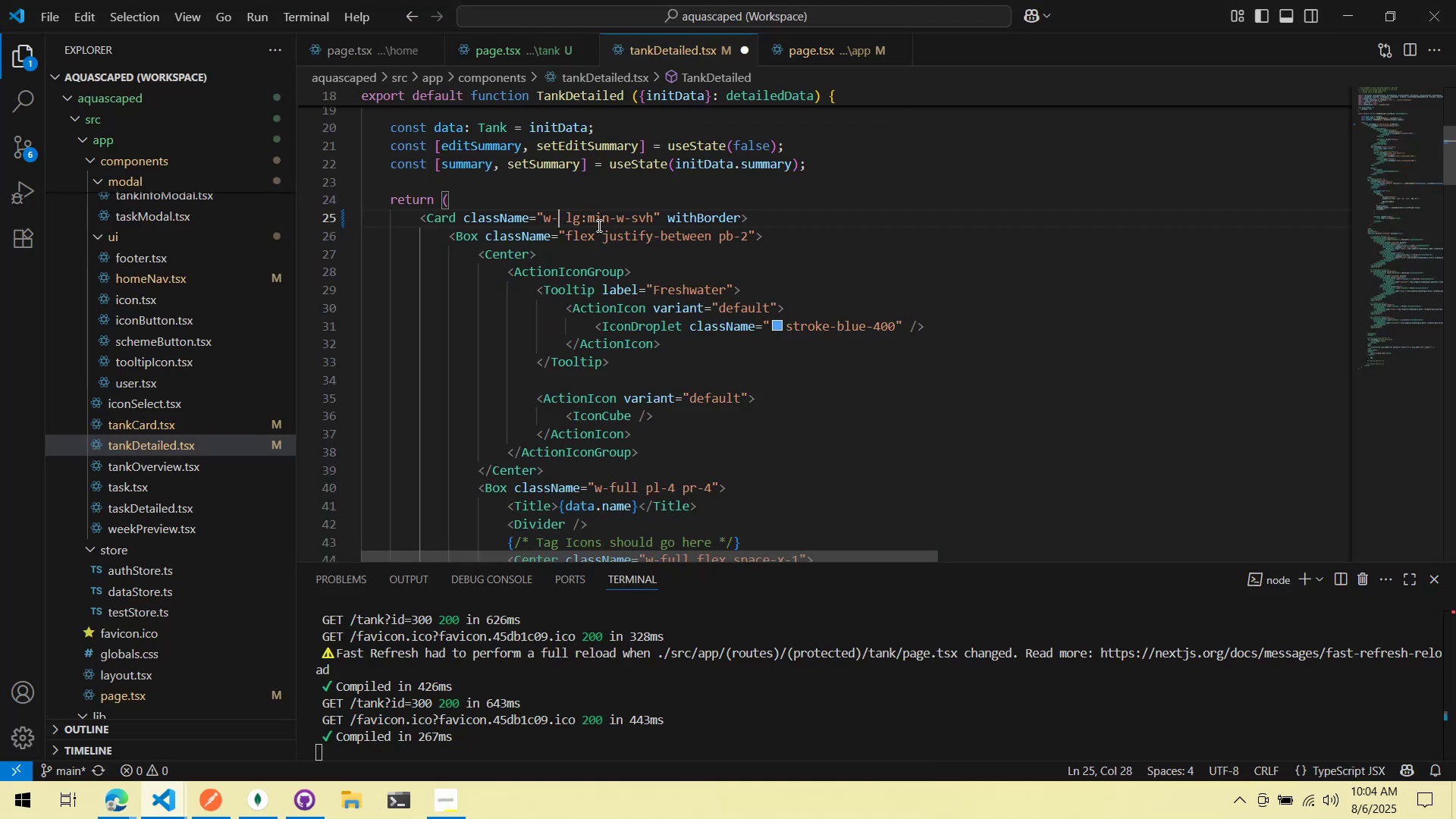 
key(Backspace)
 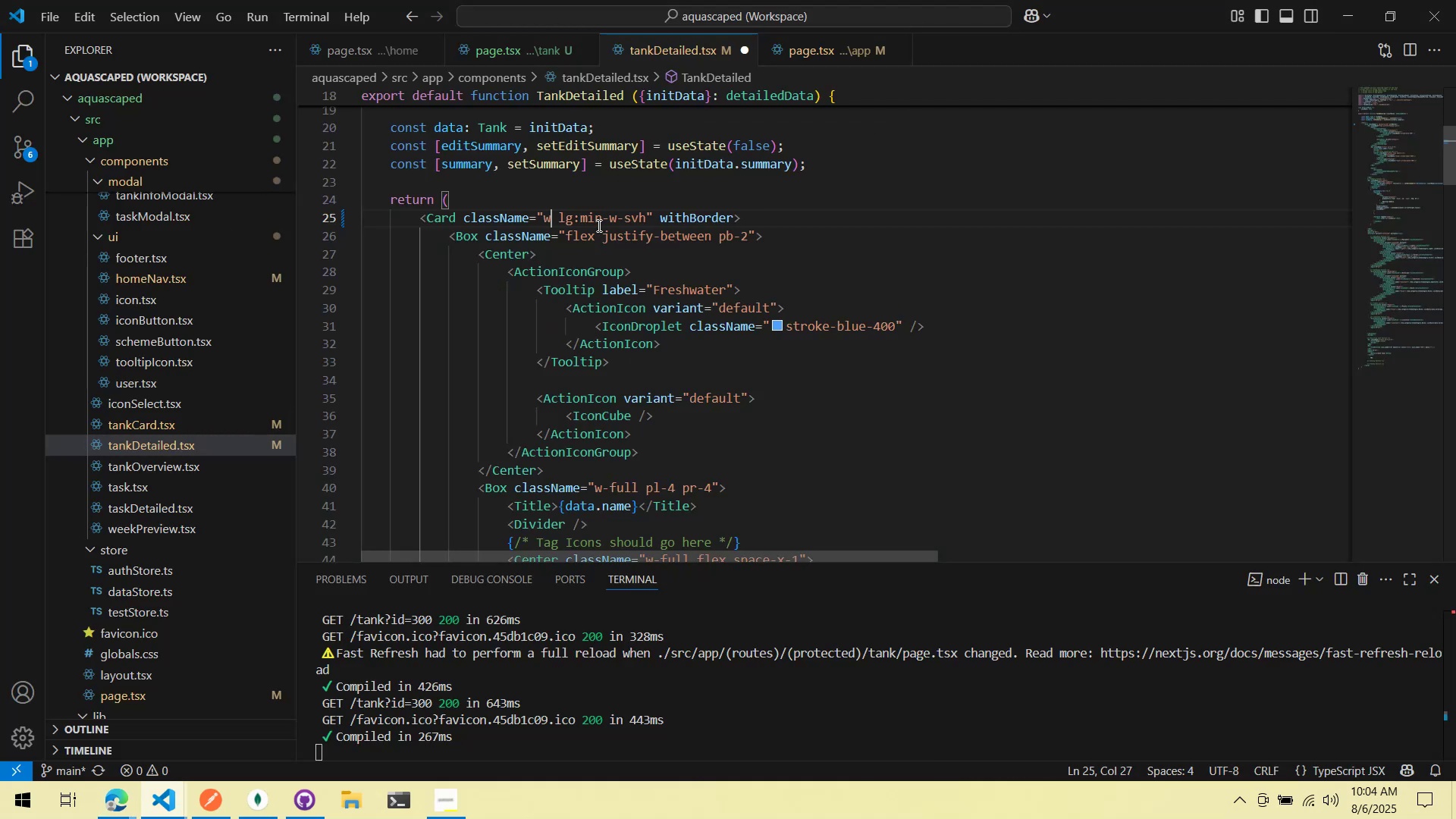 
key(Minus)
 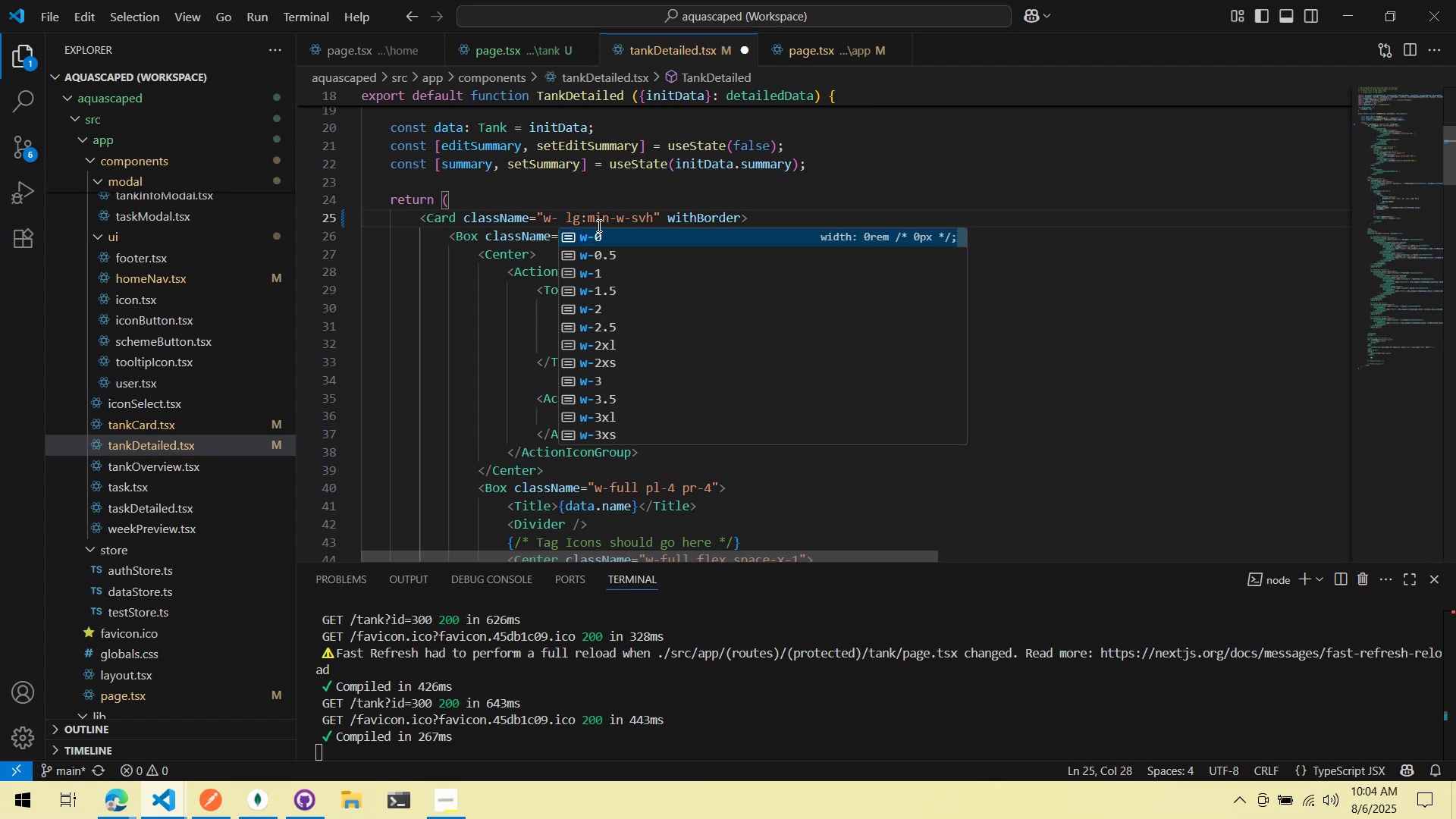 
key(ArrowDown)
 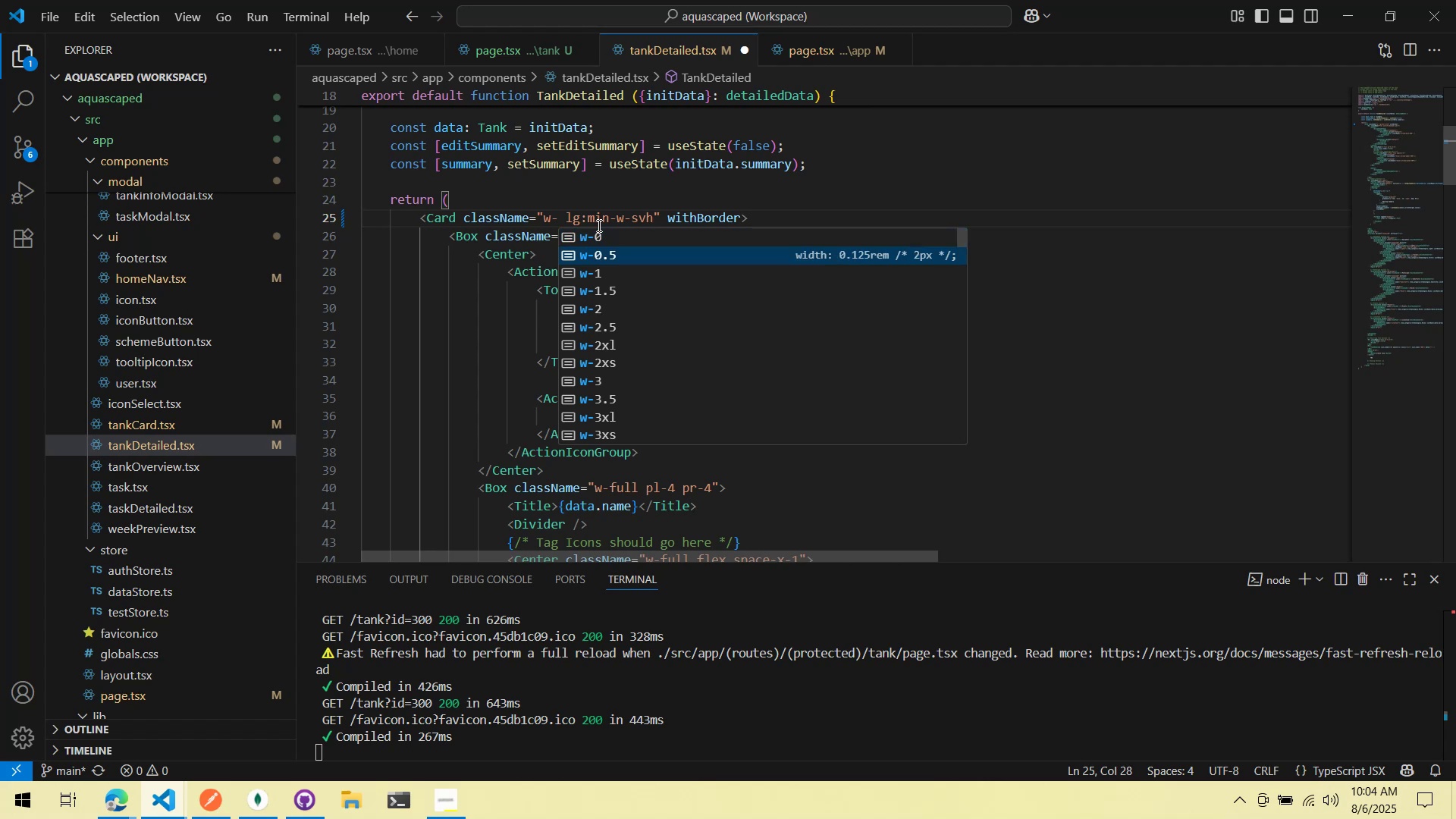 
hold_key(key=ArrowDown, duration=1.44)
 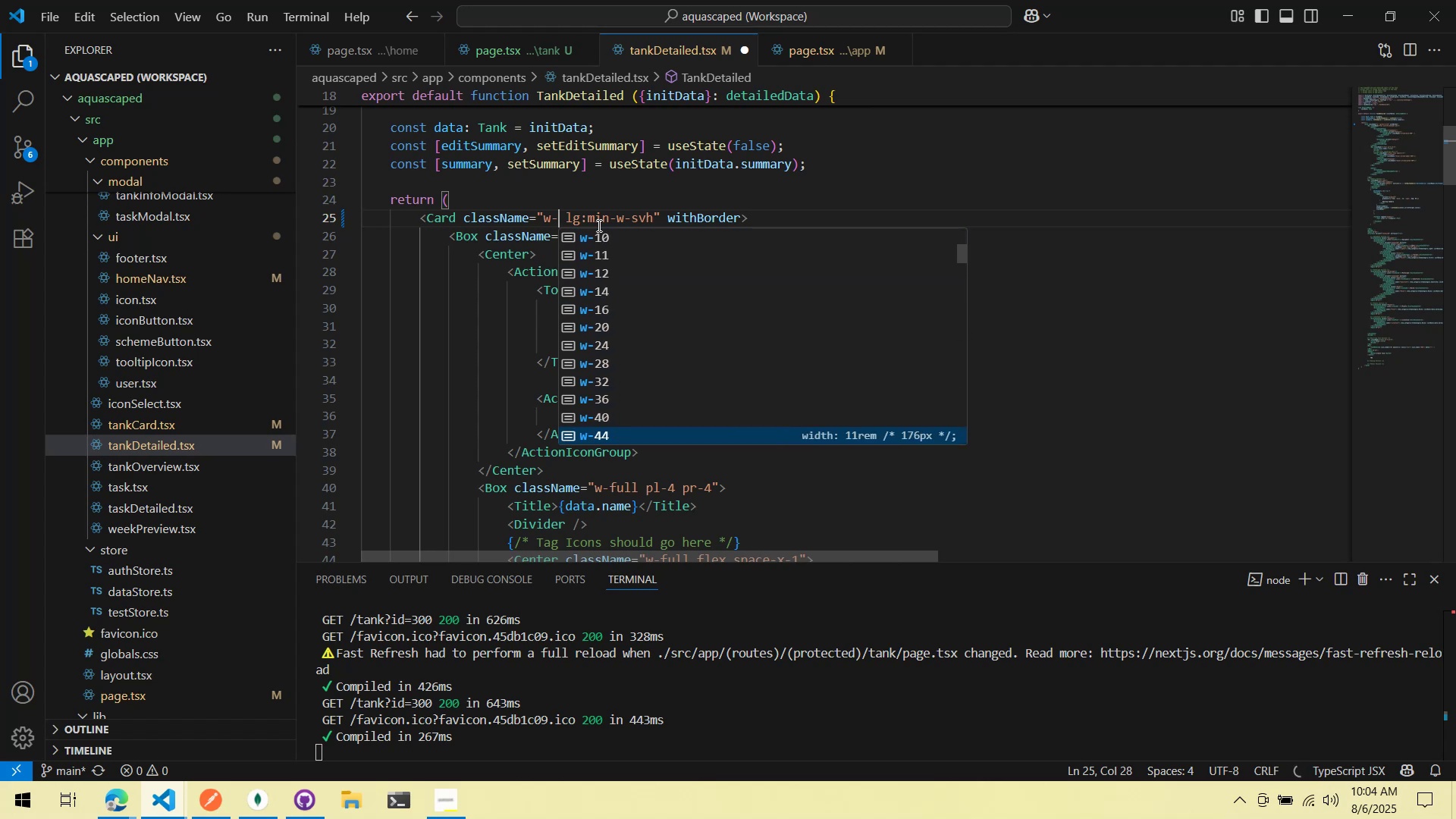 
key(ArrowDown)
 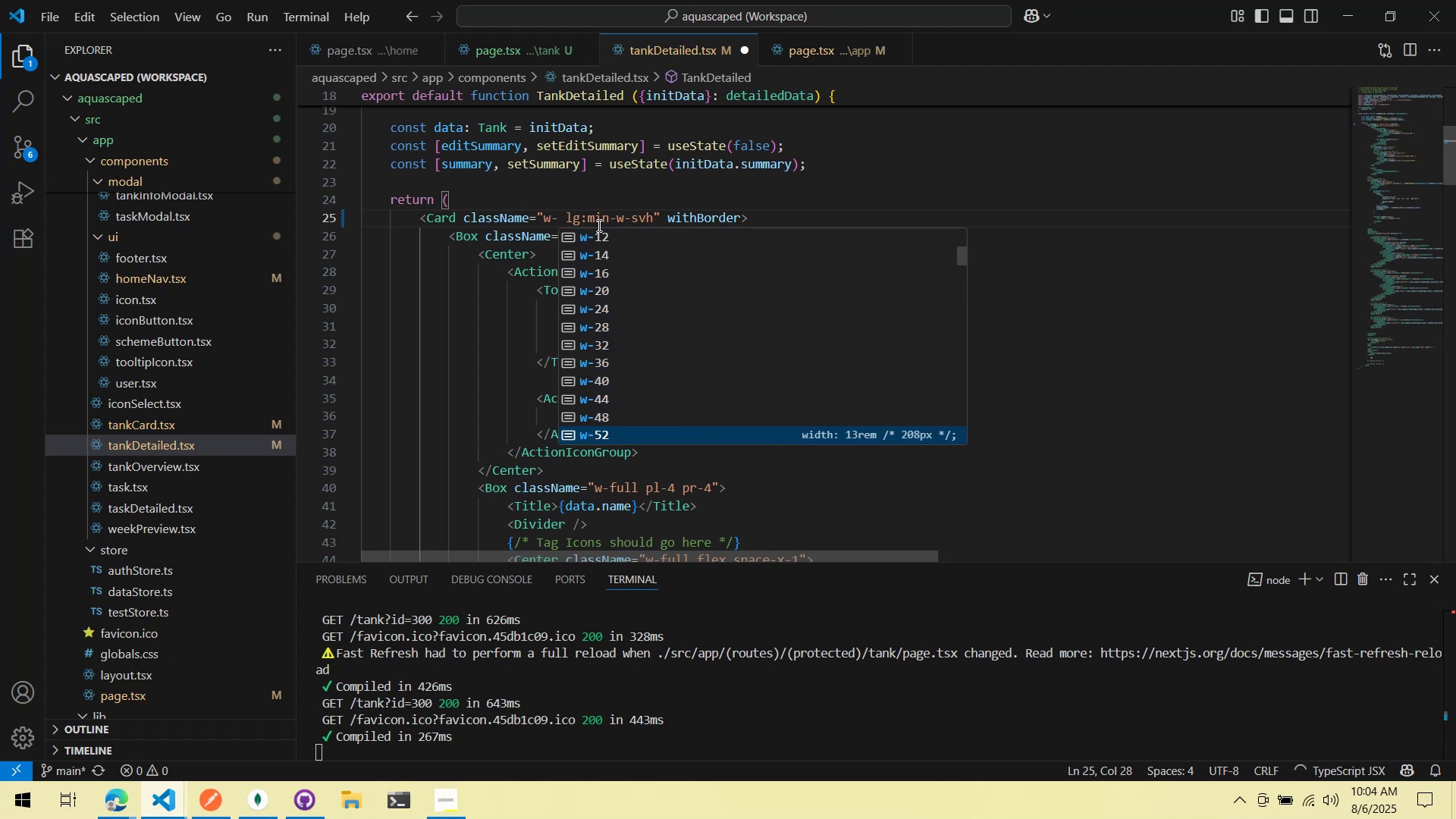 
key(ArrowDown)
 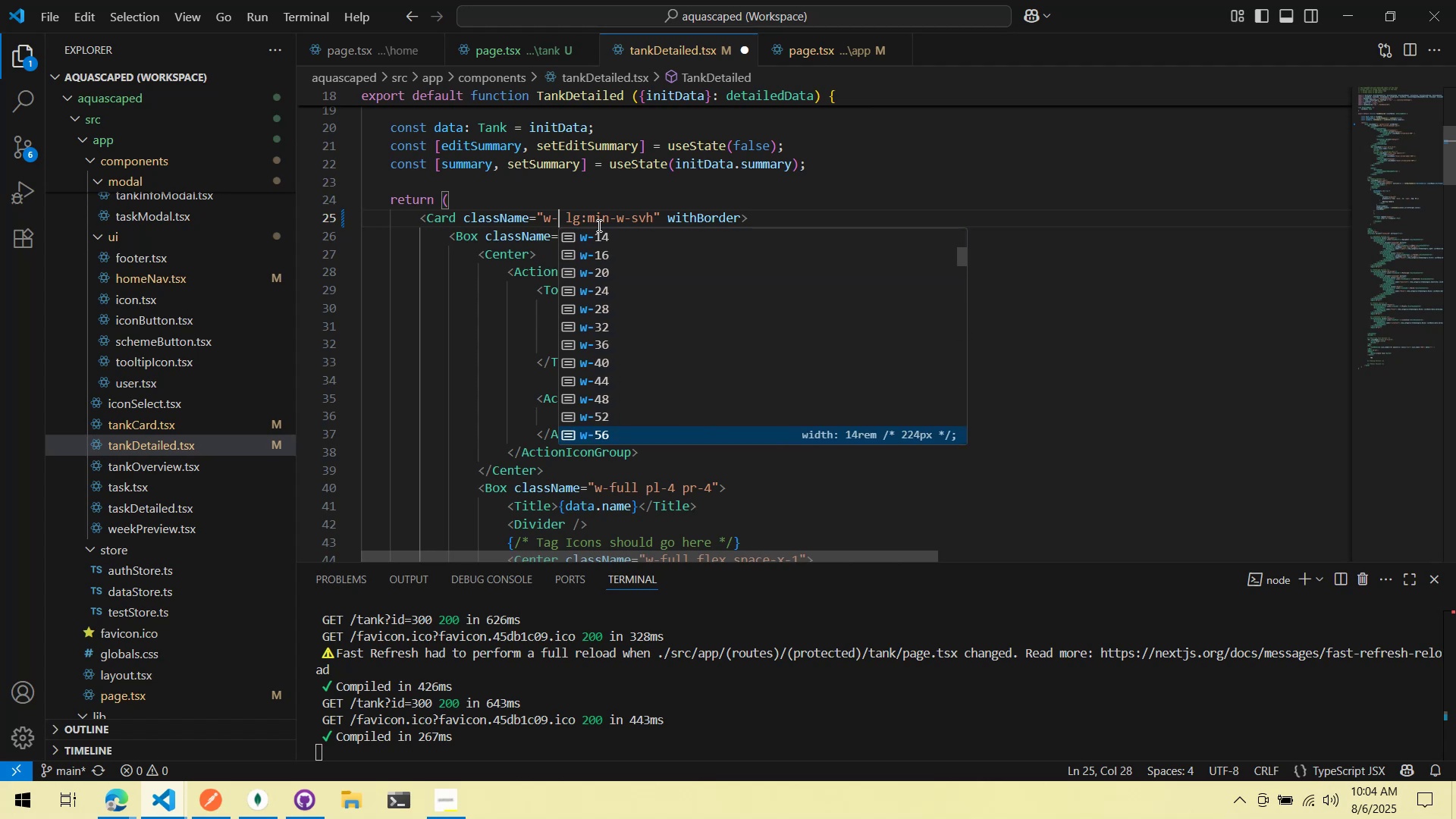 
key(ArrowDown)
 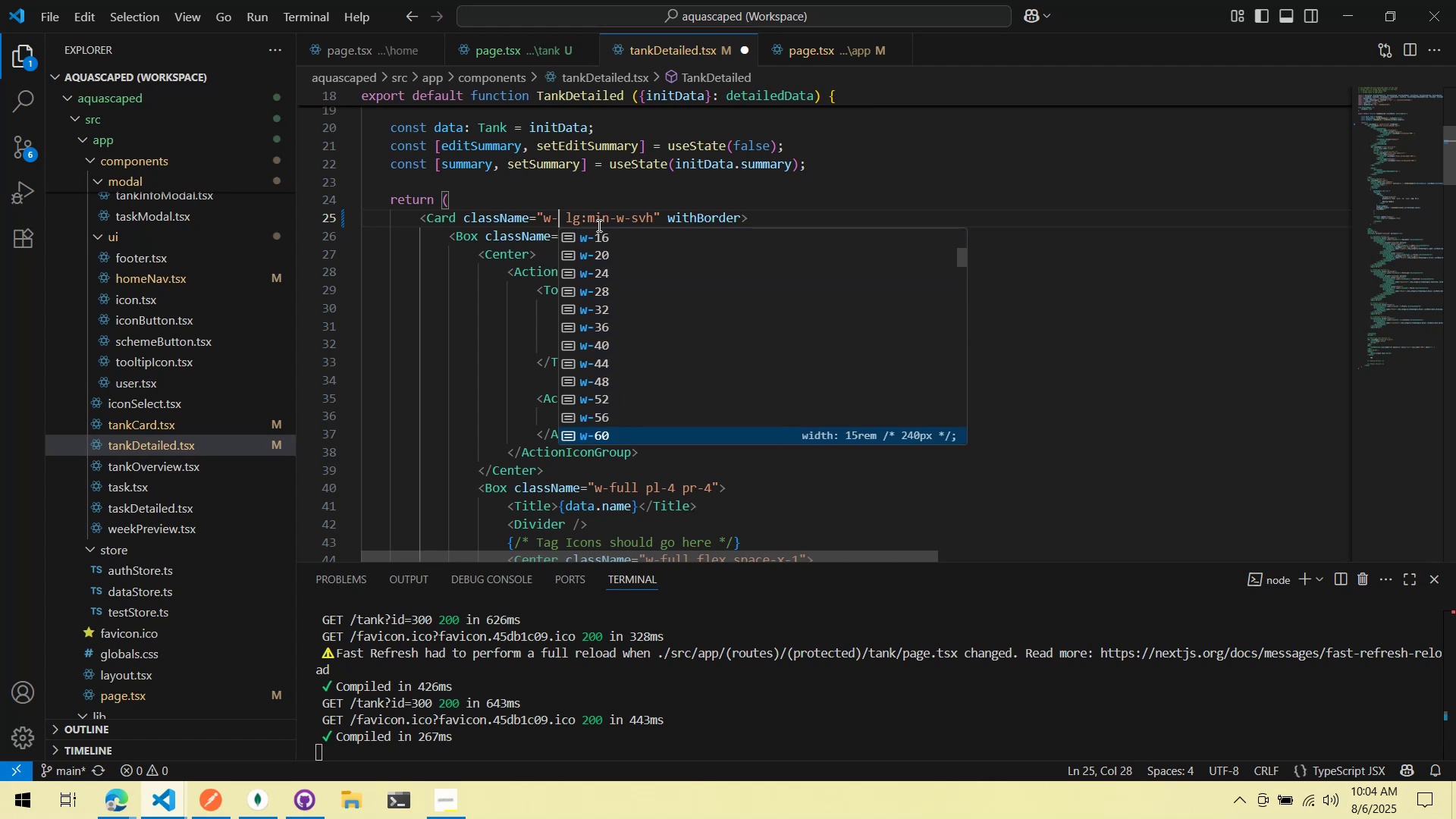 
key(ArrowDown)
 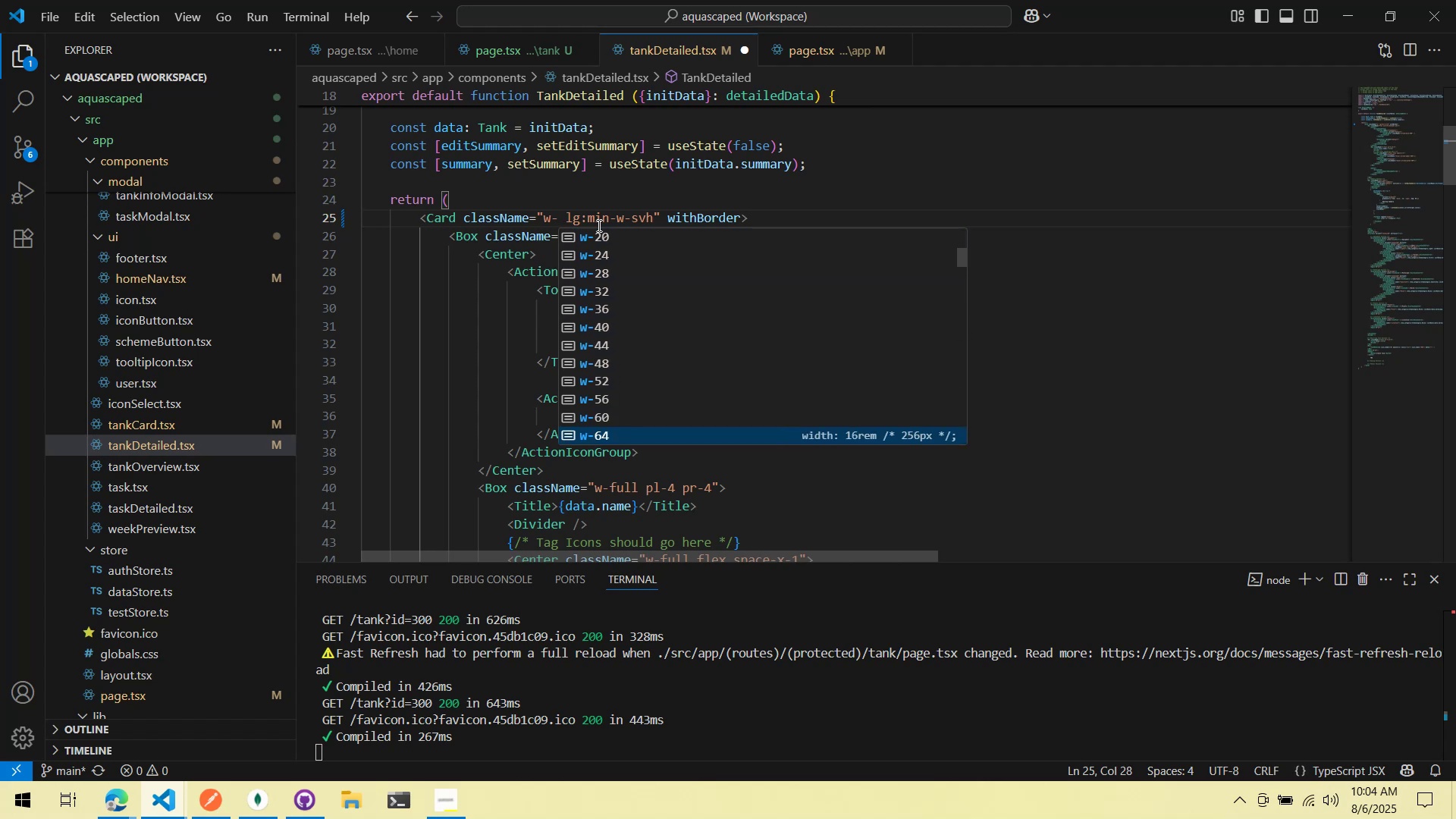 
key(ArrowDown)
 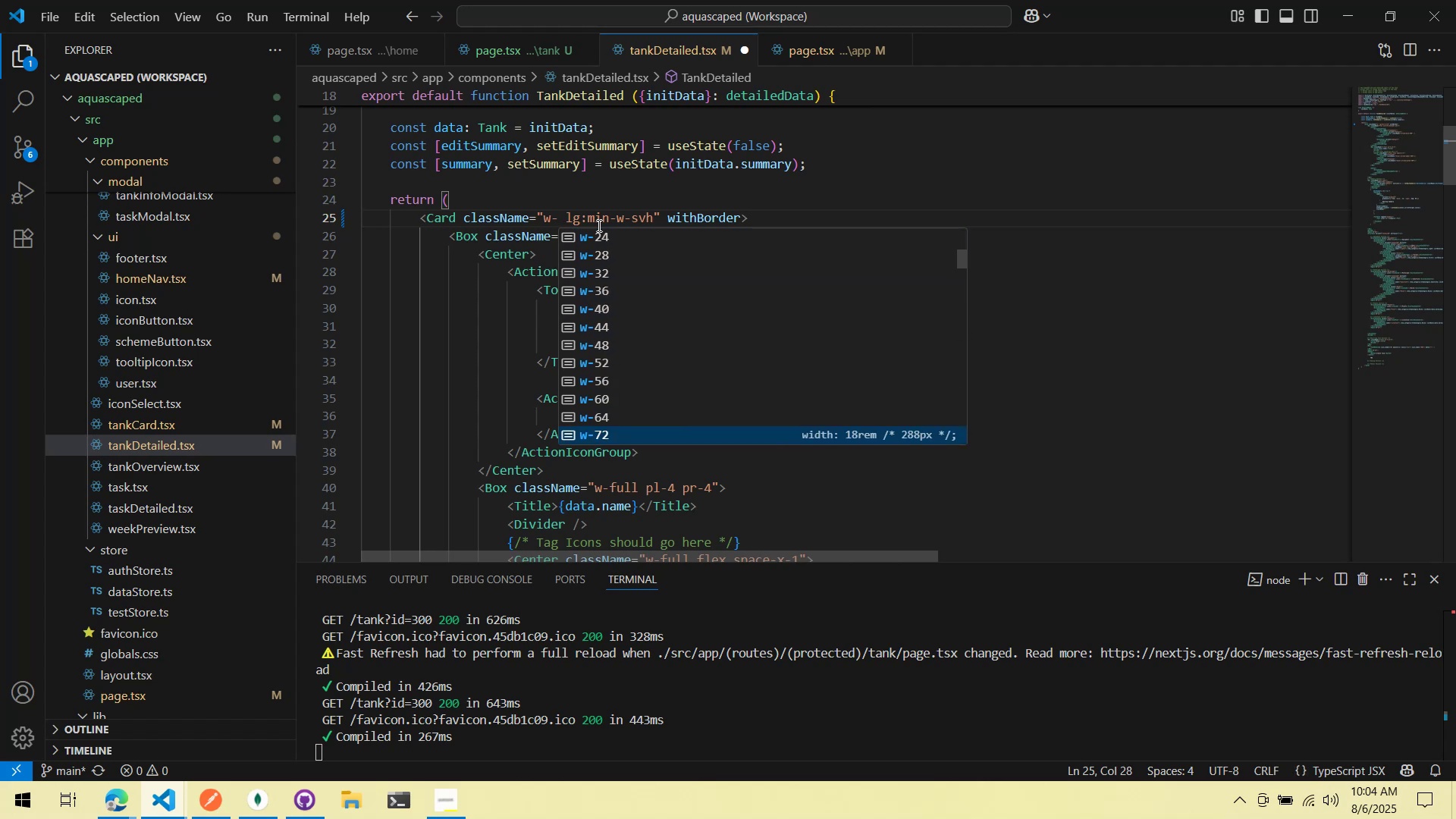 
key(ArrowDown)
 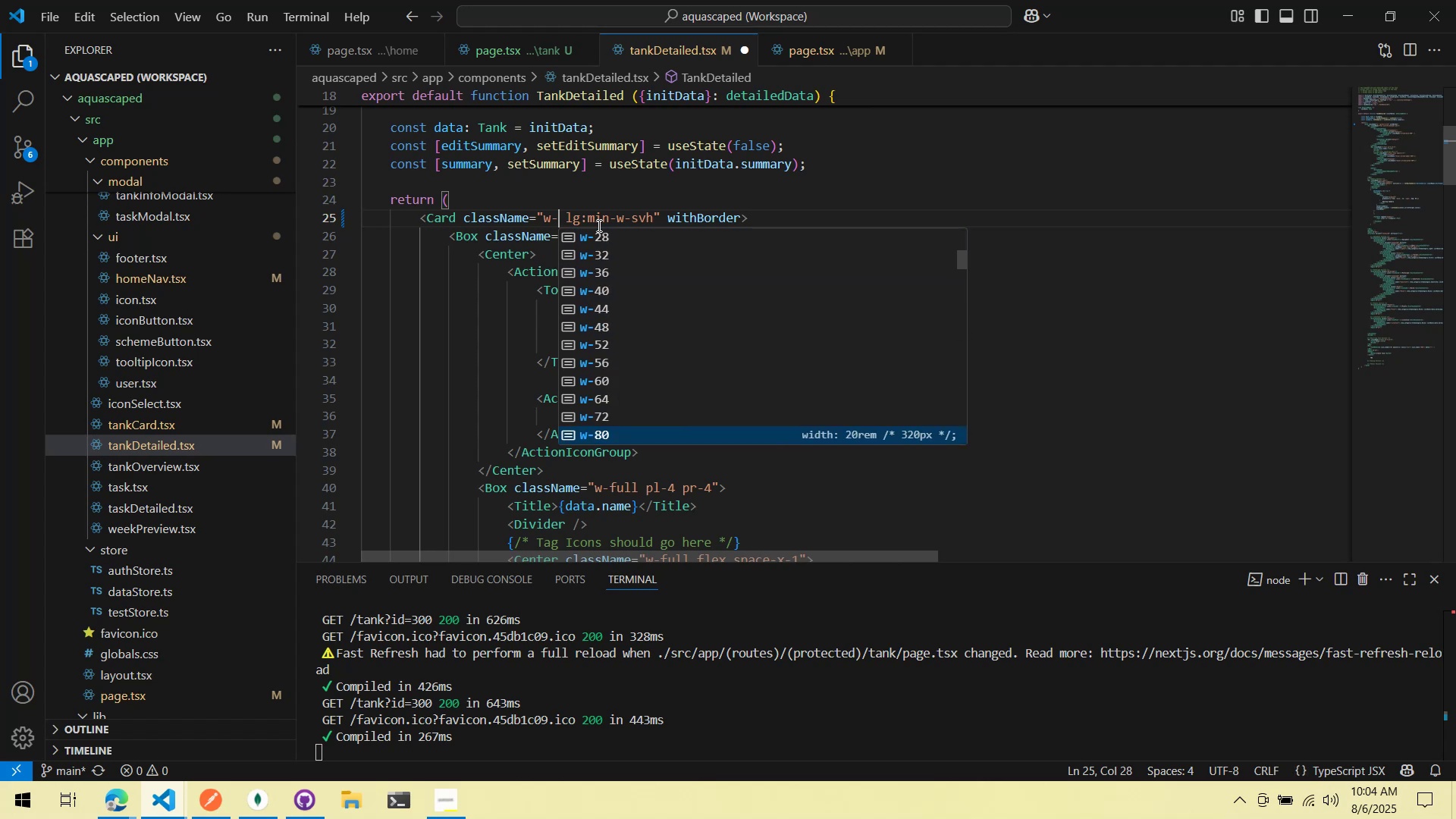 
key(ArrowUp)
 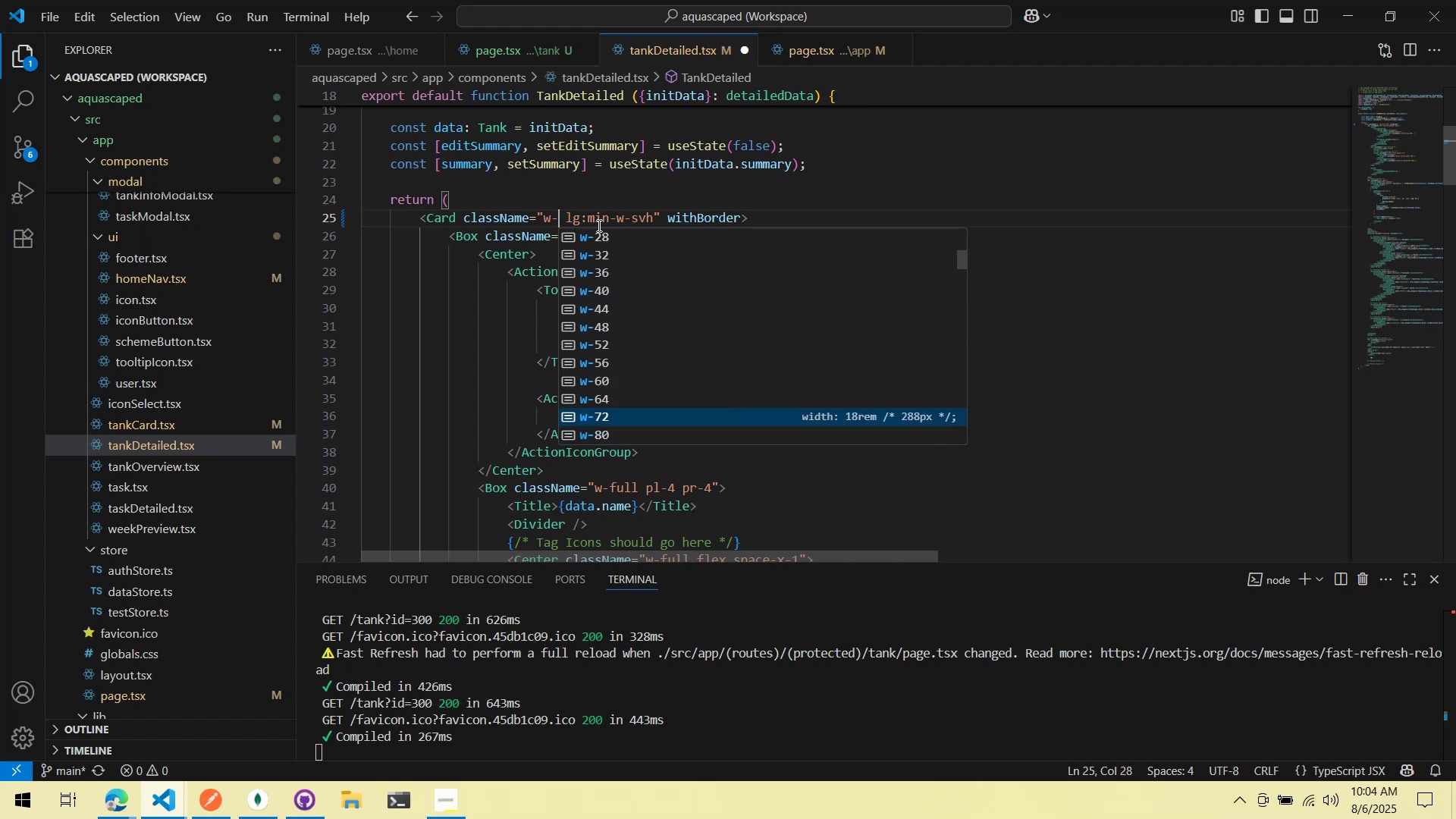 
key(Enter)
 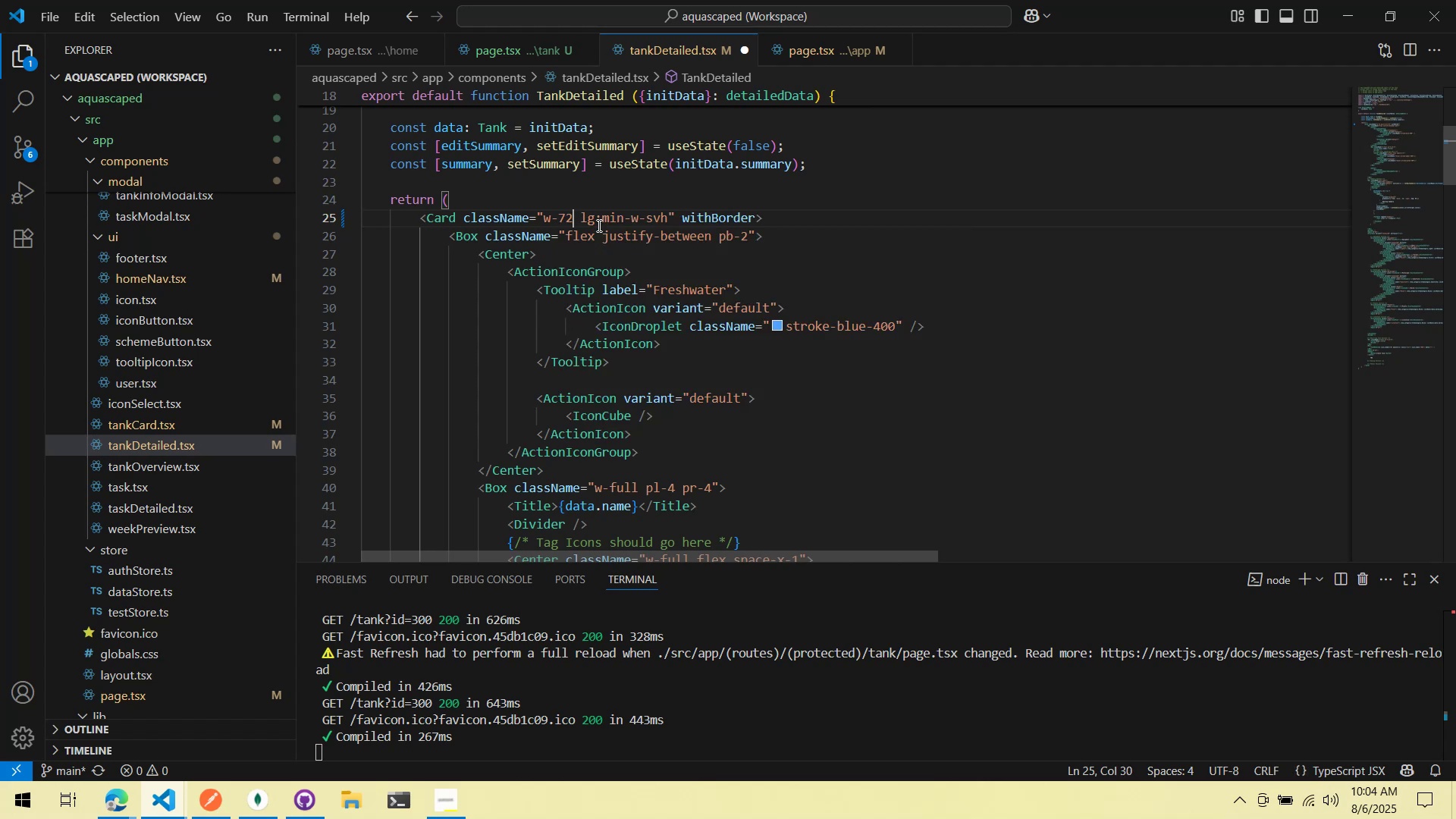 
key(Alt+AltLeft)
 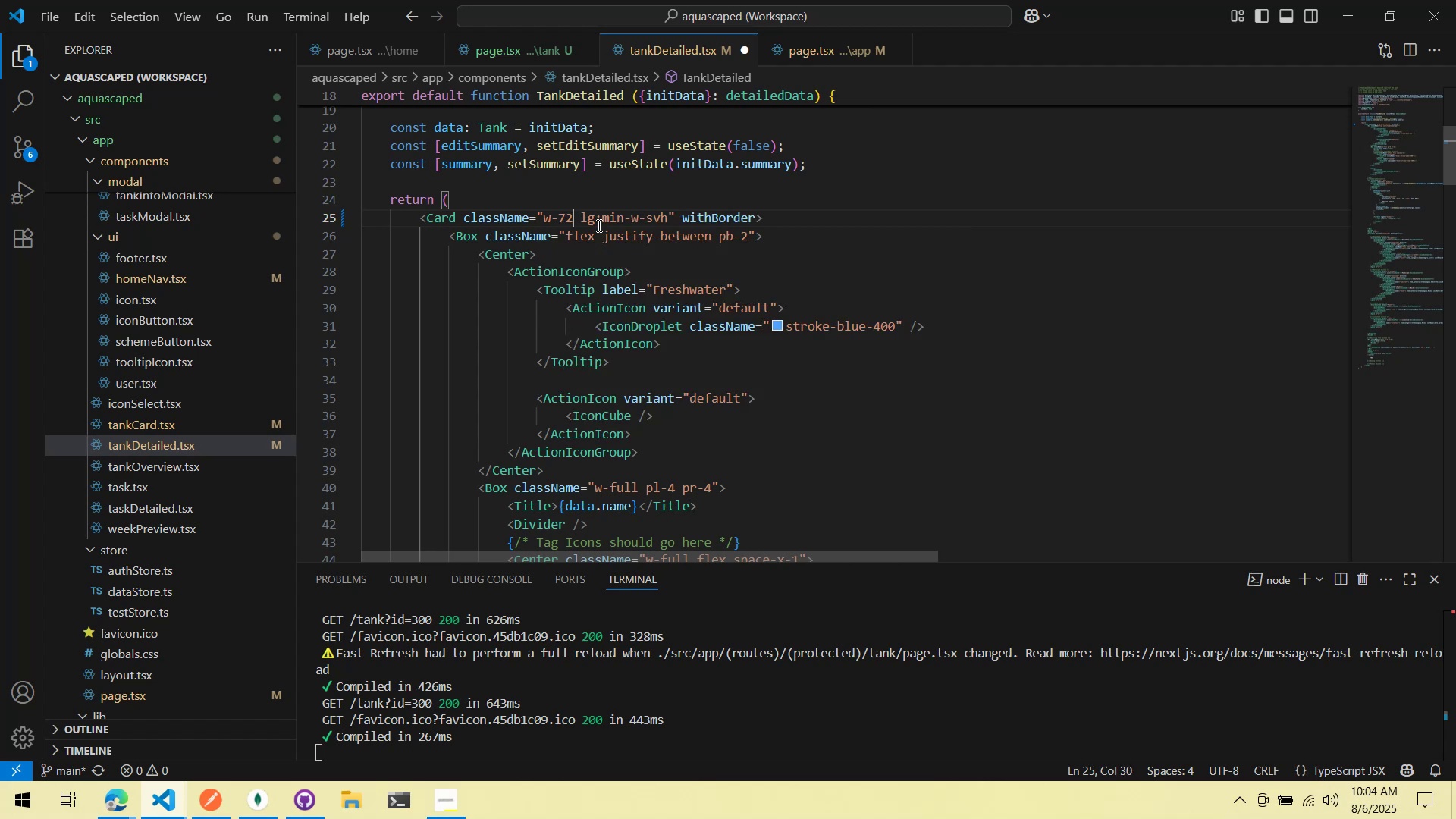 
key(Alt+Tab)
 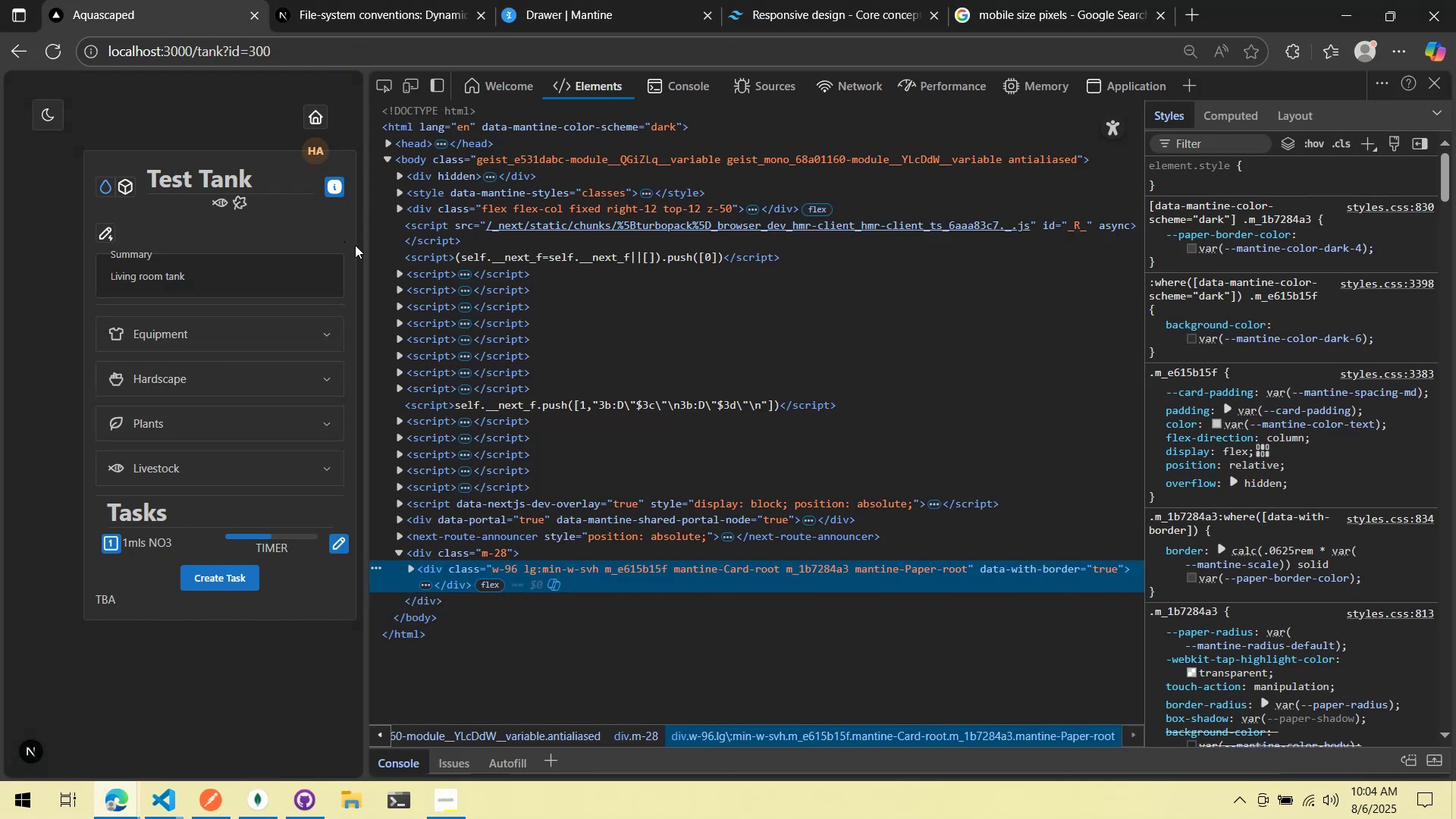 
left_click_drag(start_coordinate=[364, 246], to_coordinate=[522, 278])
 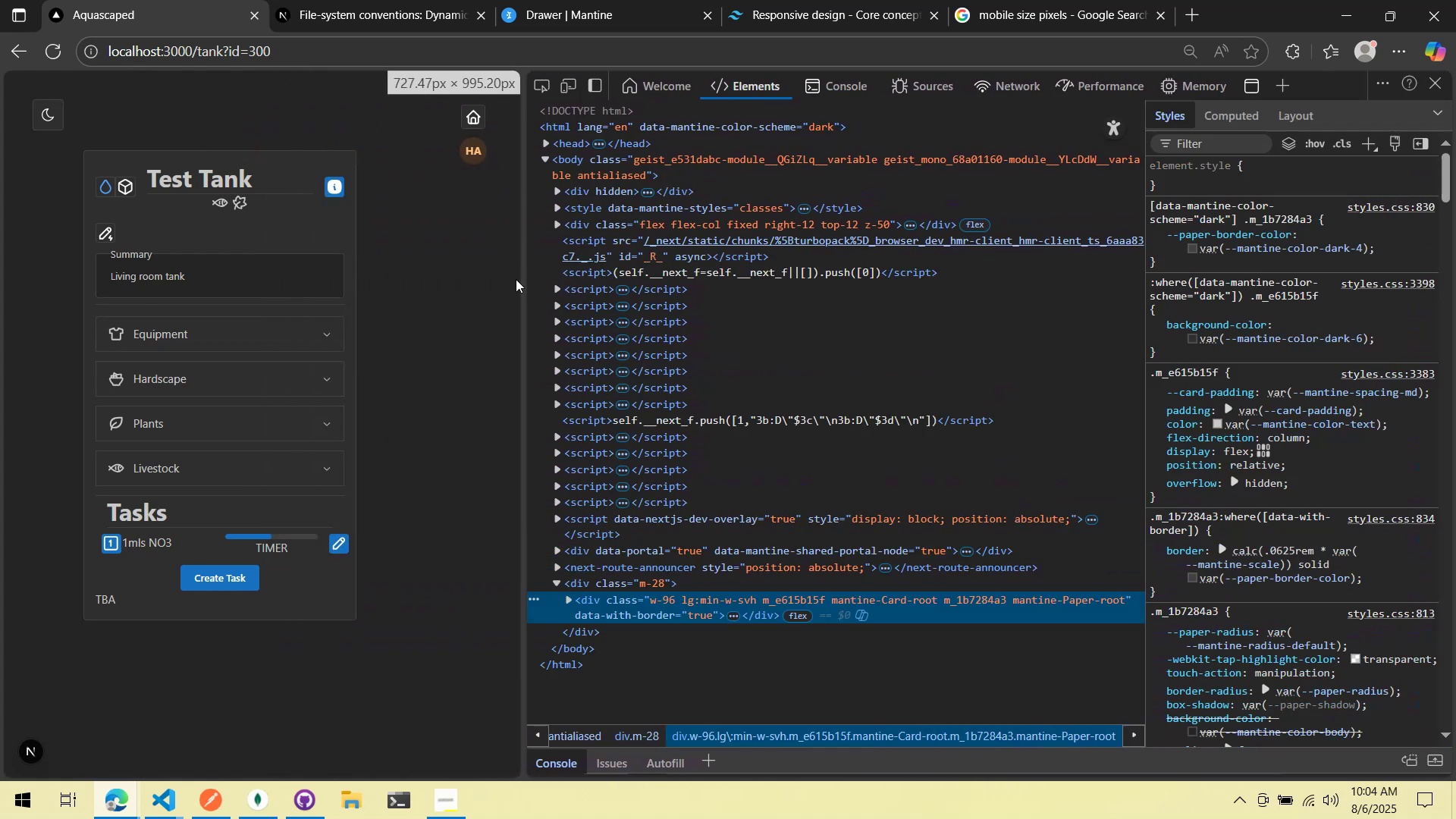 
key(Alt+AltLeft)
 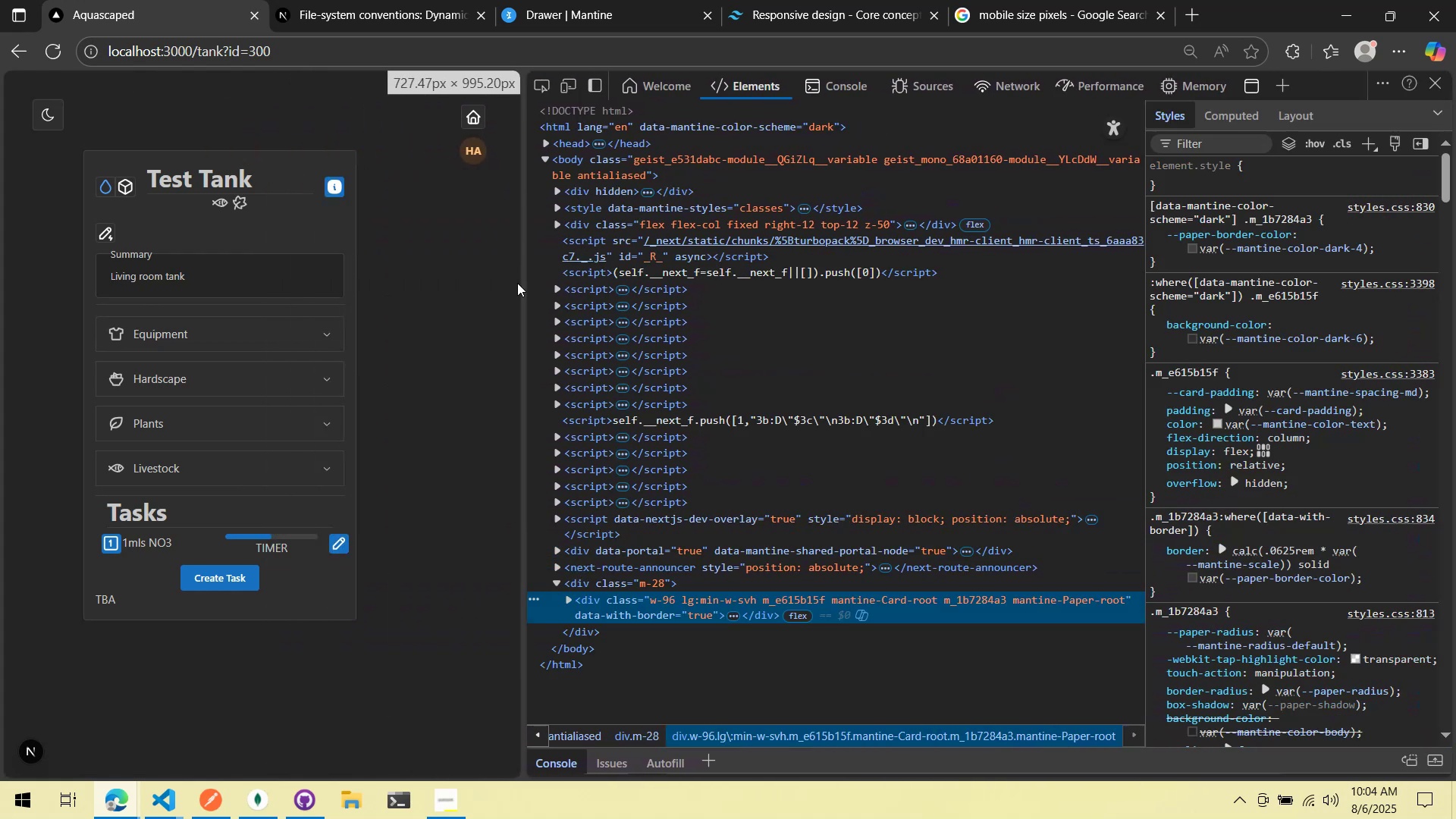 
key(Alt+Tab)
 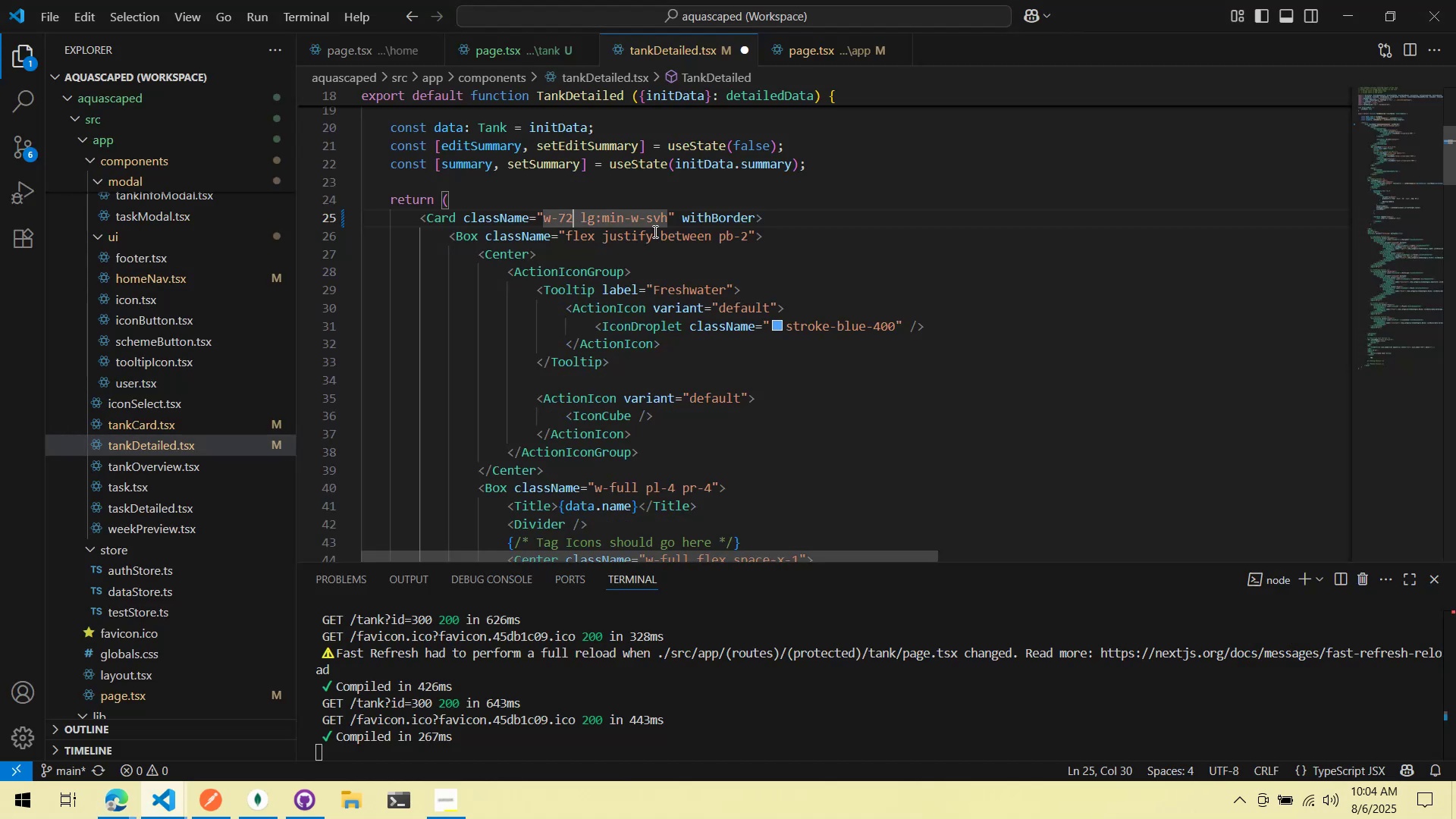 
left_click([535, 53])
 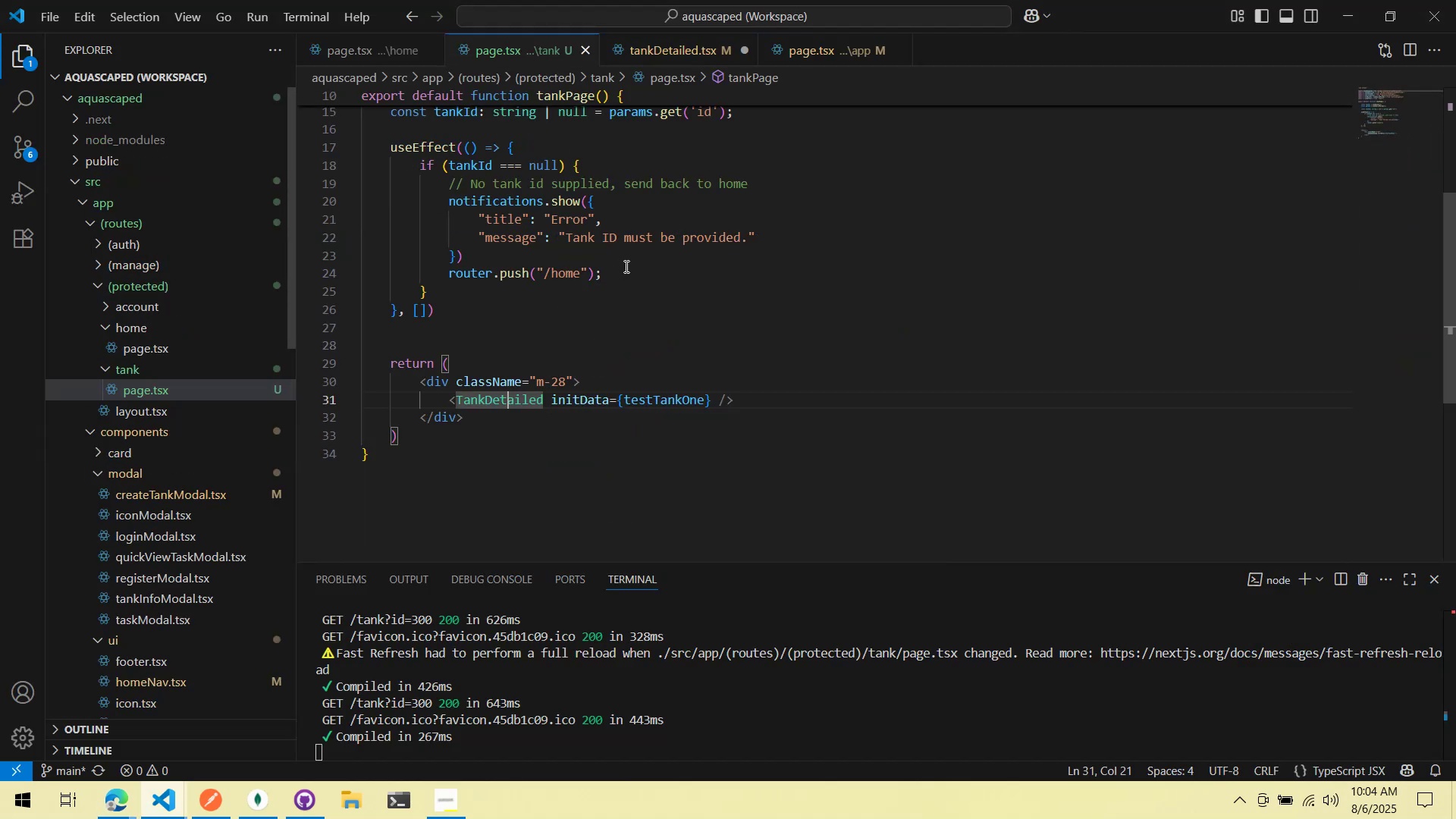 
scroll: coordinate [623, 319], scroll_direction: up, amount: 1.0
 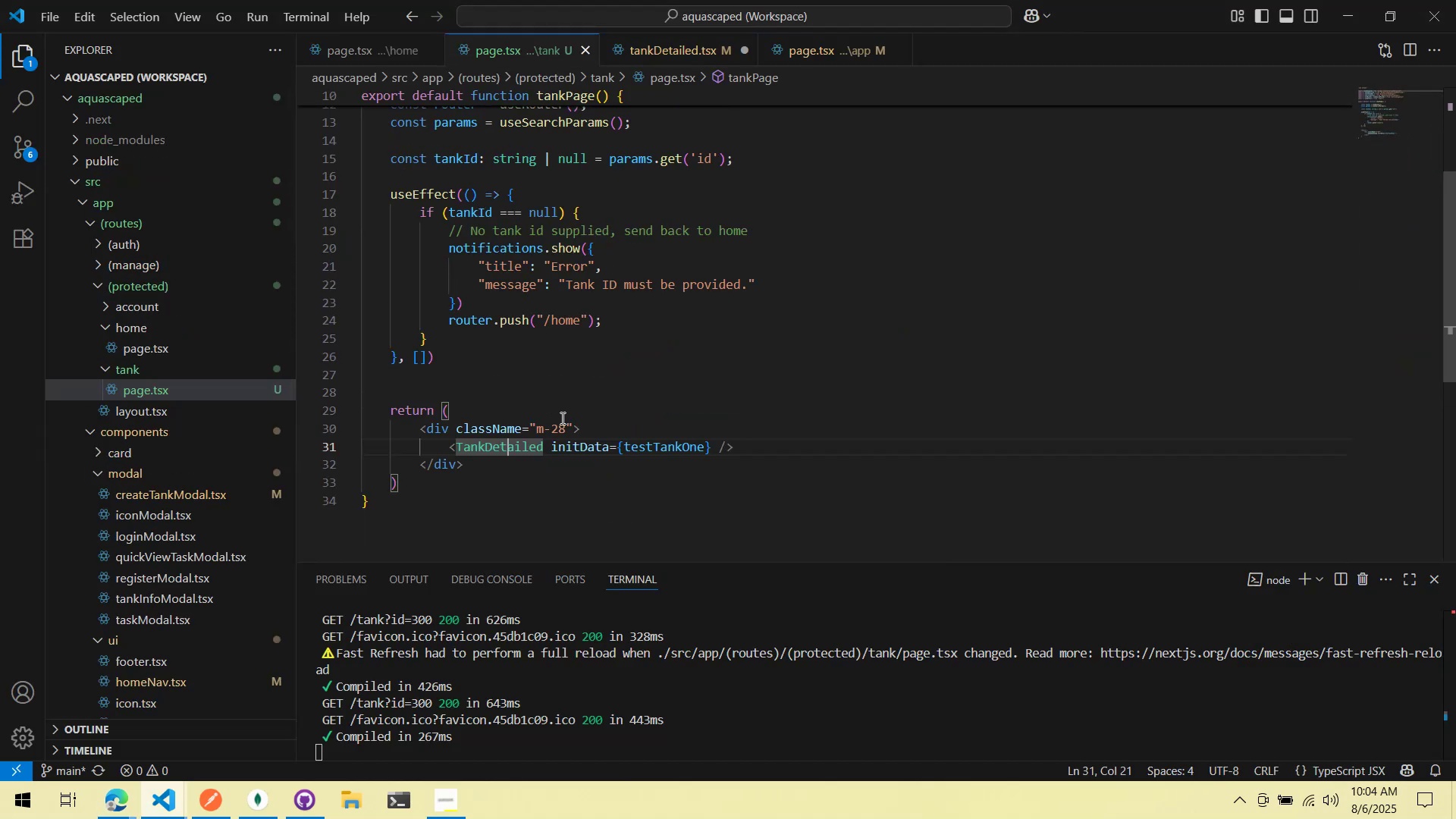 
left_click_drag(start_coordinate=[565, 426], to_coordinate=[535, 425])
 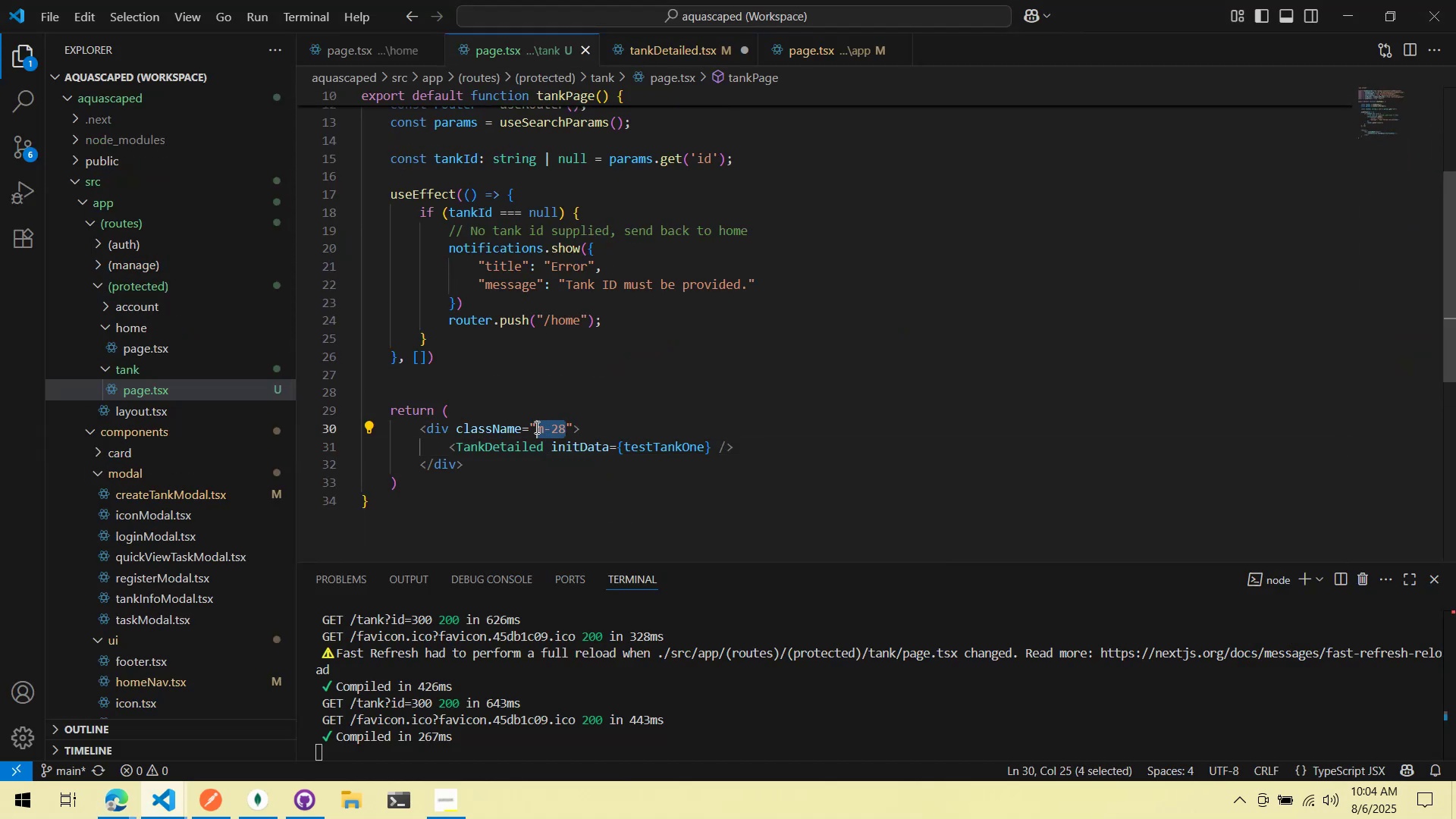 
left_click([535, 427])
 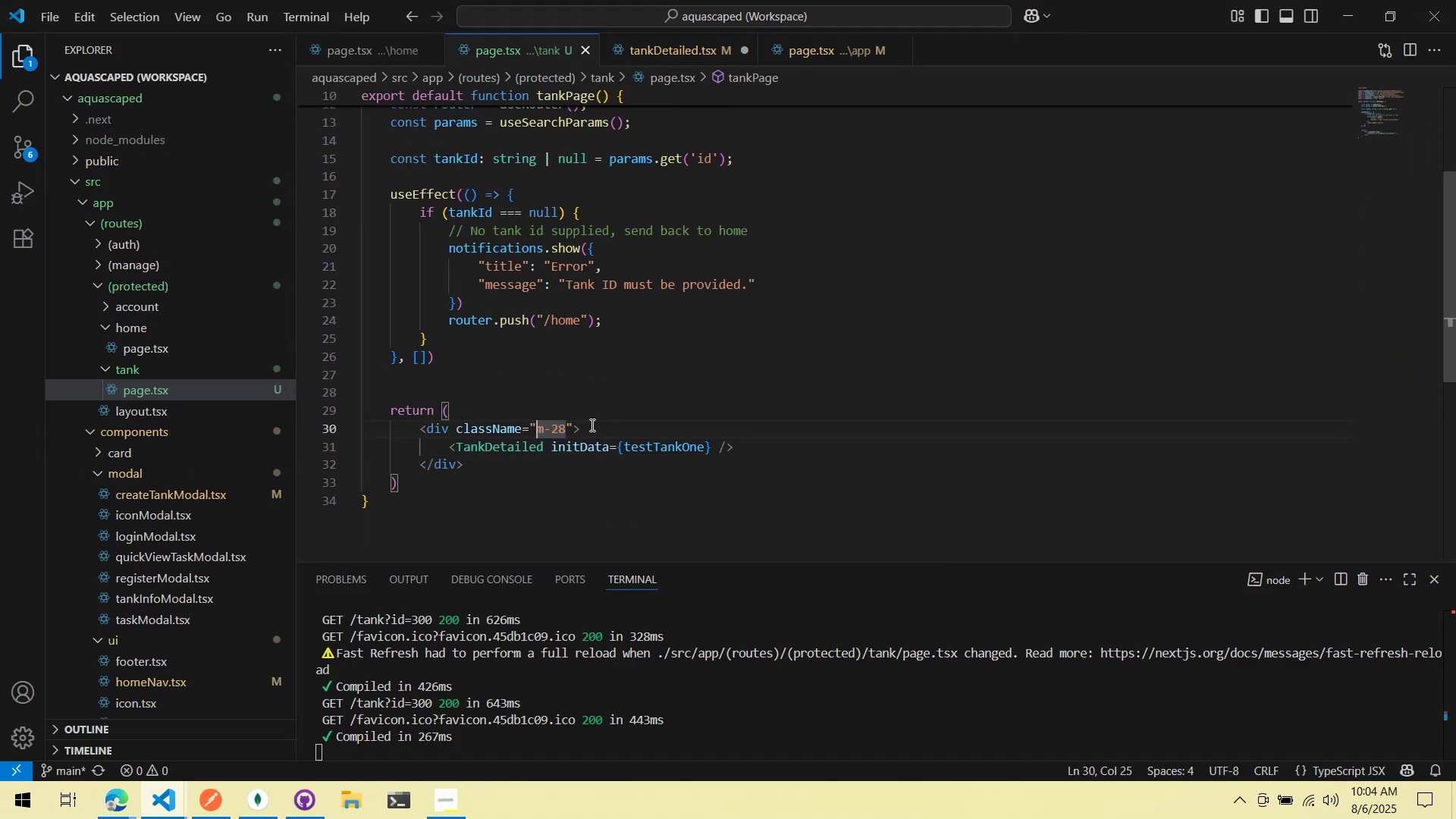 
type(lg:)
 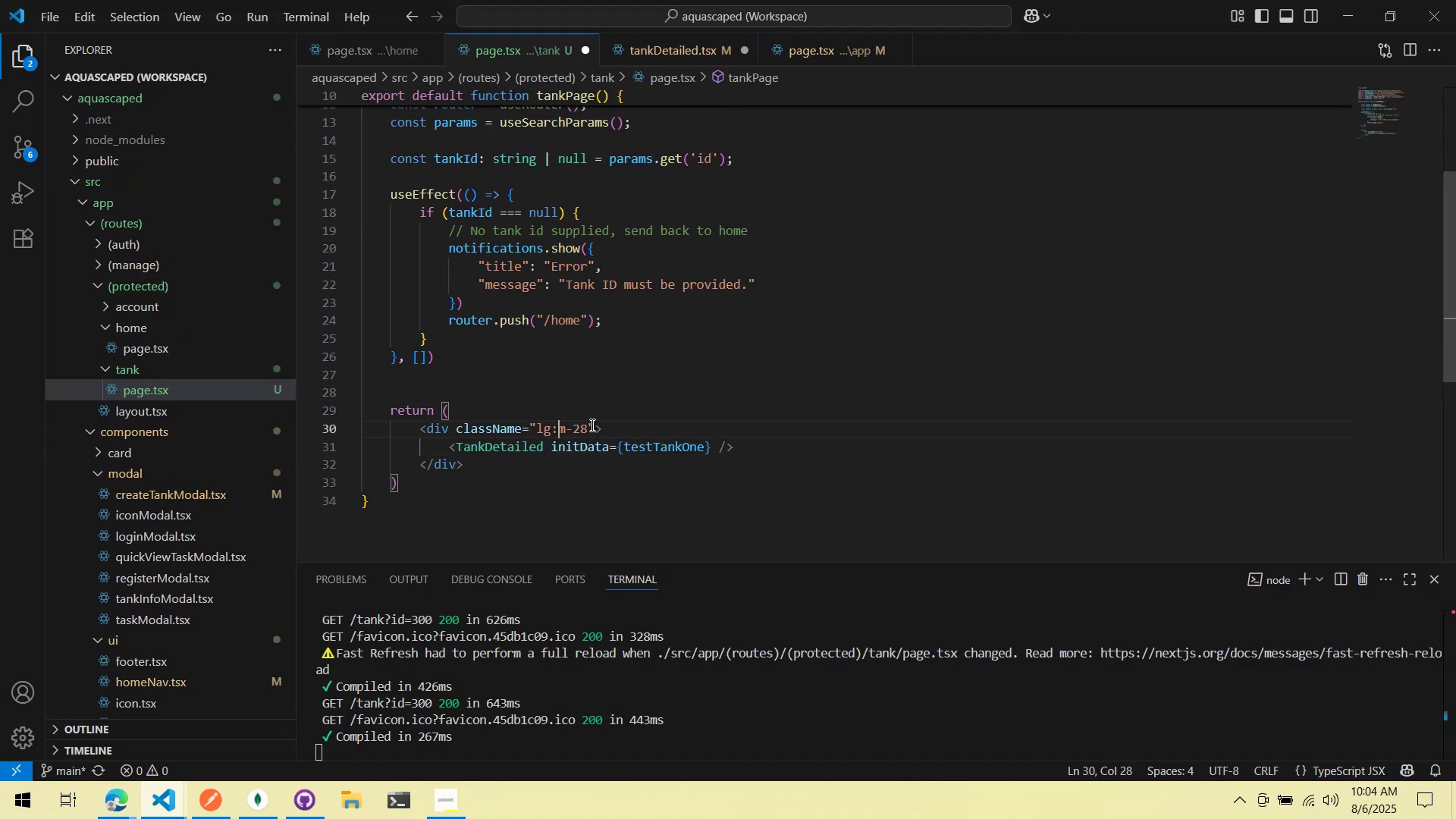 
key(ArrowLeft)
 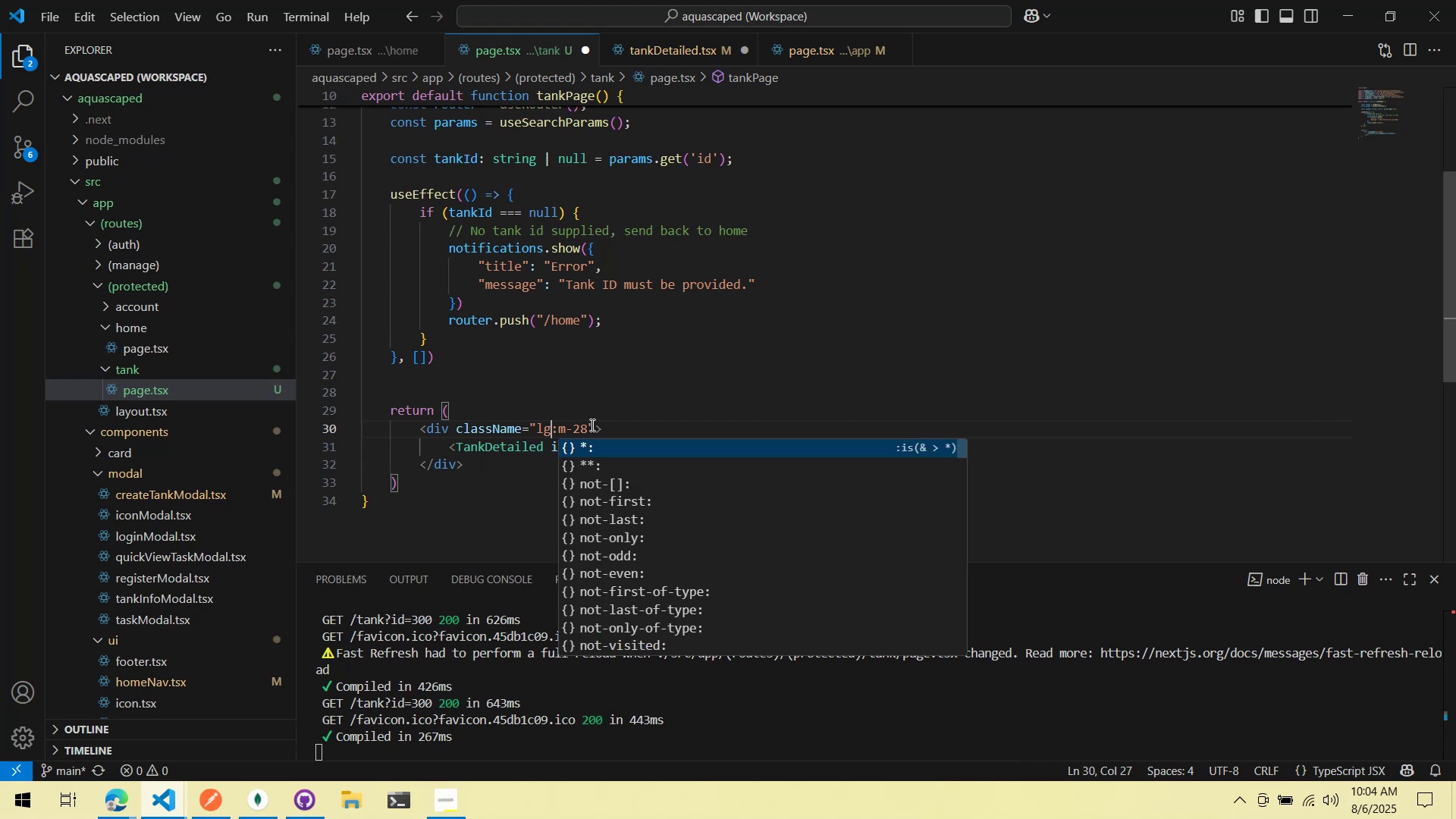 
key(ArrowLeft)
 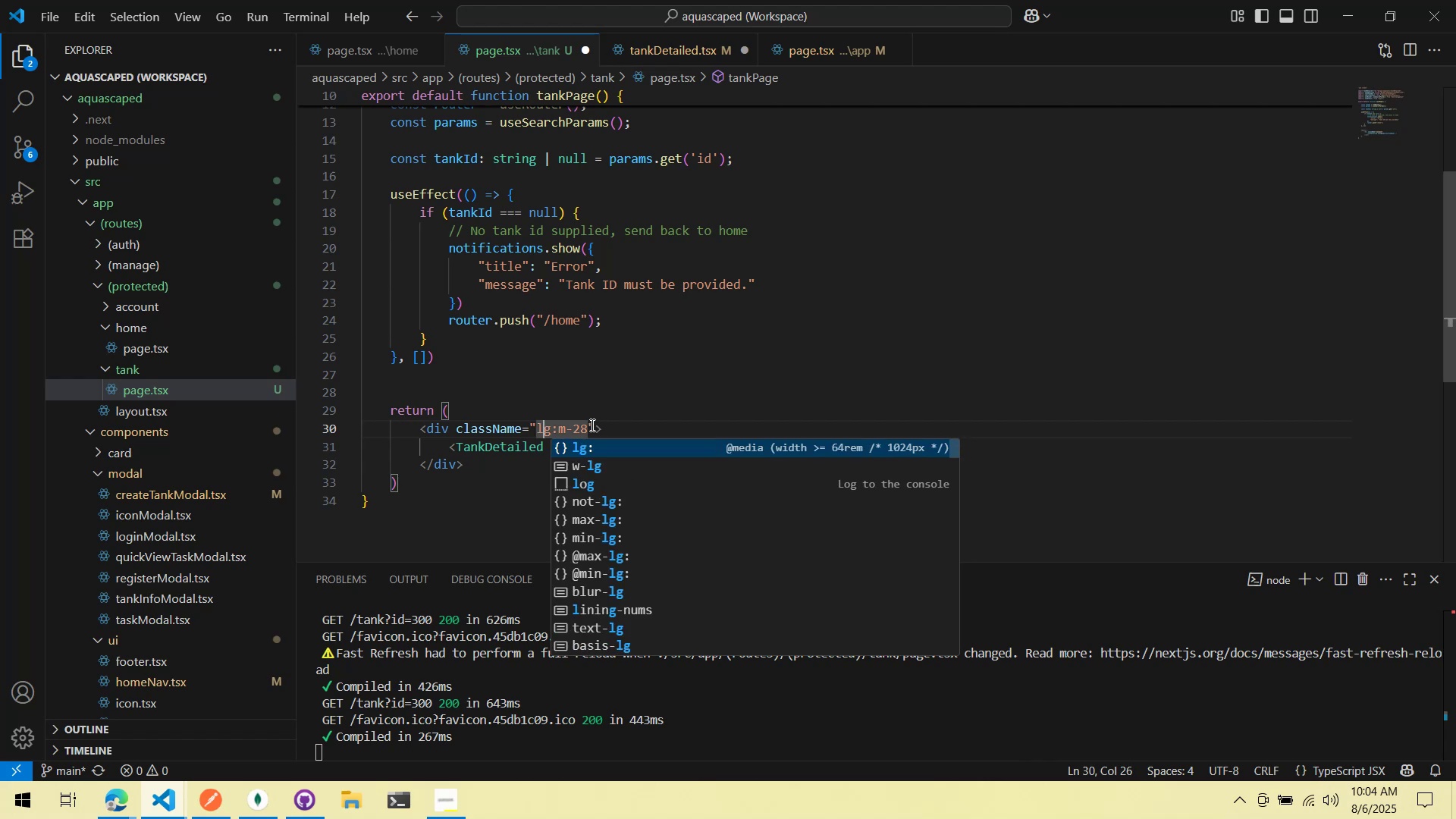 
key(ArrowLeft)
 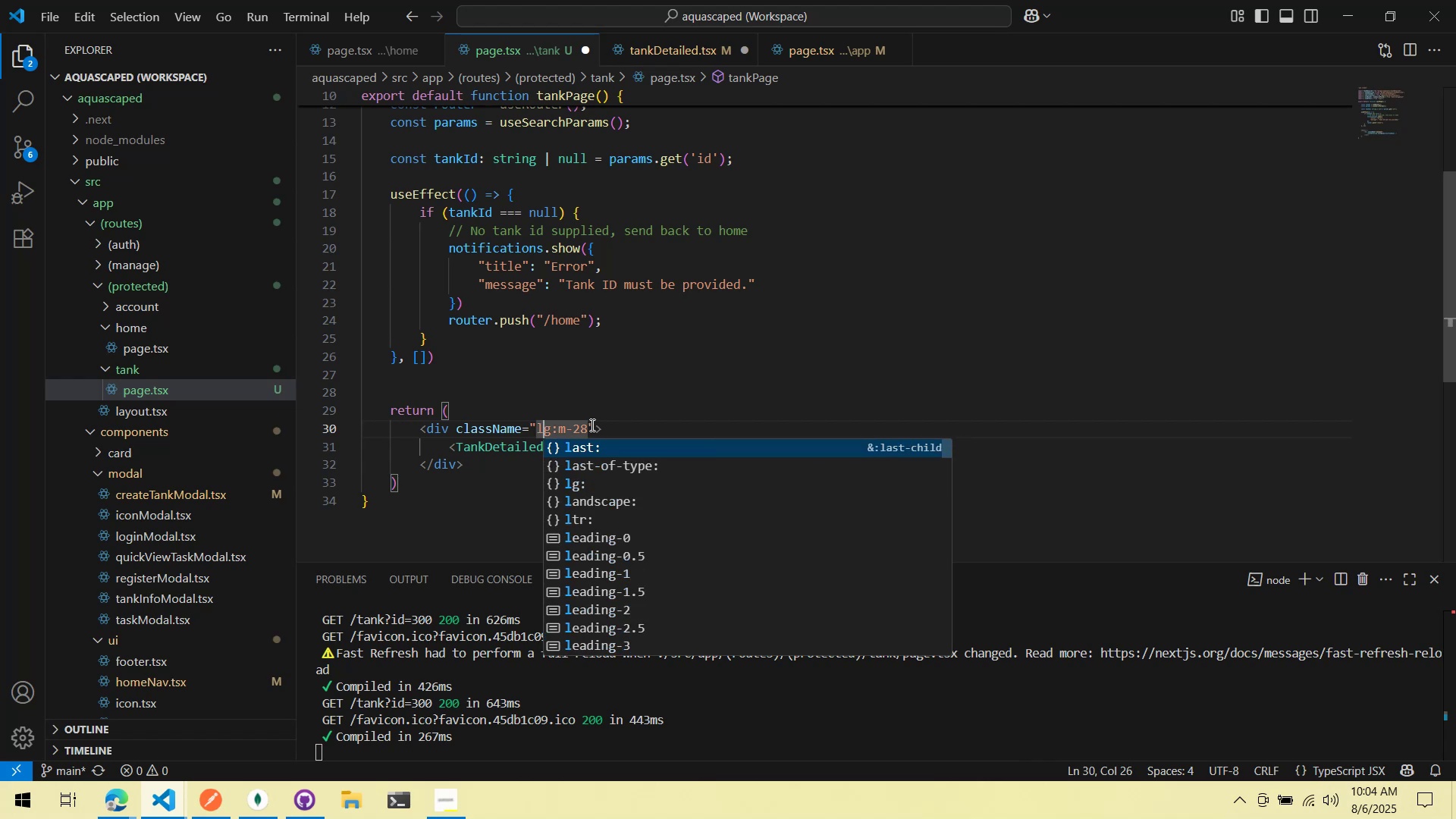 
key(ArrowLeft)
 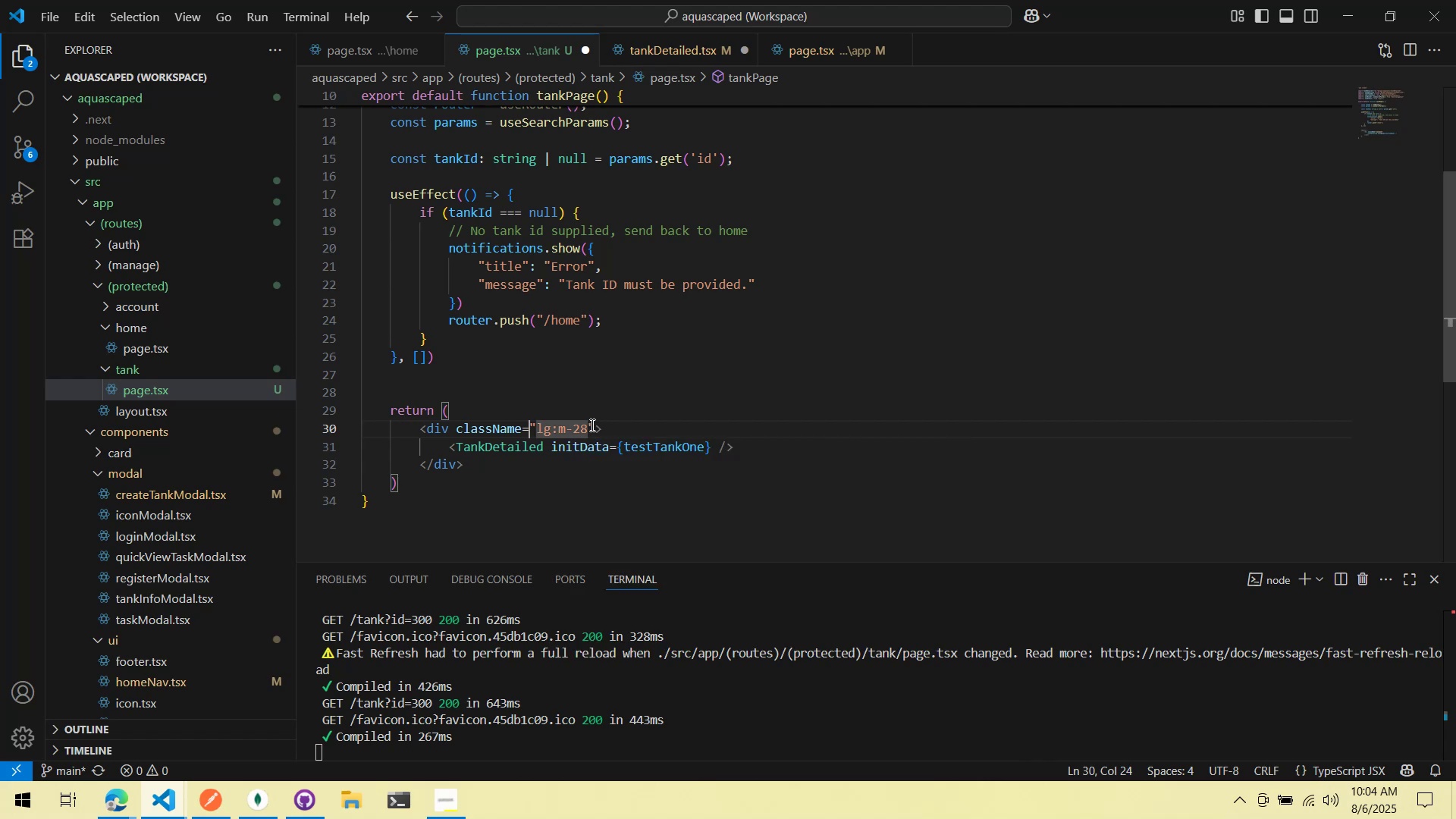 
key(Space)
 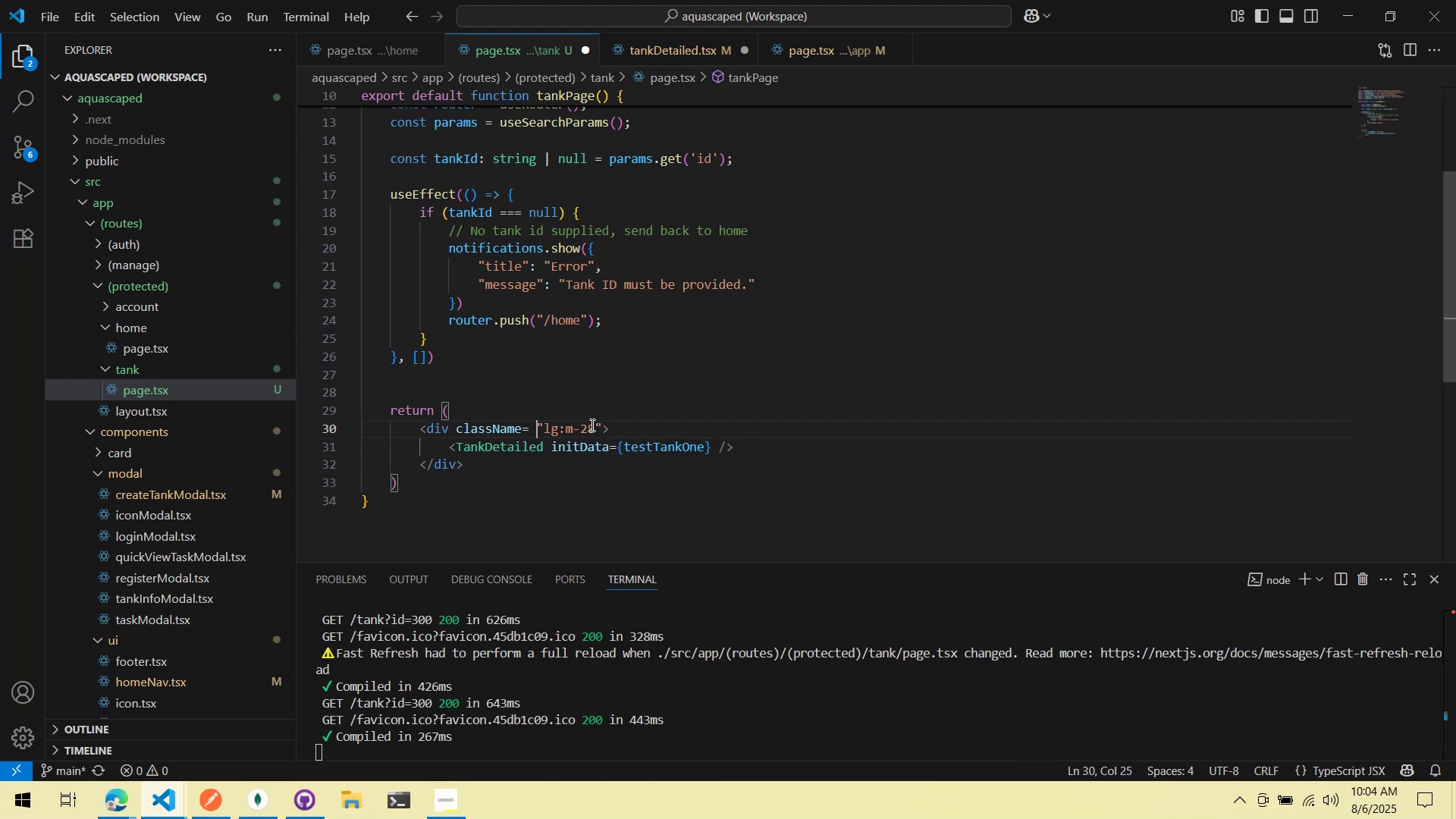 
key(M)
 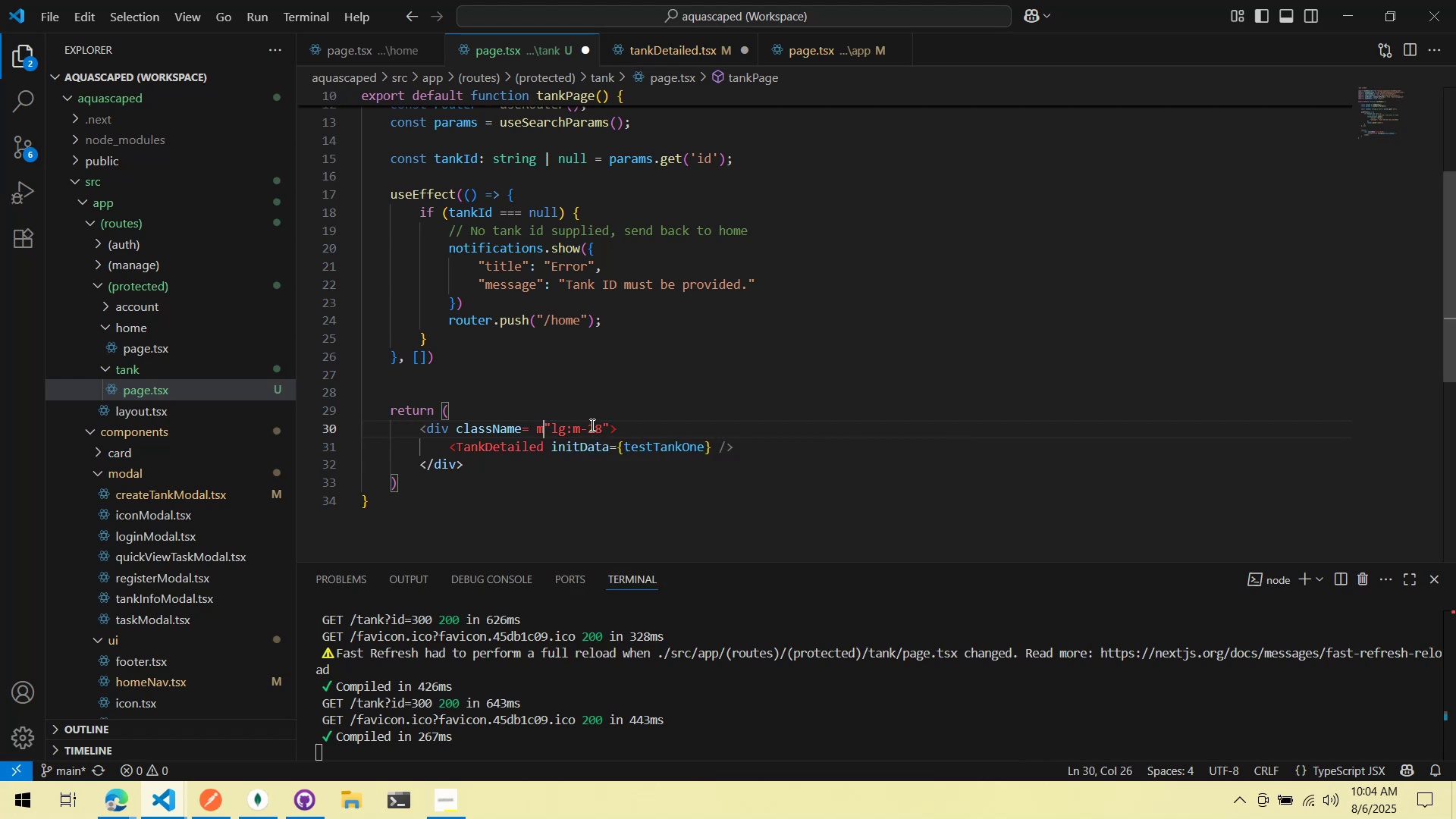 
key(Backspace)
 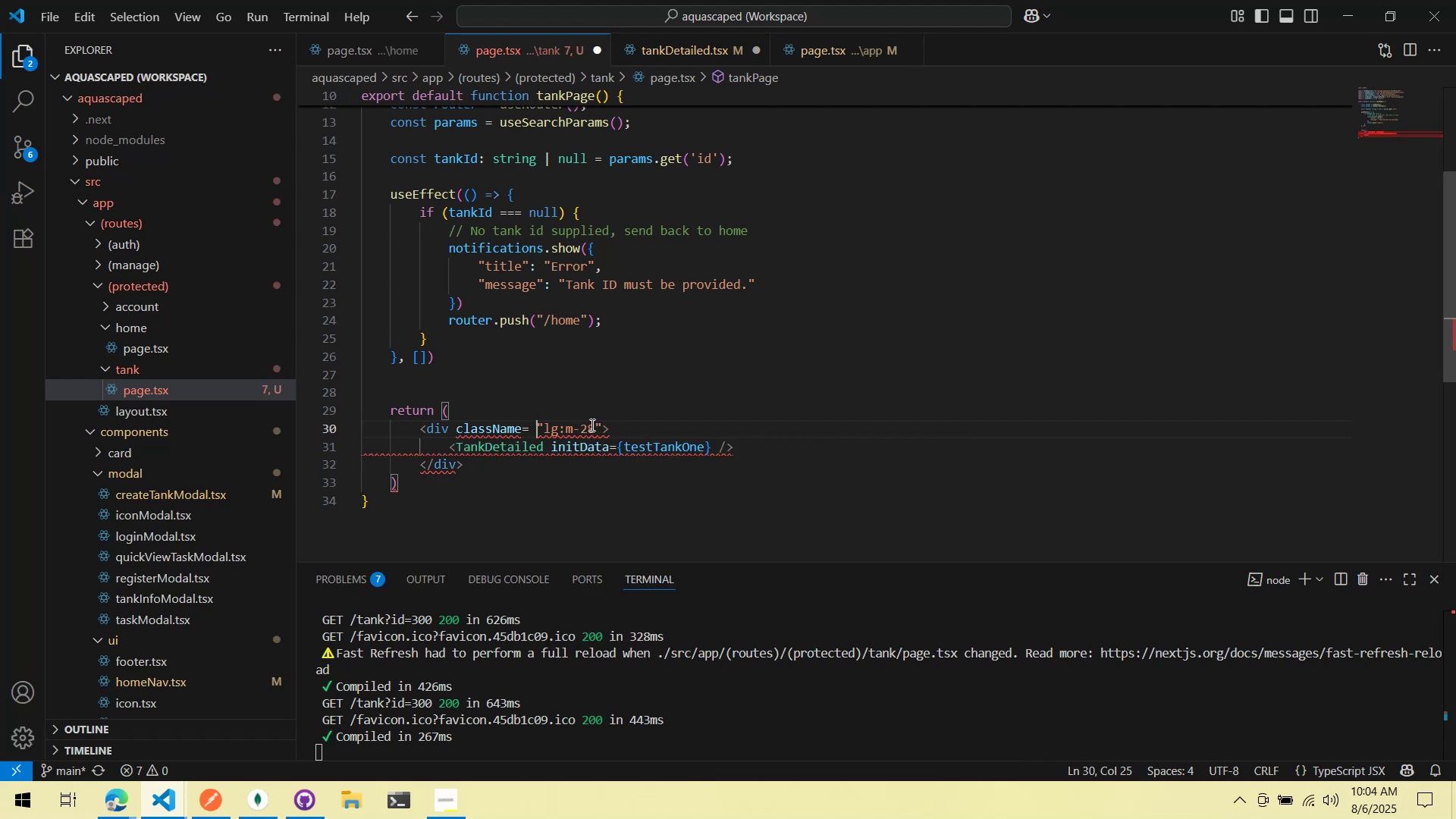 
key(ArrowRight)
 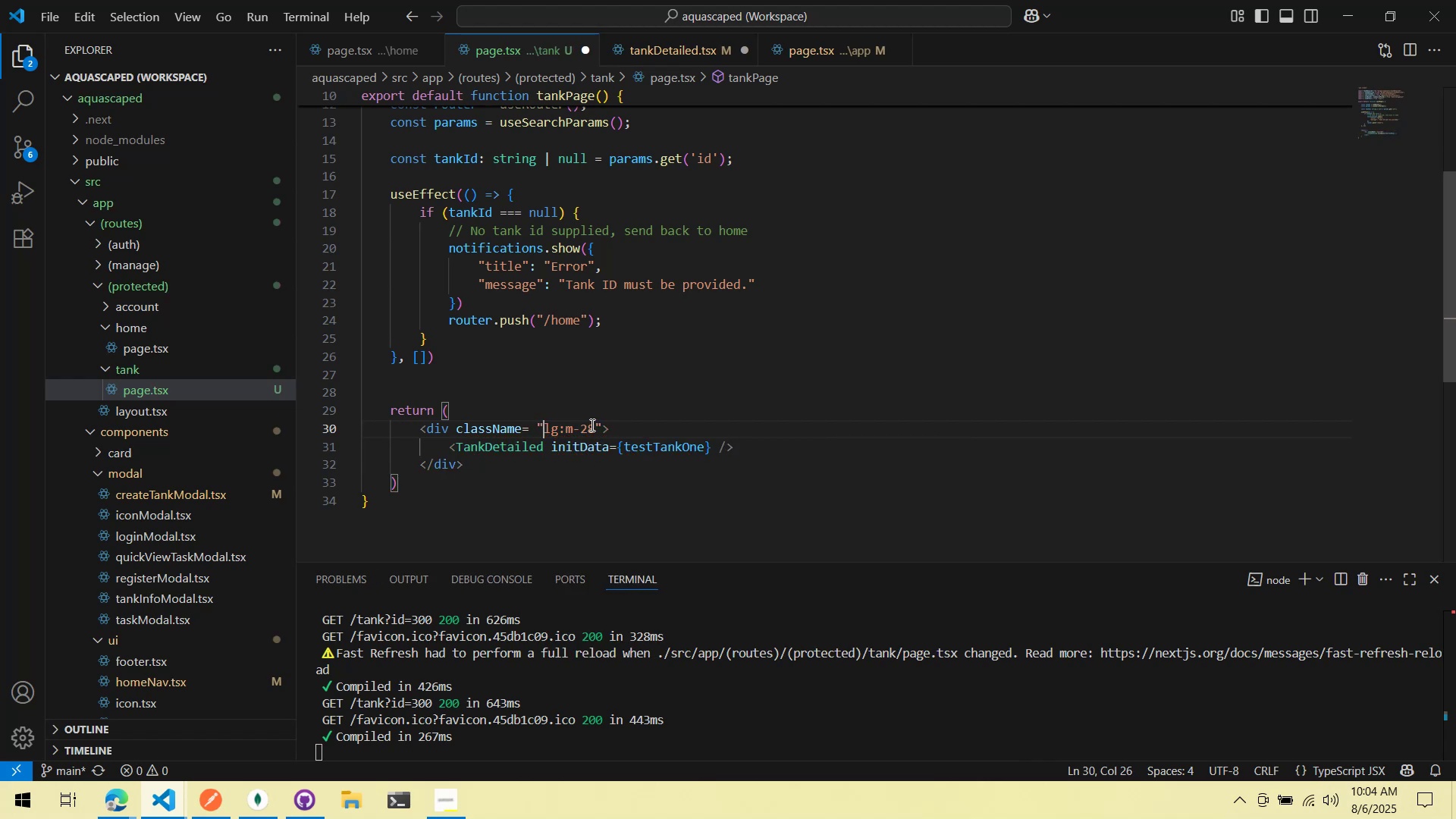 
key(M)
 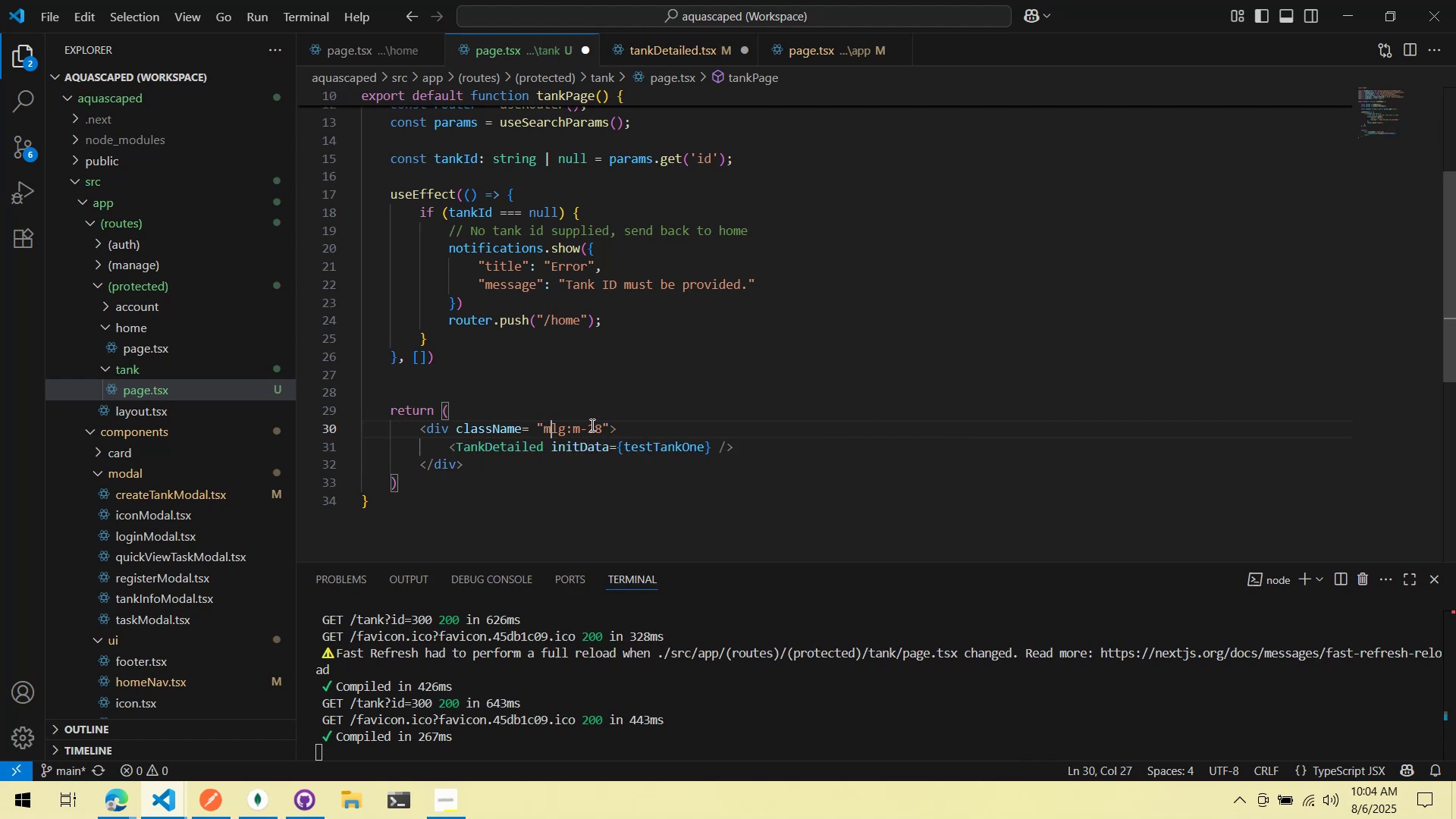 
key(Space)
 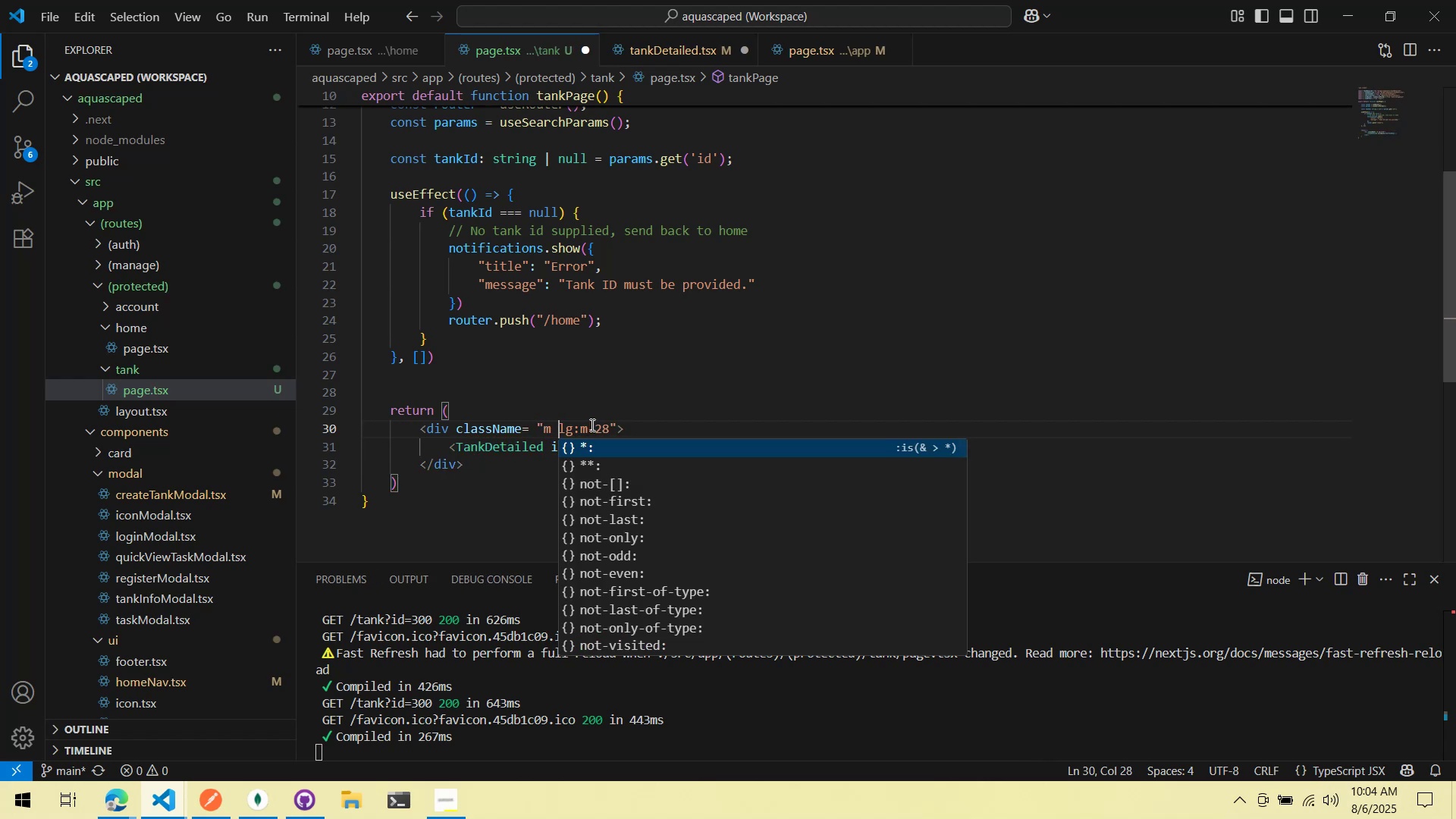 
key(Minus)
 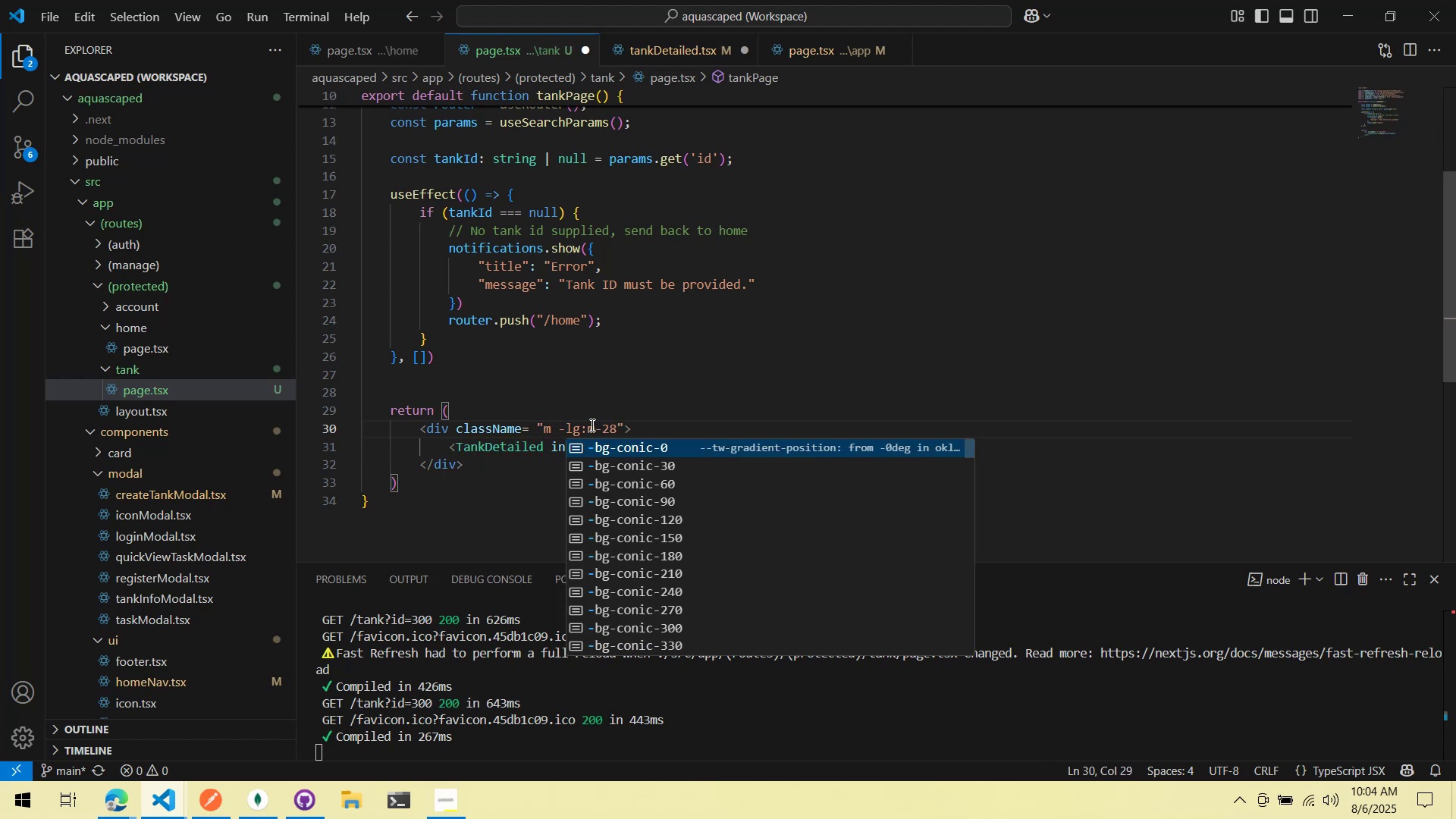 
key(8)
 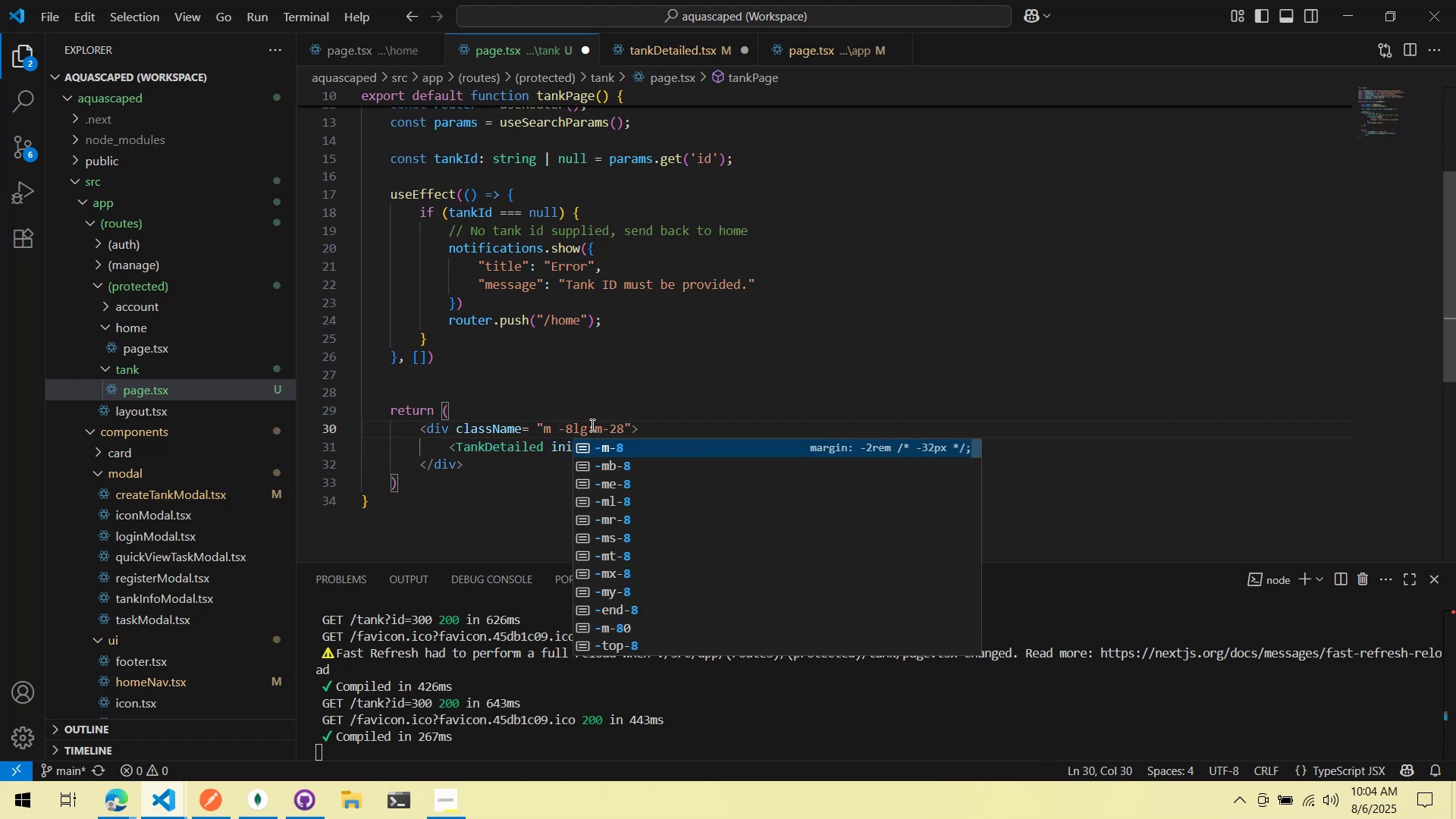 
key(Backspace)
 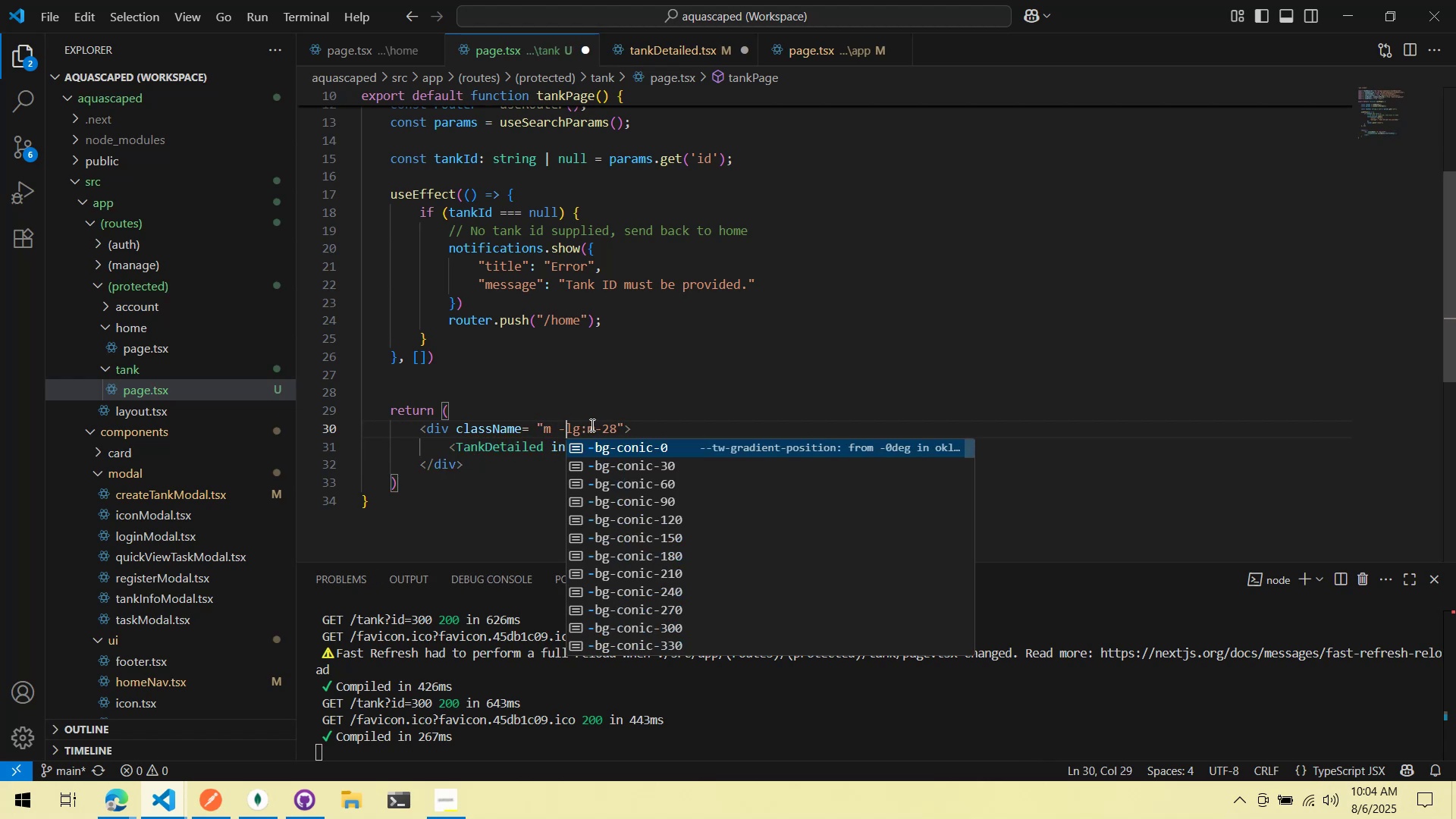 
key(Backspace)
 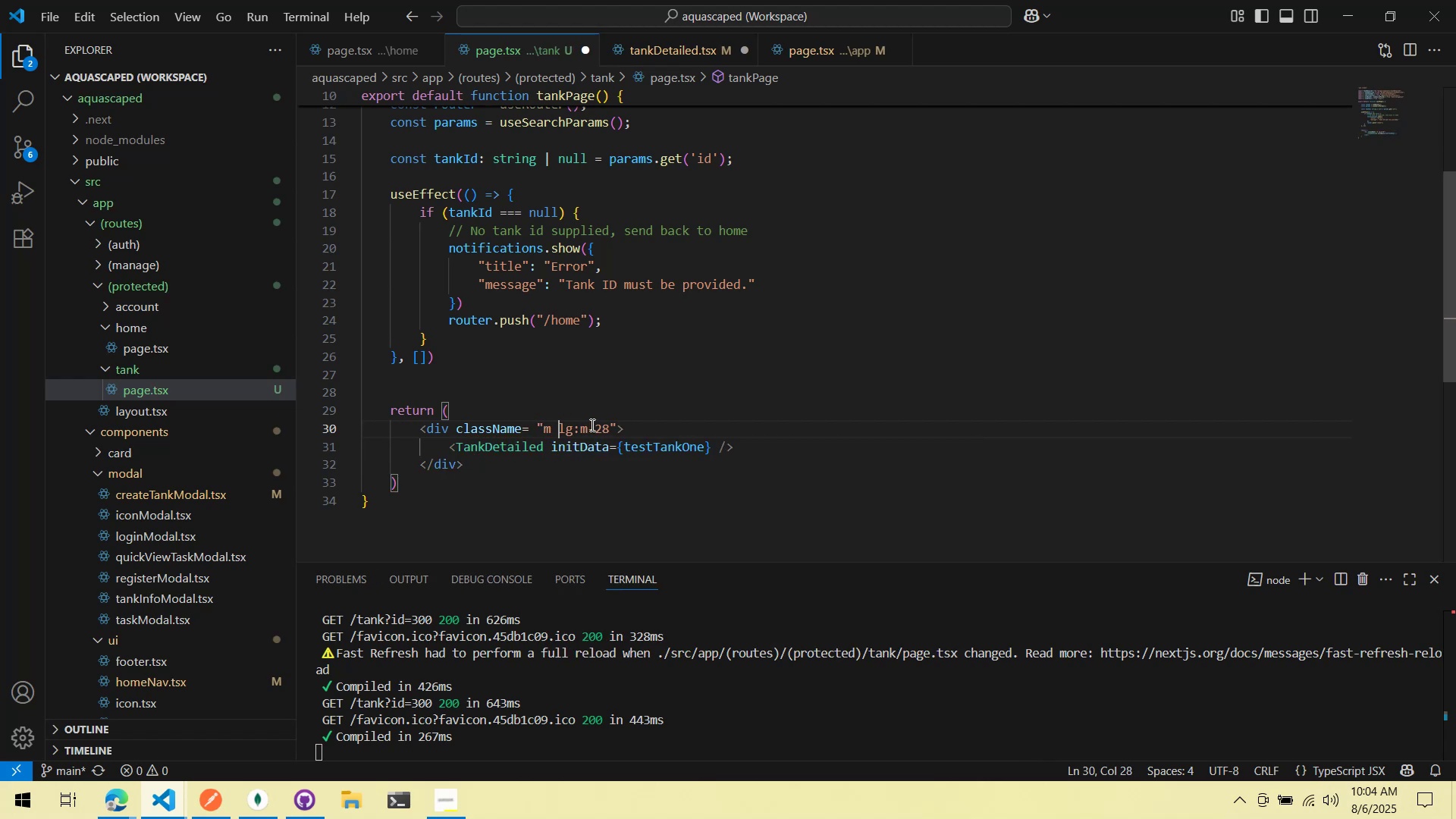 
key(Backspace)
 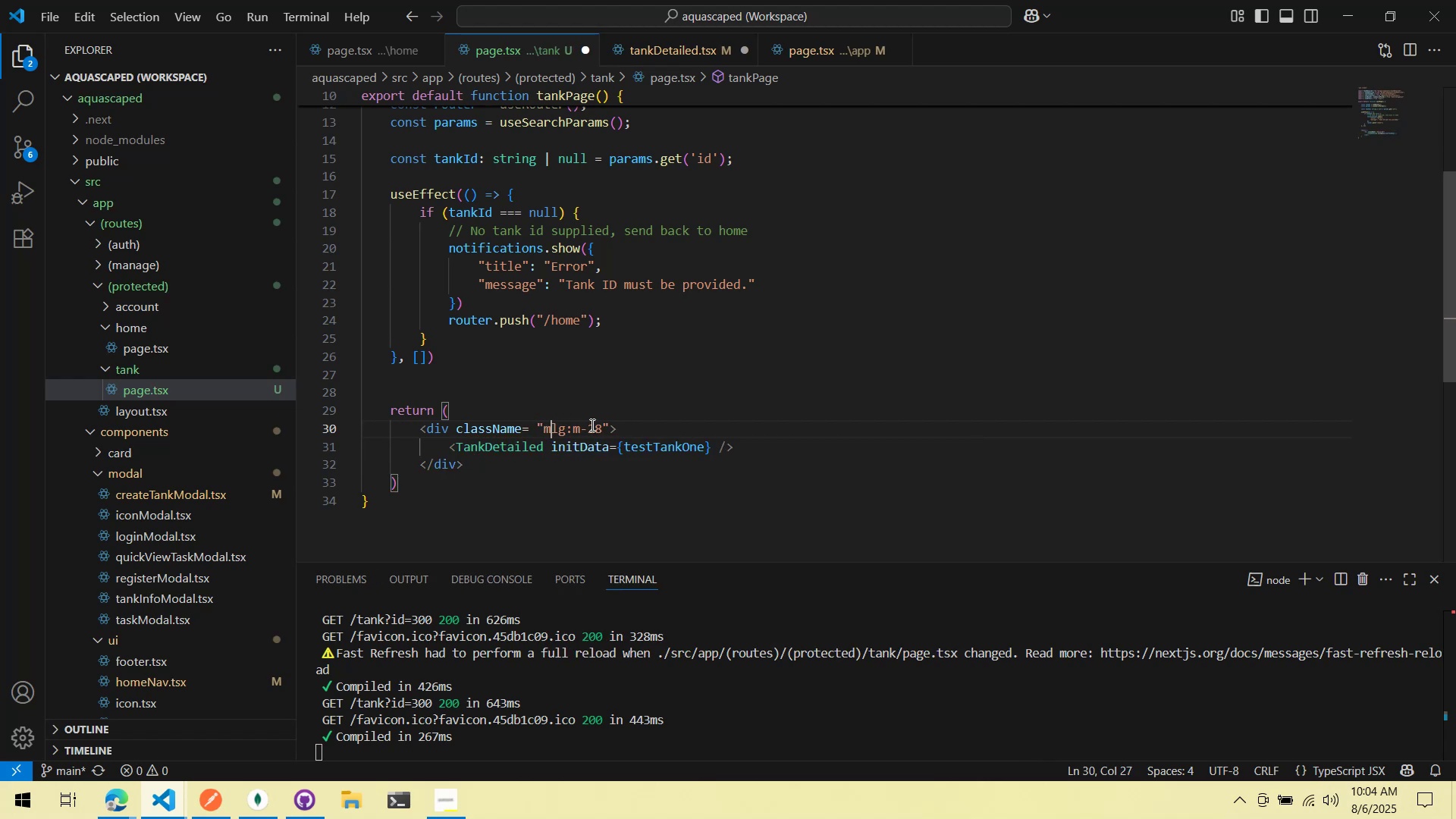 
key(0)
 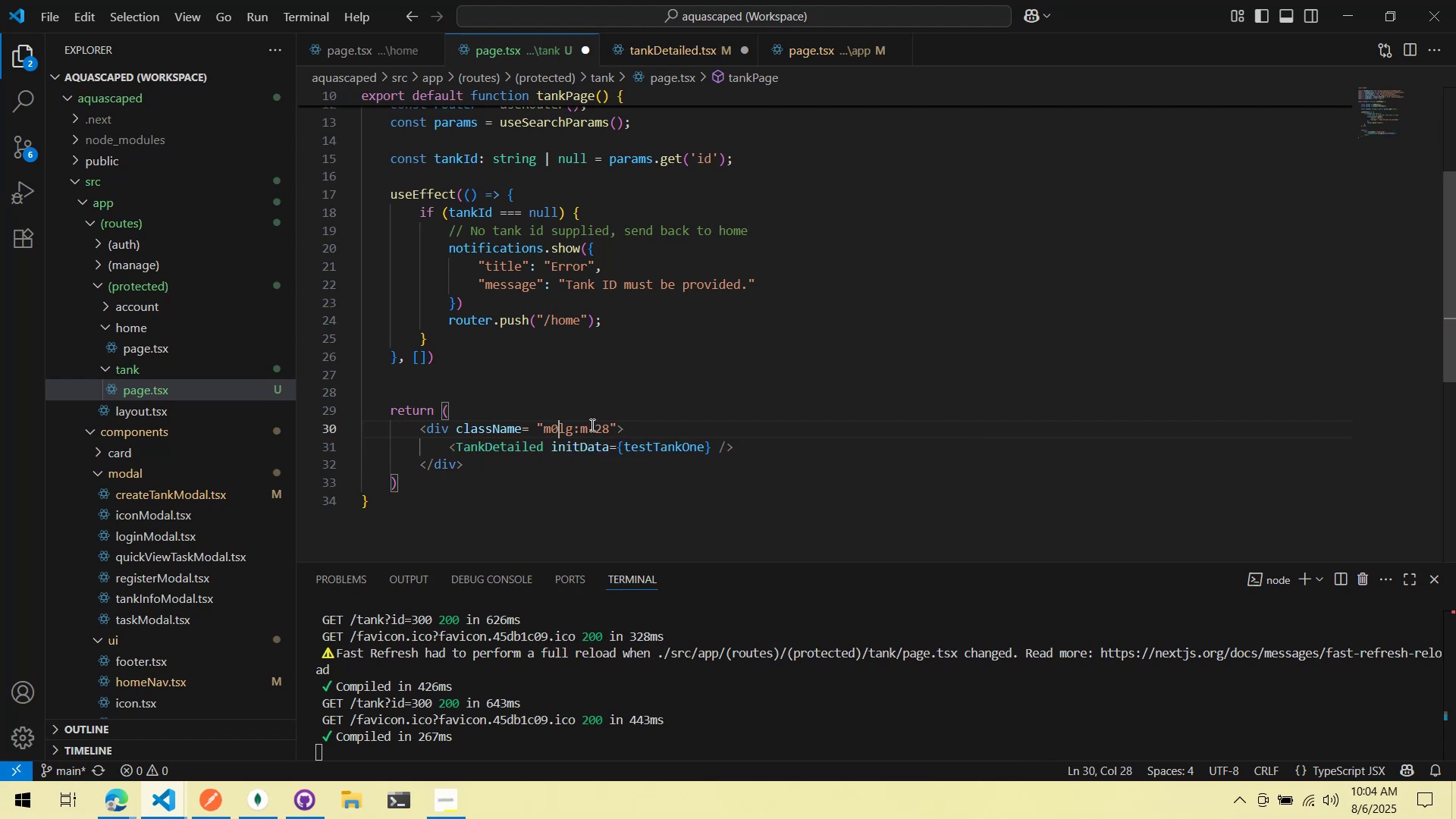 
key(Backspace)
 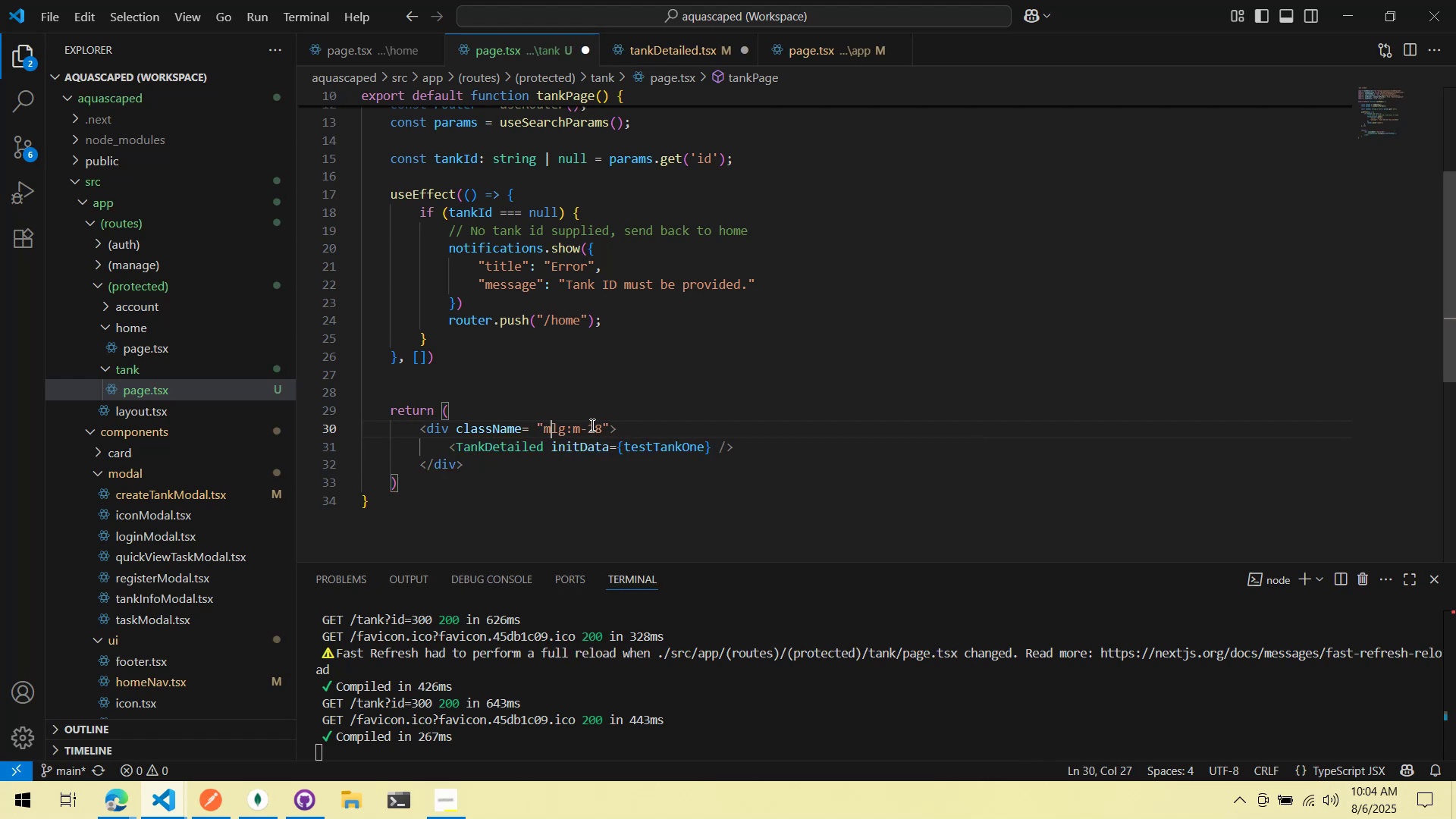 
key(Minus)
 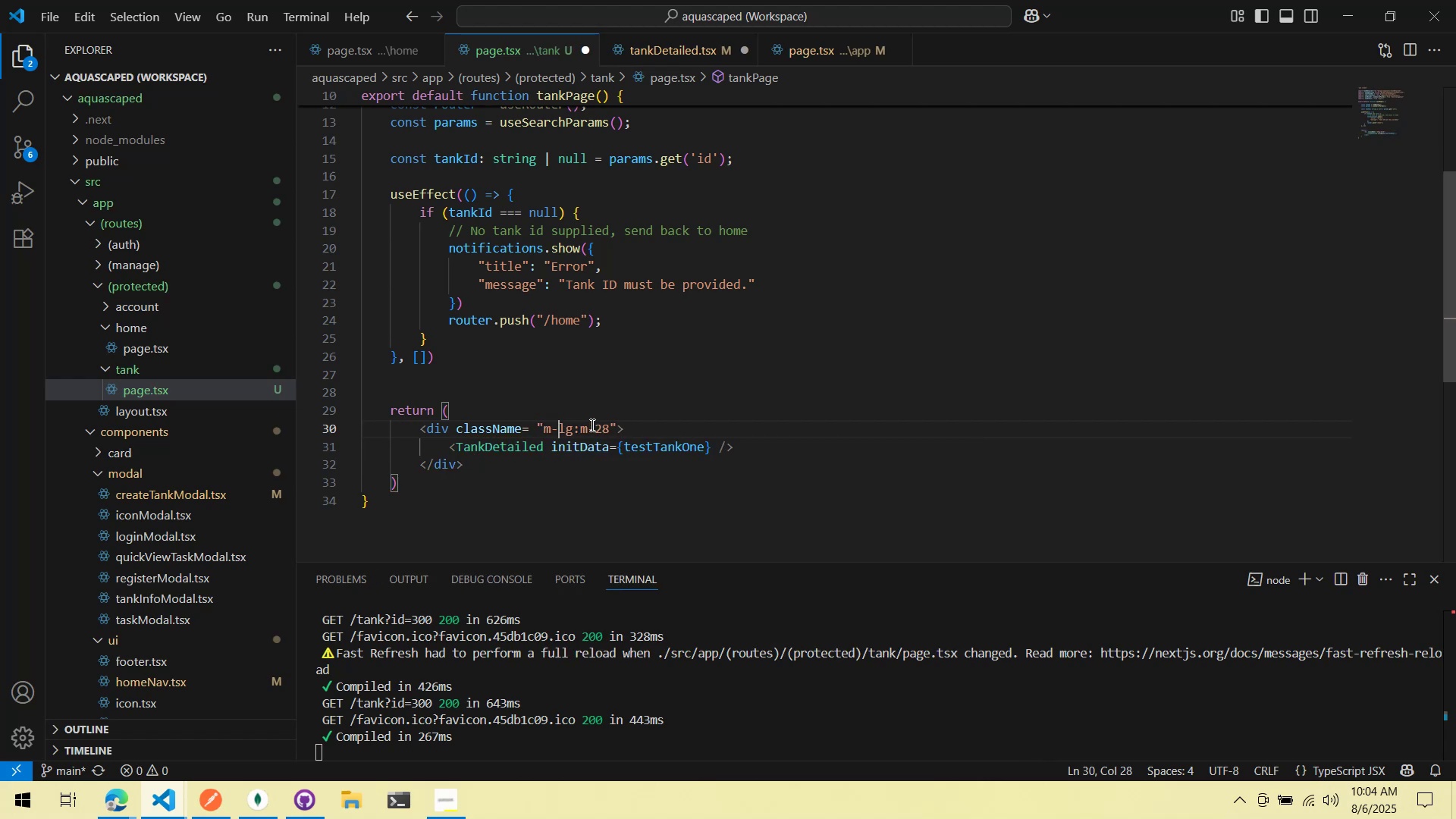 
key(8)
 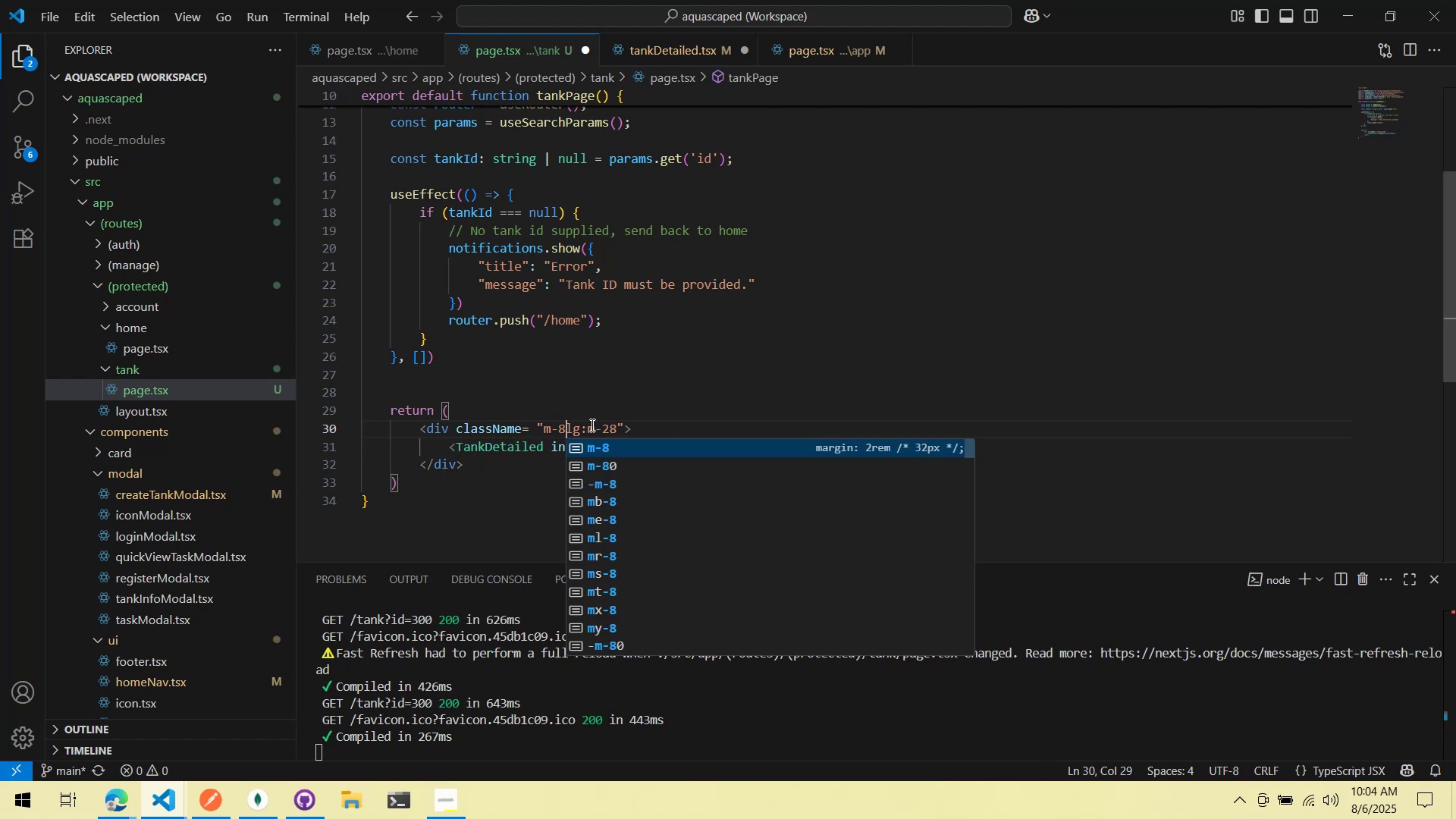 
key(Space)
 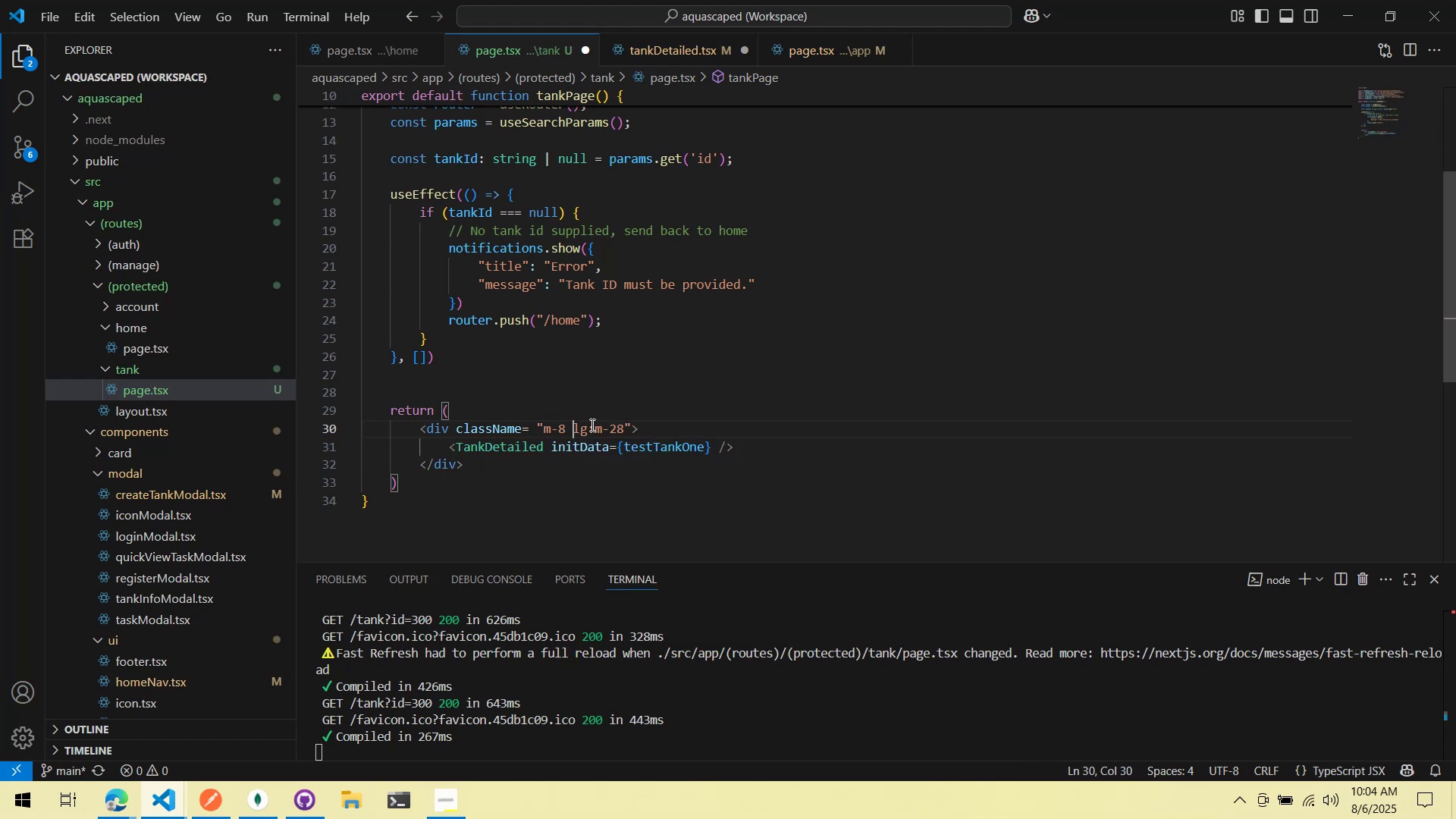 
key(Control+ControlLeft)
 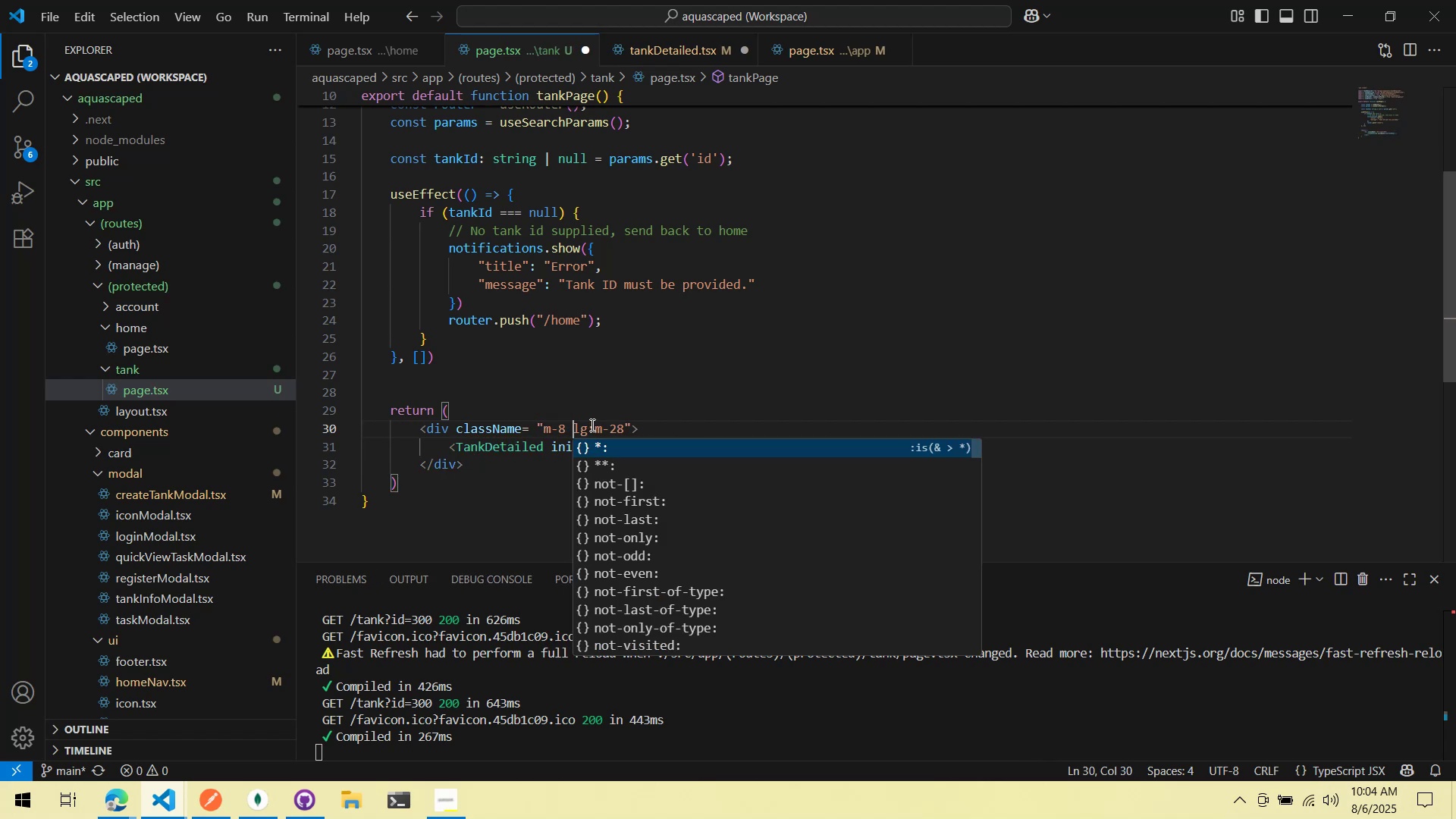 
key(Control+S)
 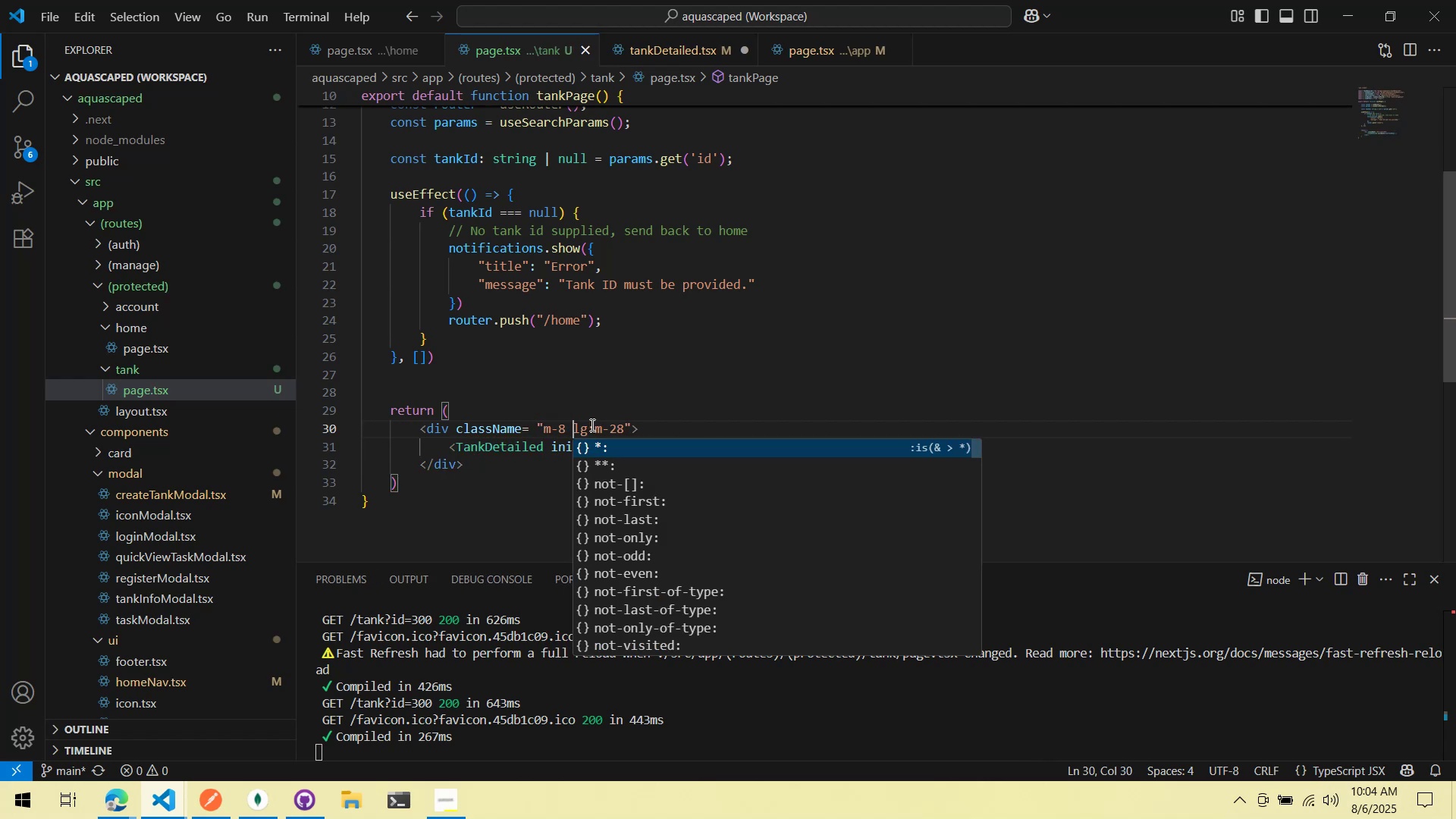 
key(Alt+AltLeft)
 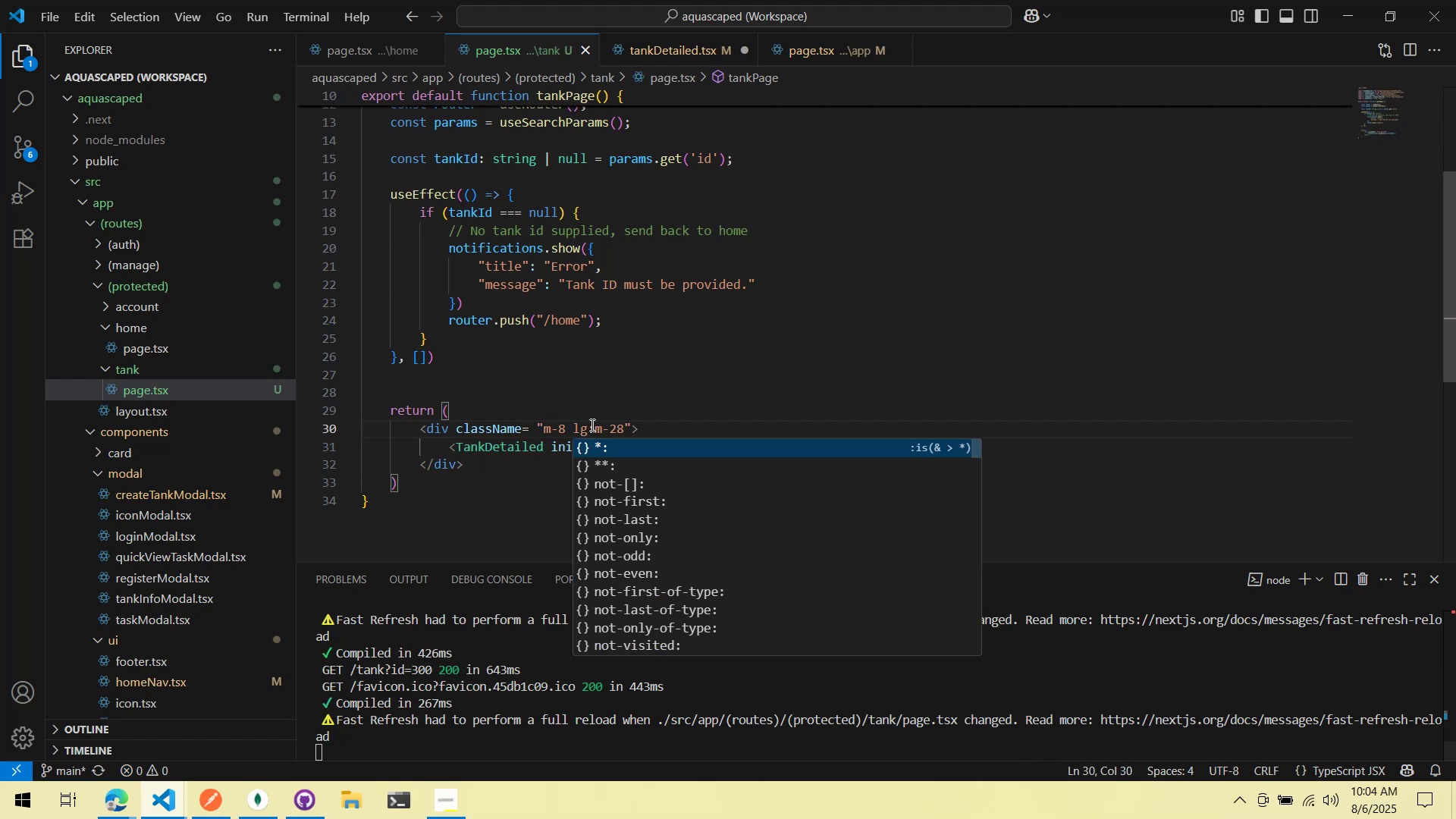 
key(Alt+Tab)
 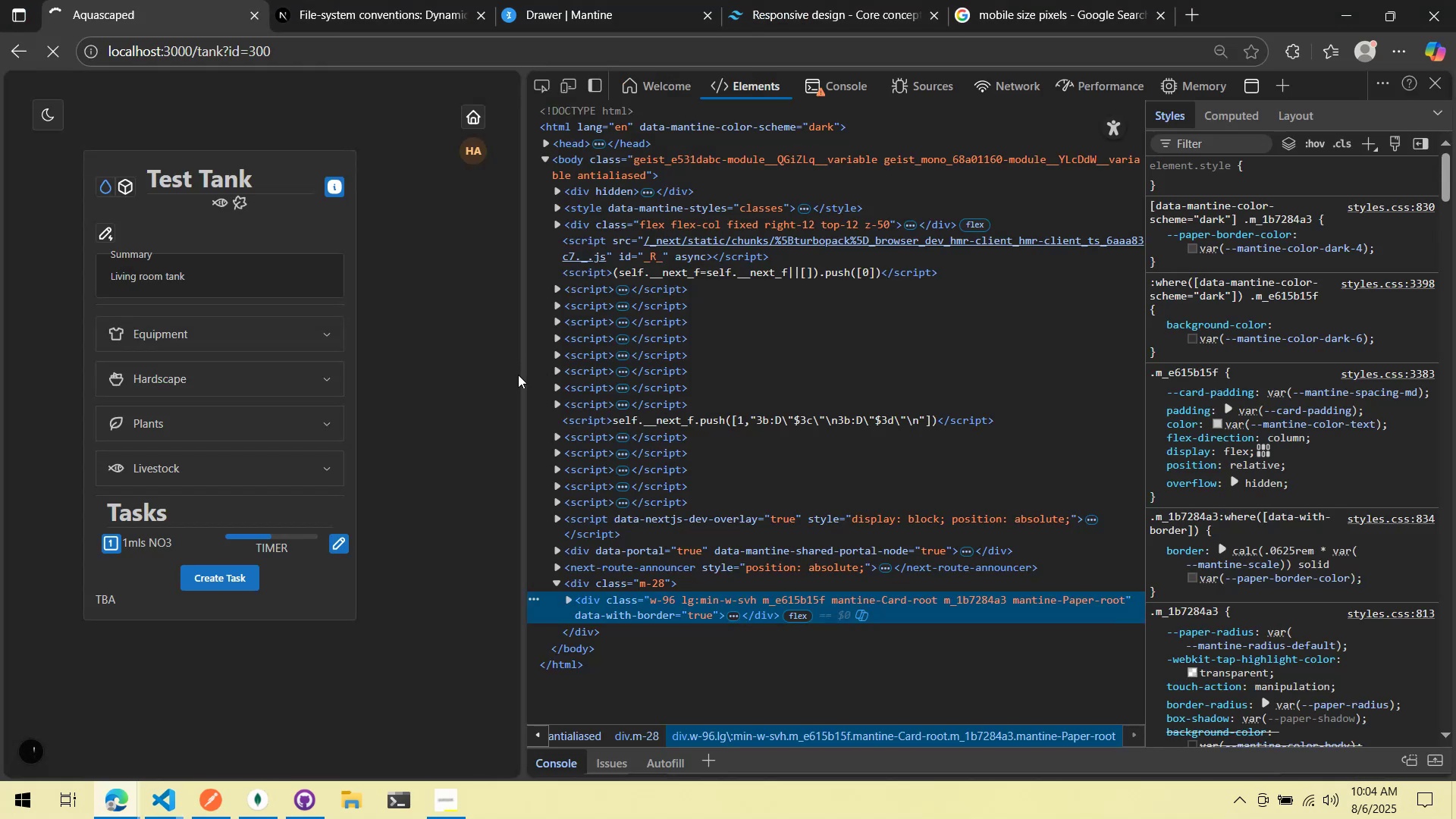 
left_click_drag(start_coordinate=[523, 377], to_coordinate=[399, 378])
 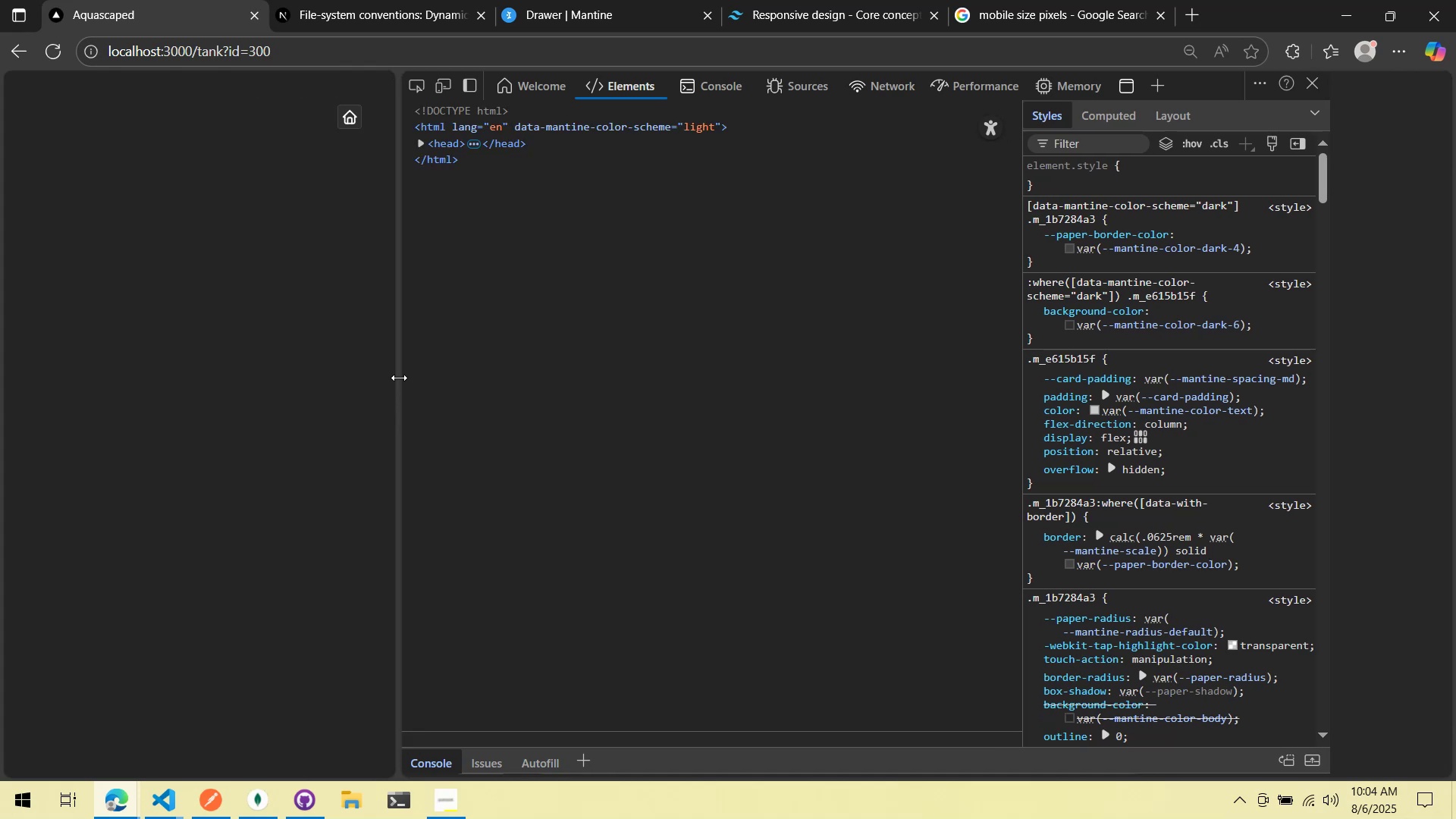 
left_click_drag(start_coordinate=[399, 378], to_coordinate=[539, 388])
 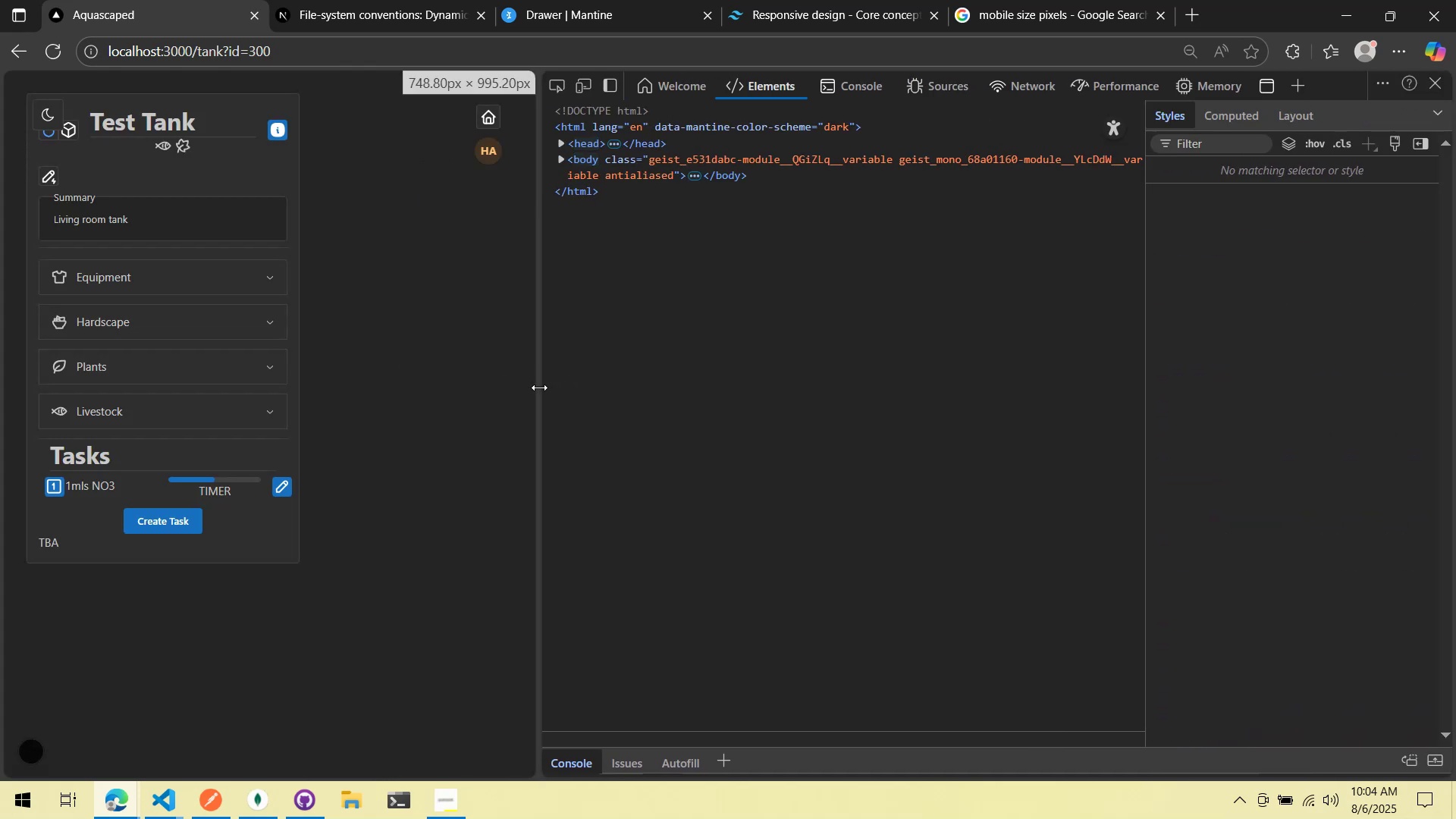 
left_click_drag(start_coordinate=[539, 388], to_coordinate=[240, 378])
 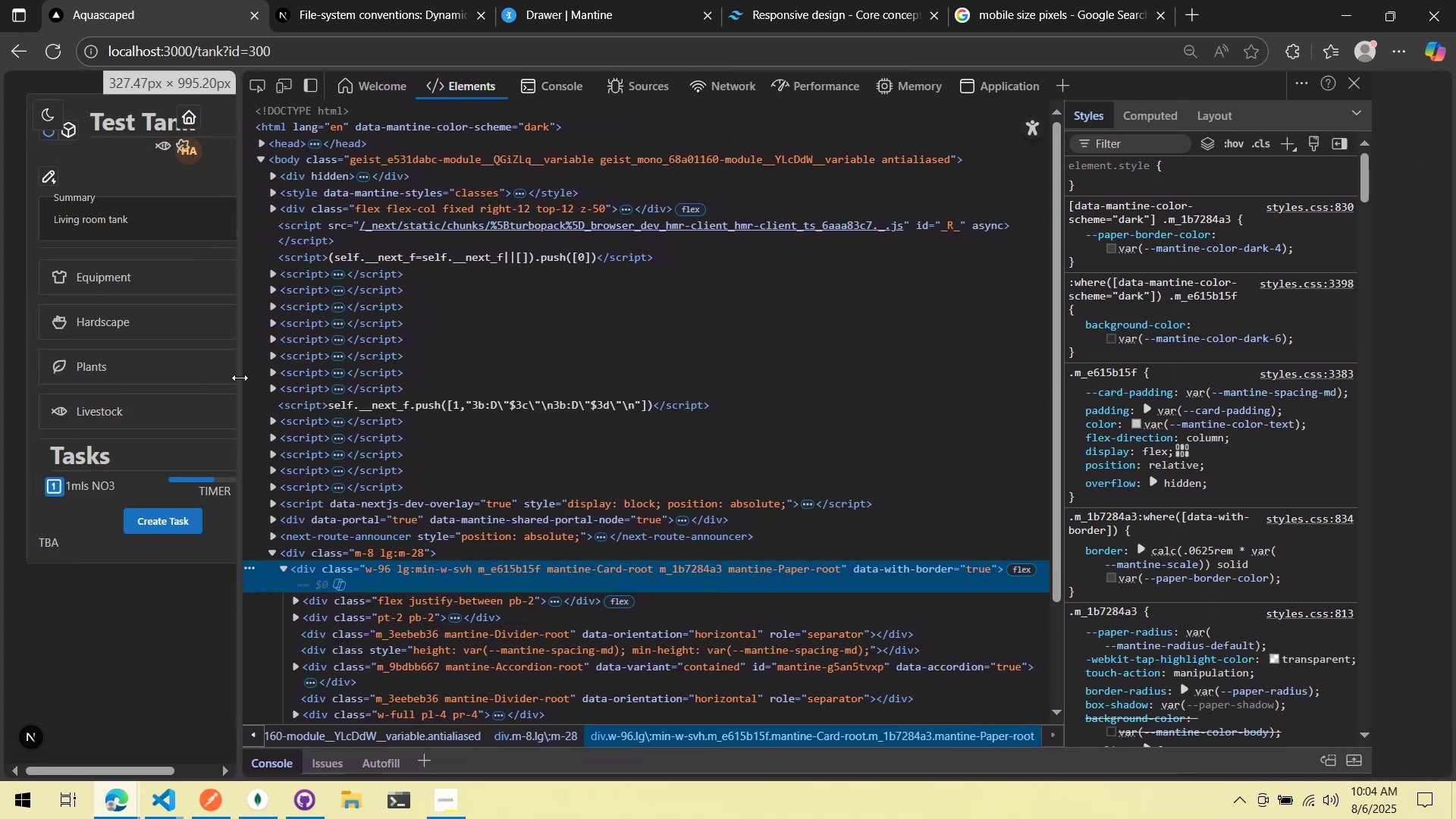 
left_click_drag(start_coordinate=[240, 378], to_coordinate=[335, 381])
 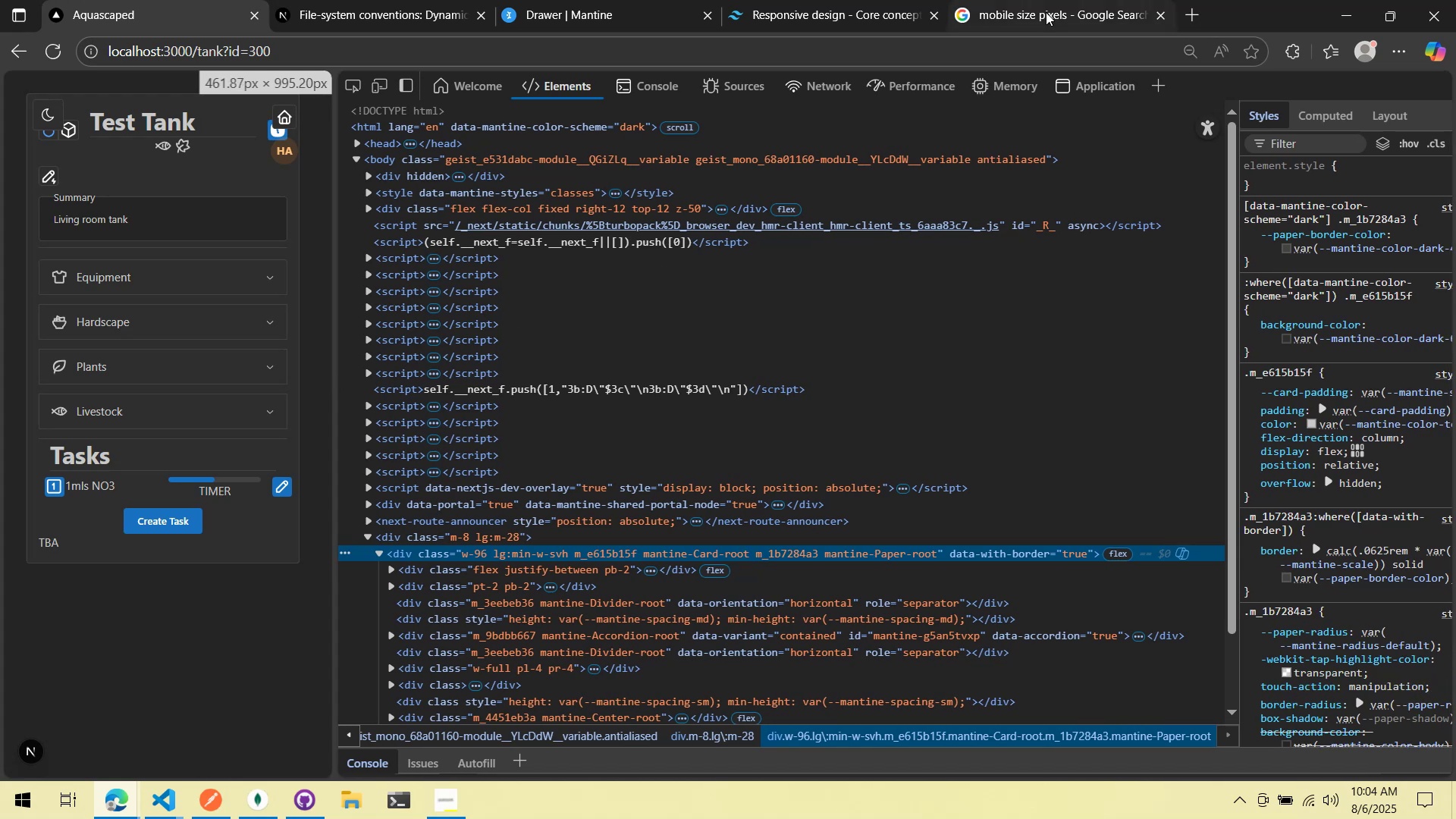 
left_click([1046, 12])
 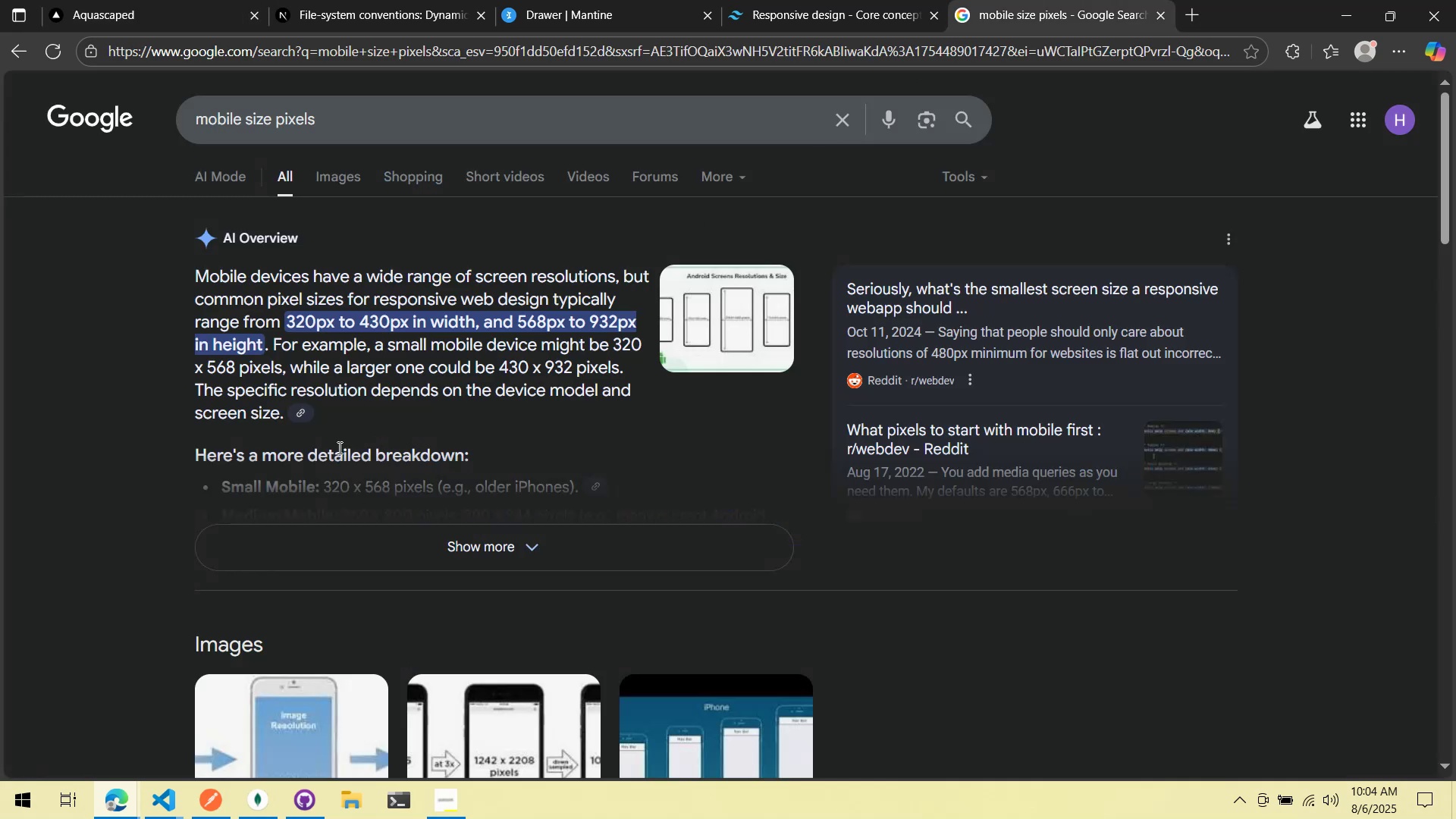 
scroll: coordinate [349, 450], scroll_direction: down, amount: 14.0
 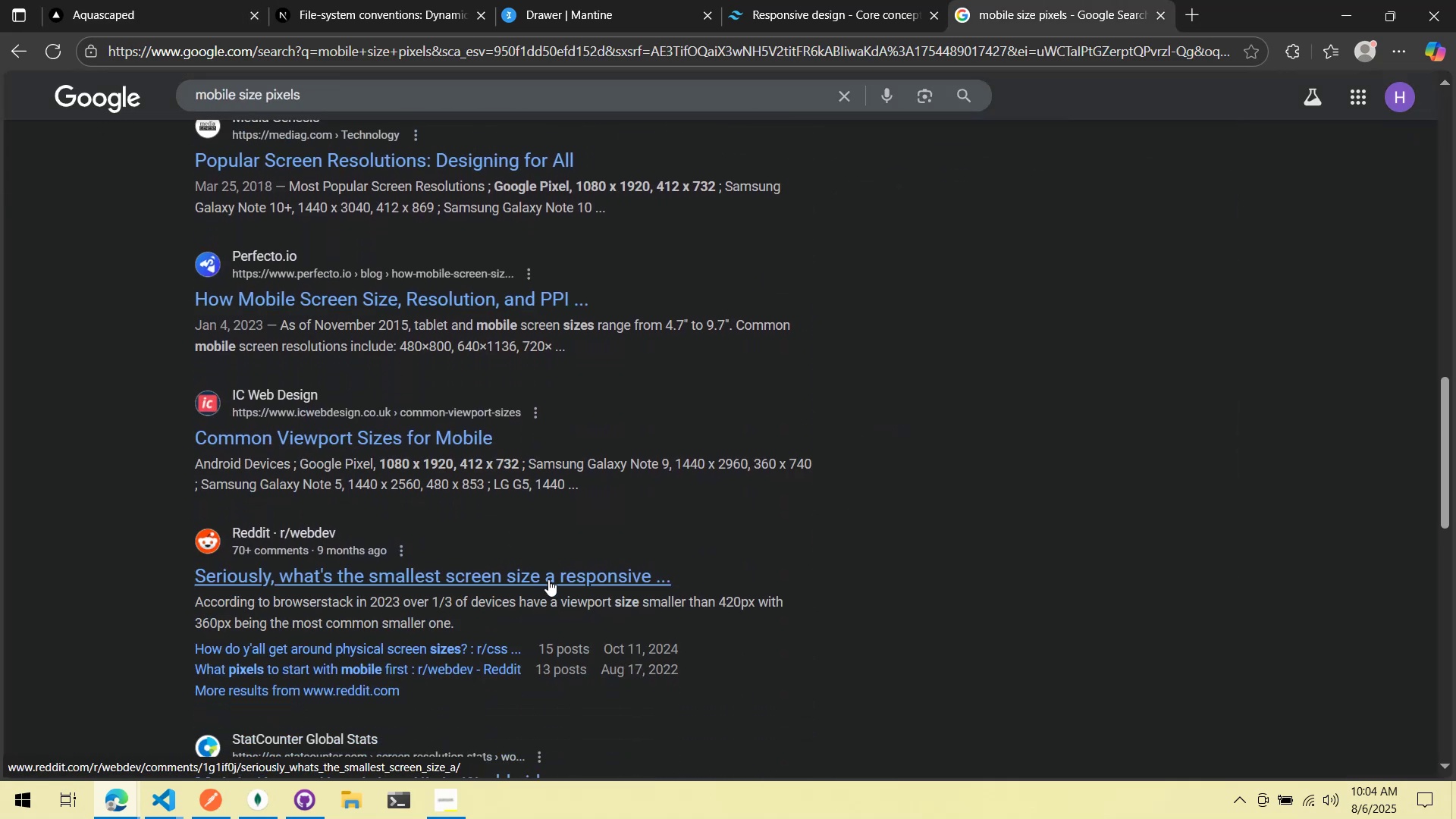 
left_click([554, 571])
 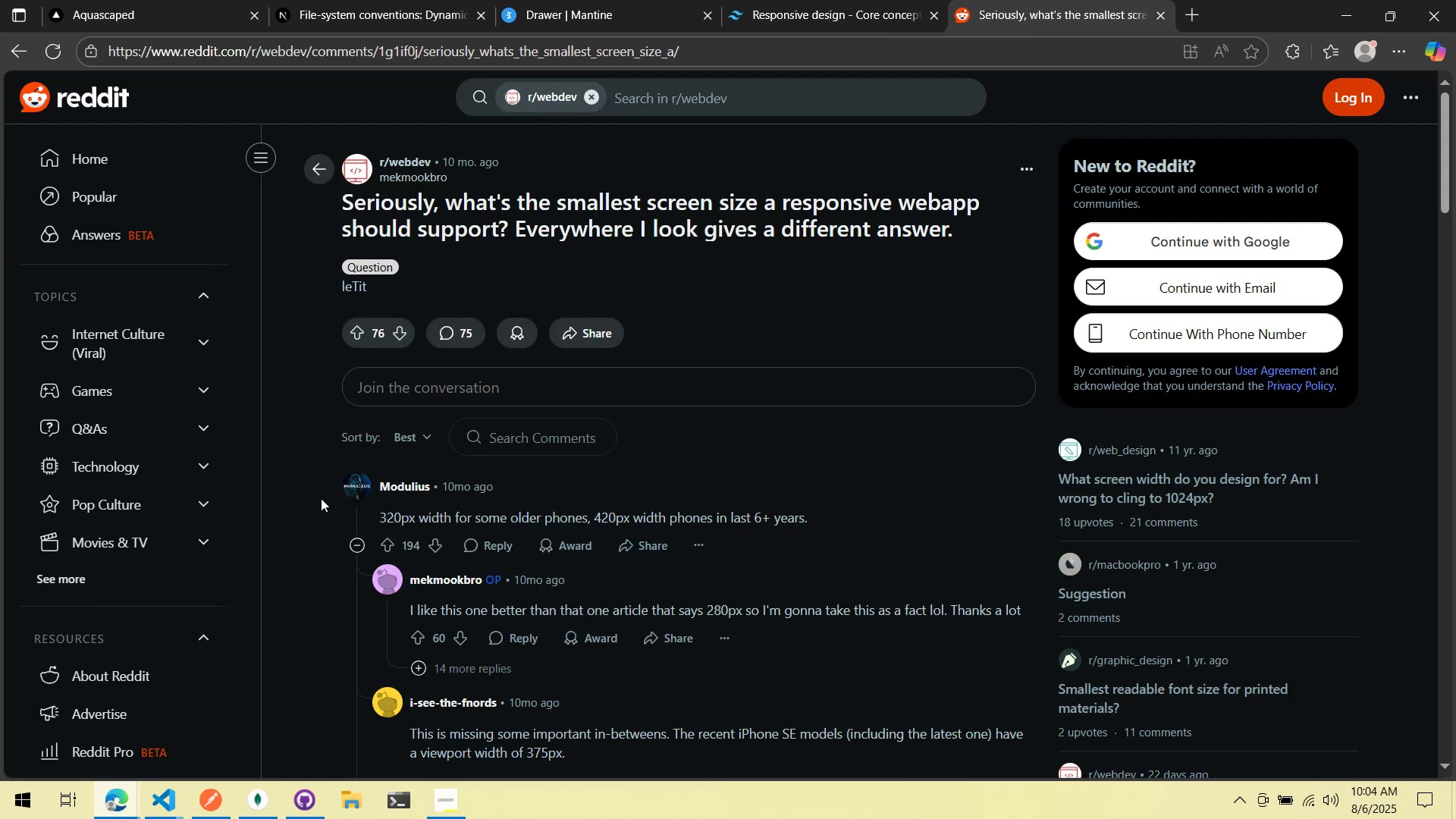 
scroll: coordinate [312, 490], scroll_direction: down, amount: 3.0
 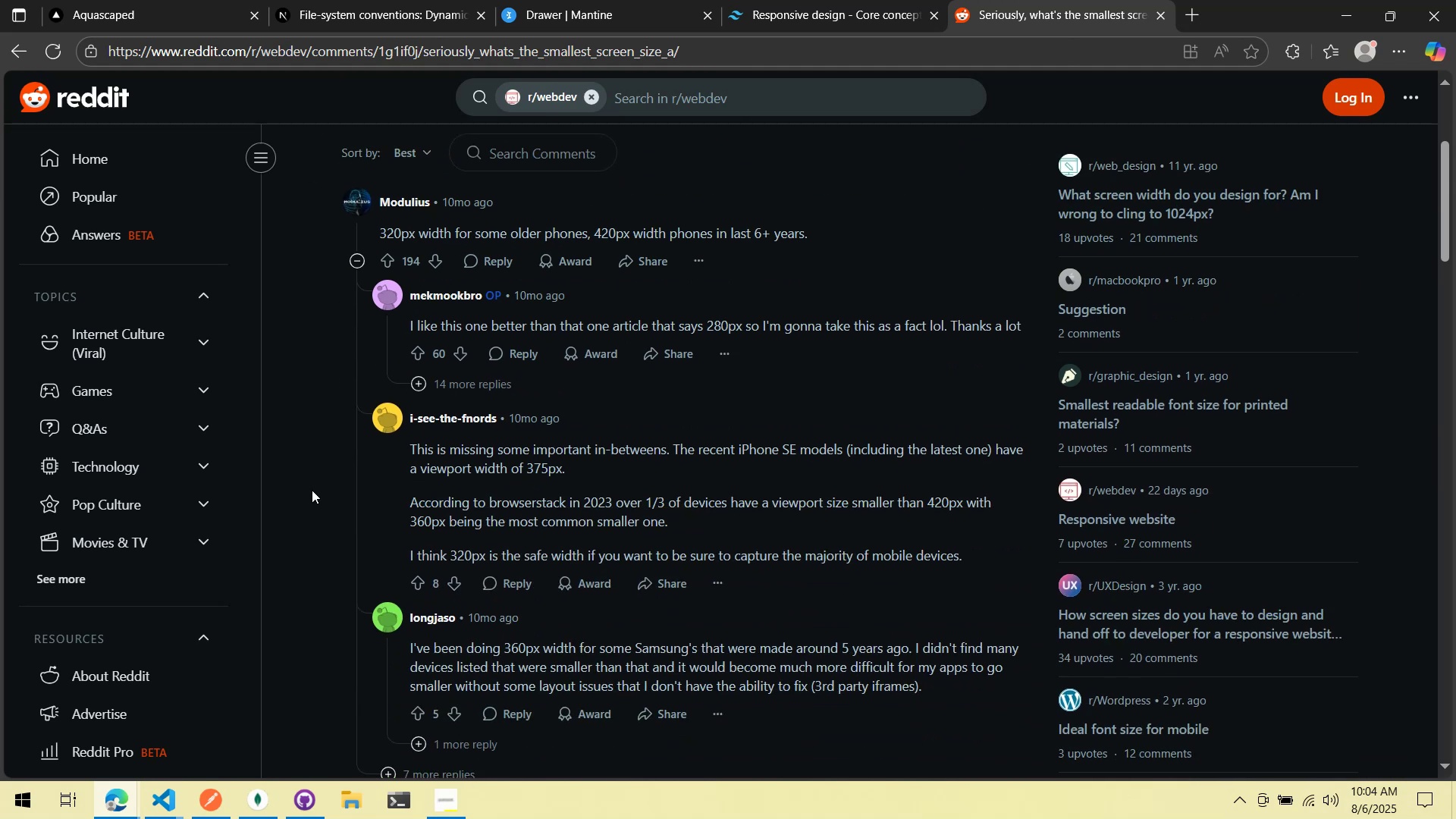 
scroll: coordinate [312, 489], scroll_direction: up, amount: 4.0
 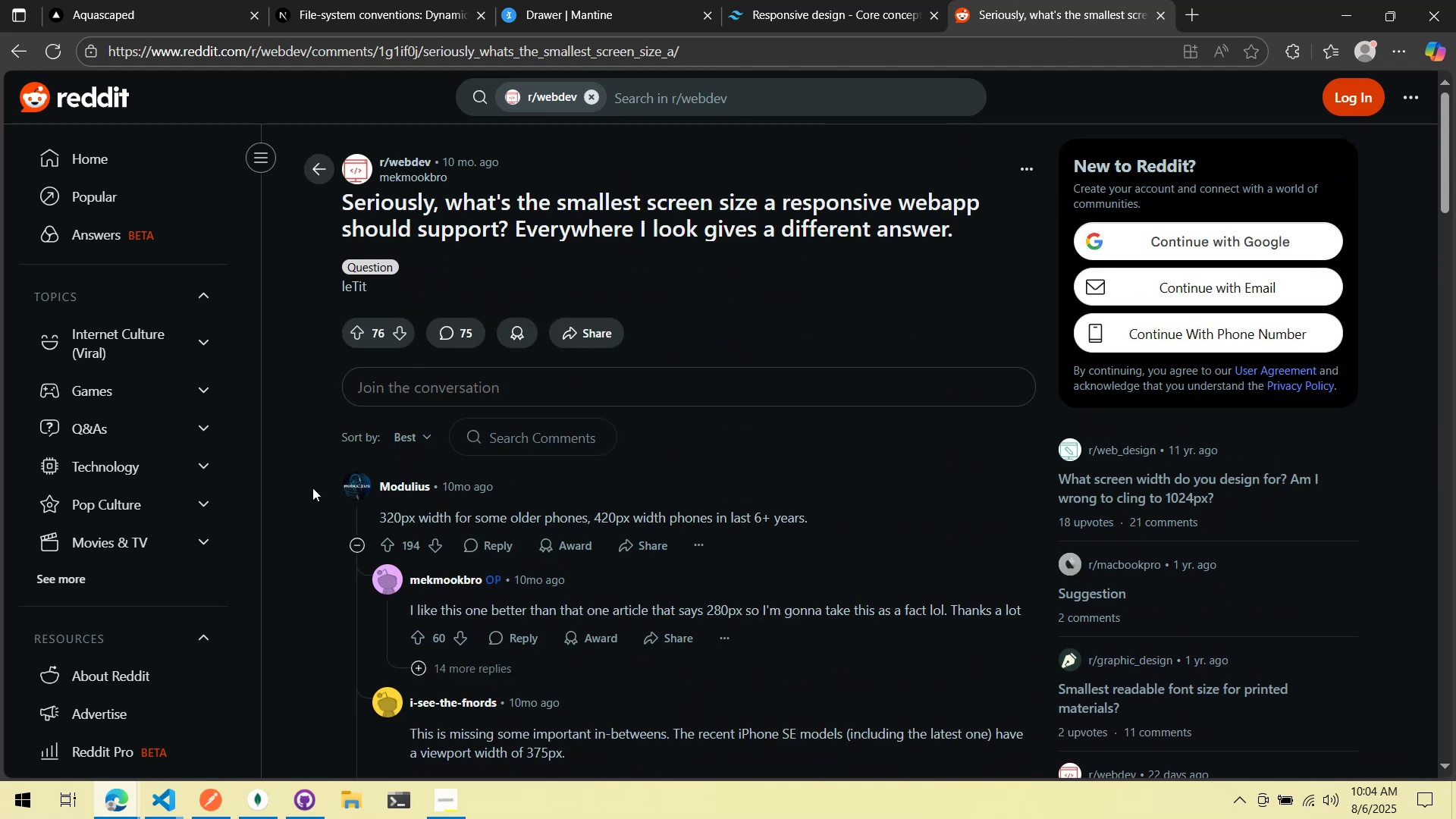 
scroll: coordinate [312, 488], scroll_direction: down, amount: 2.0
 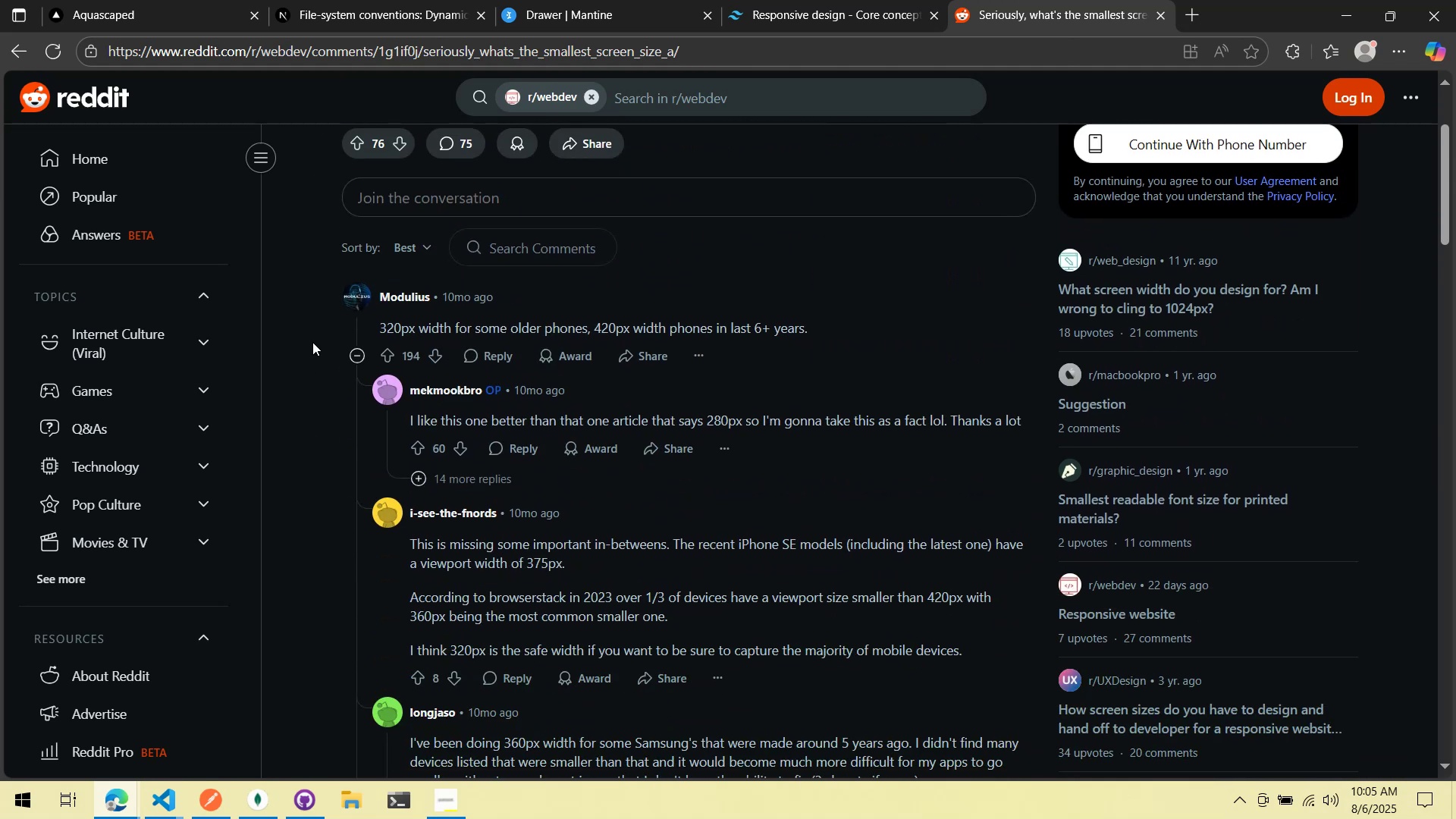 
scroll: coordinate [331, 393], scroll_direction: none, amount: 0.0
 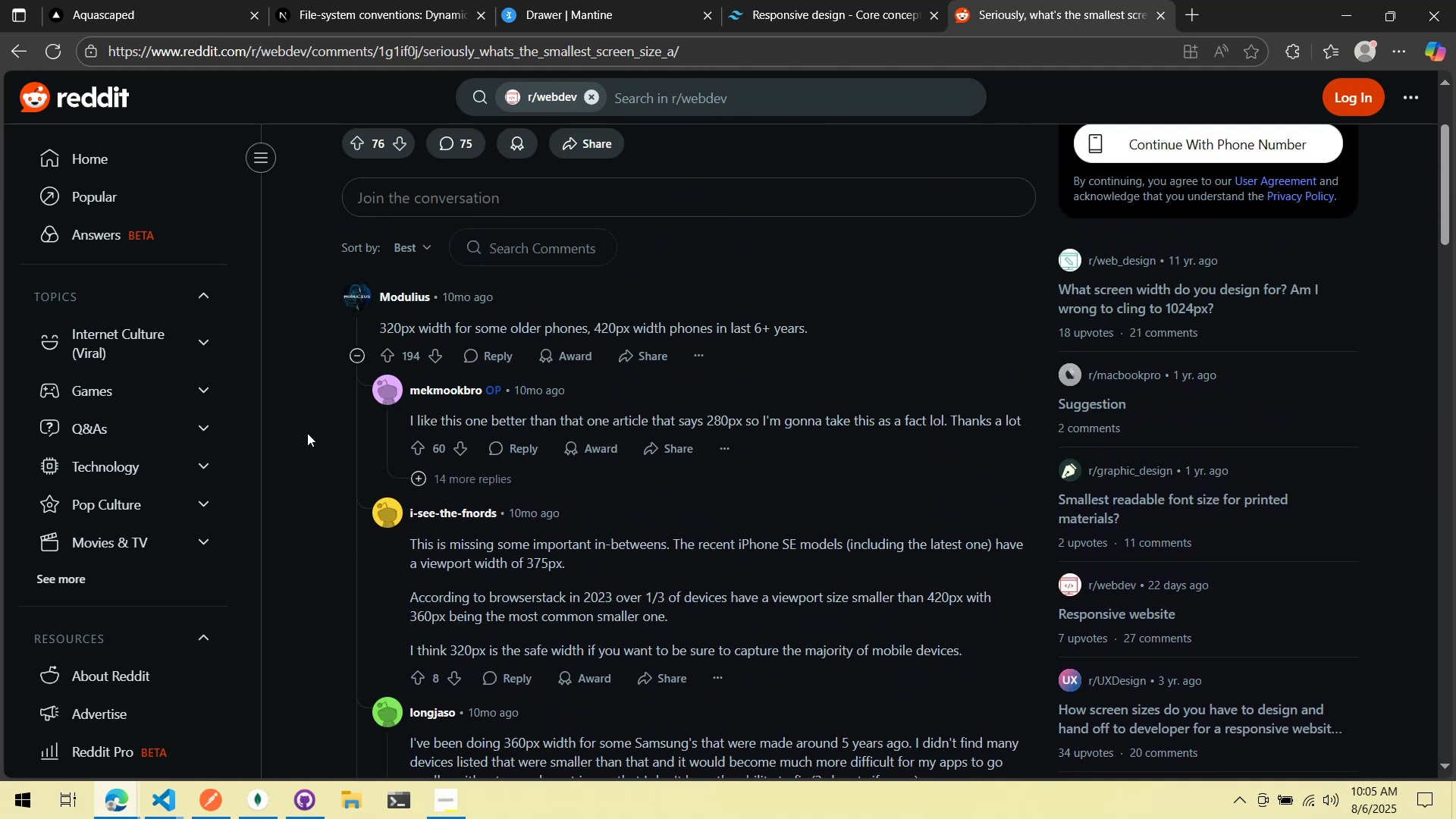 
scroll: coordinate [294, 229], scroll_direction: down, amount: 9.0
 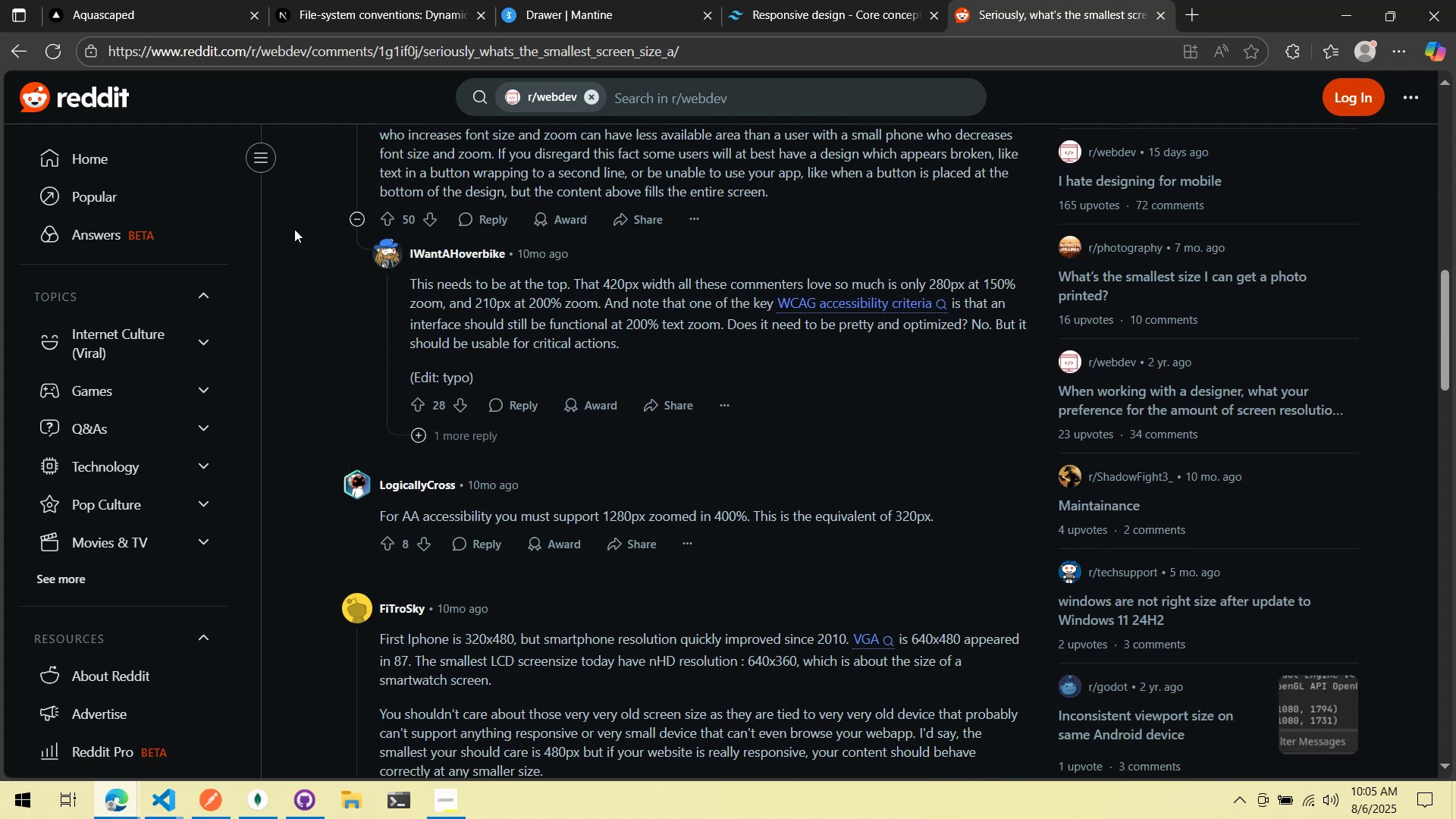 
left_click([114, 0])
 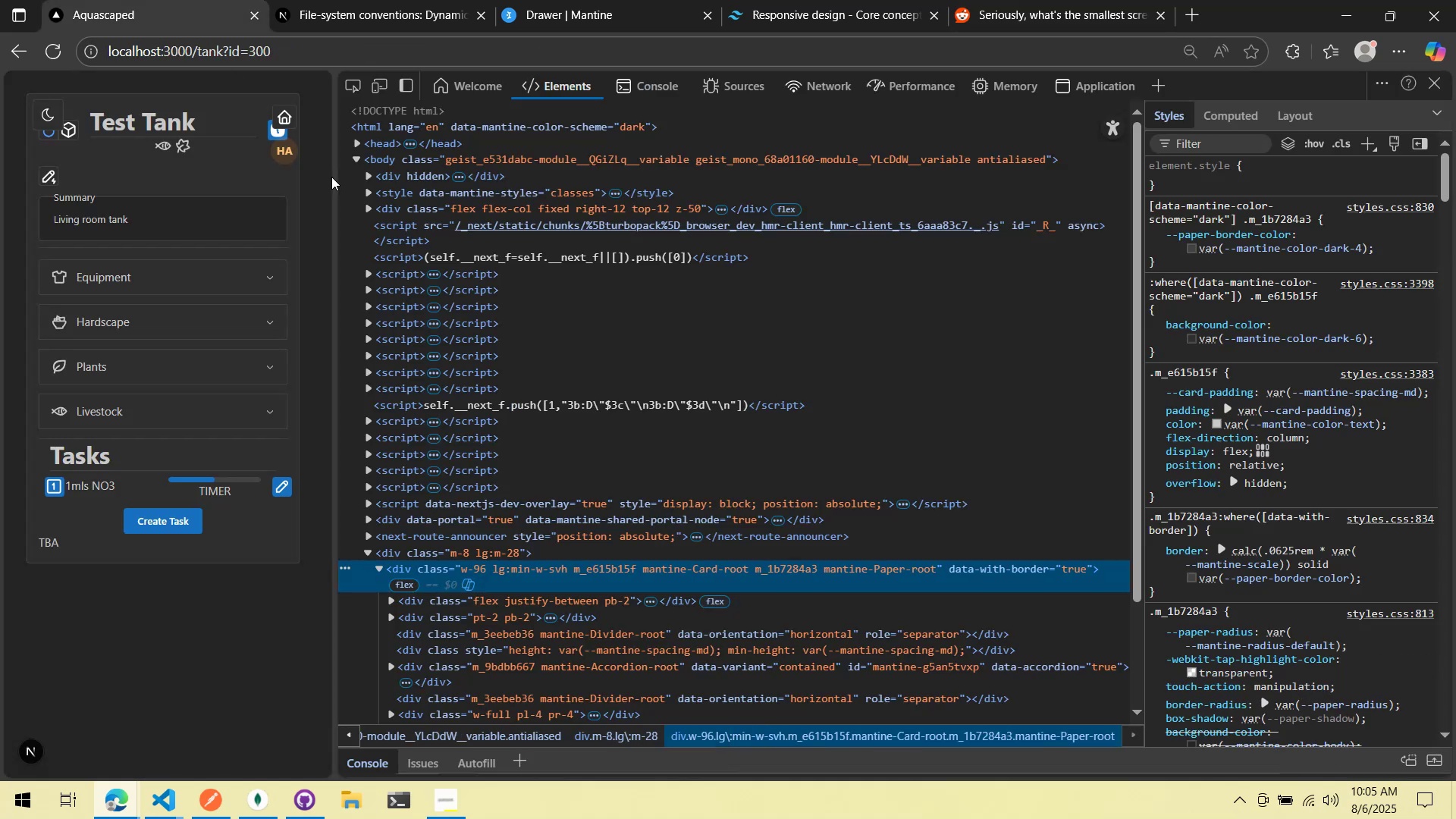 
left_click_drag(start_coordinate=[332, 177], to_coordinate=[280, 178])
 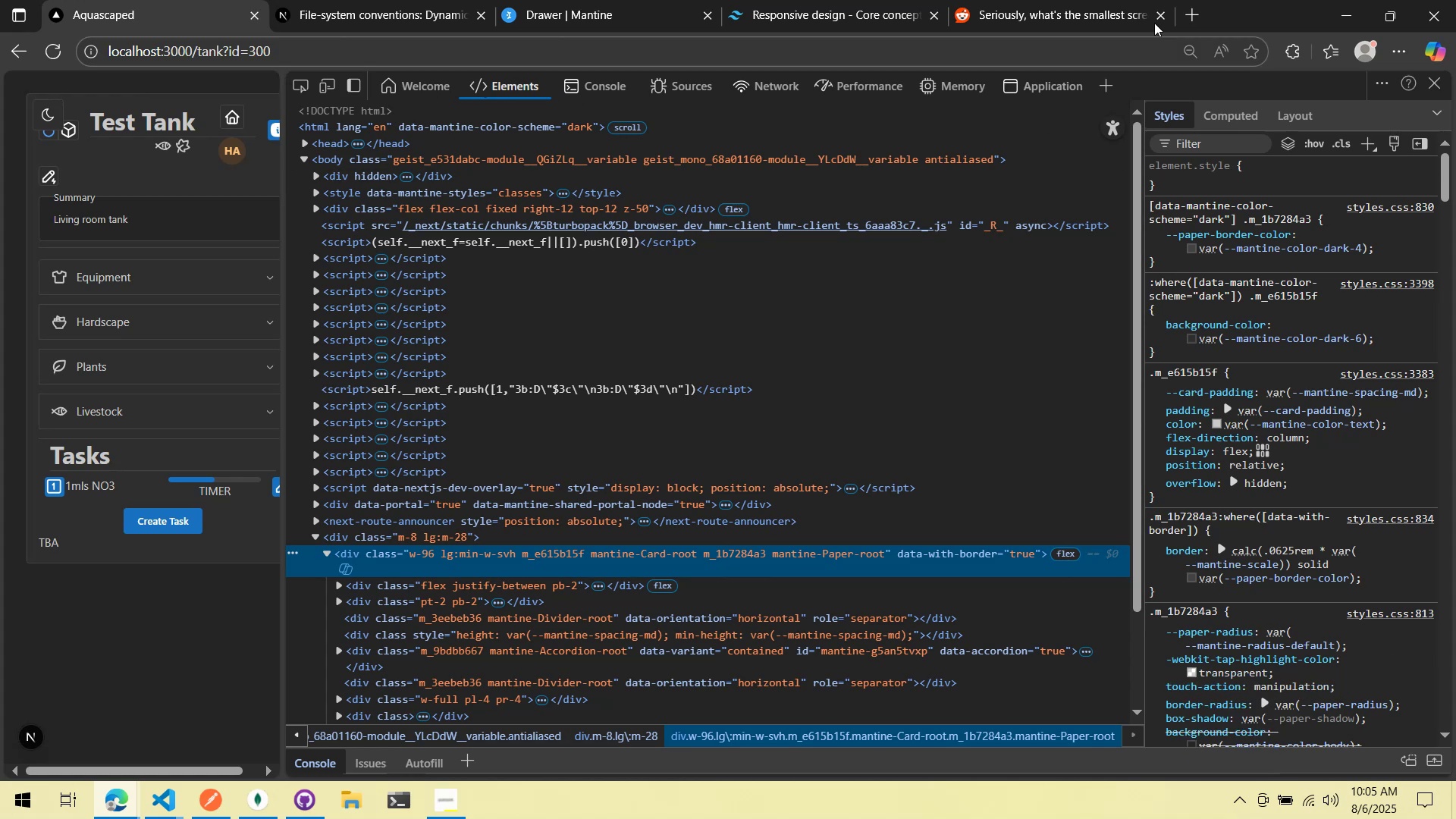 
left_click([1191, 10])
 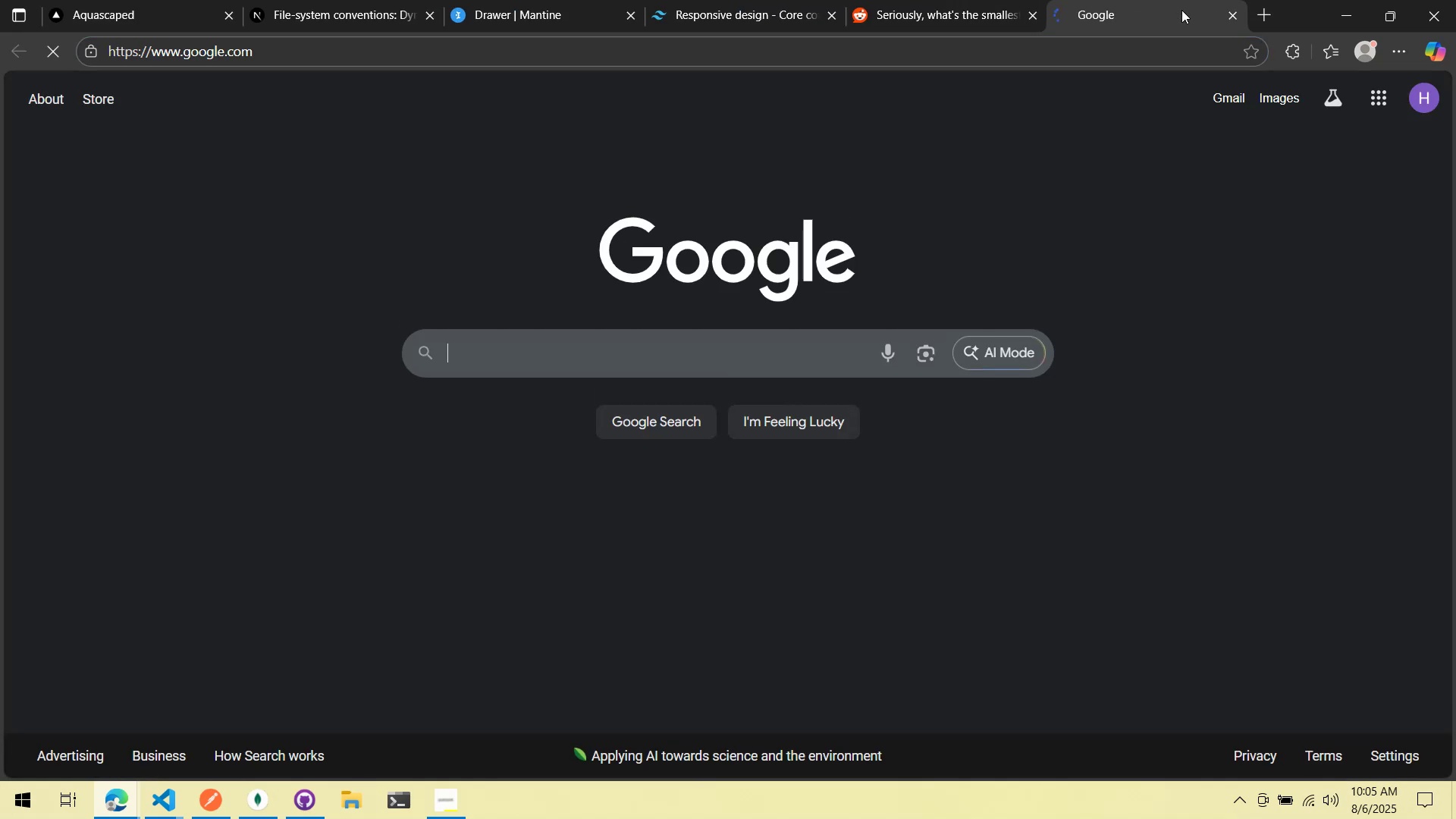 
type(edge console 320x)
key(Backspace)
type(px)
 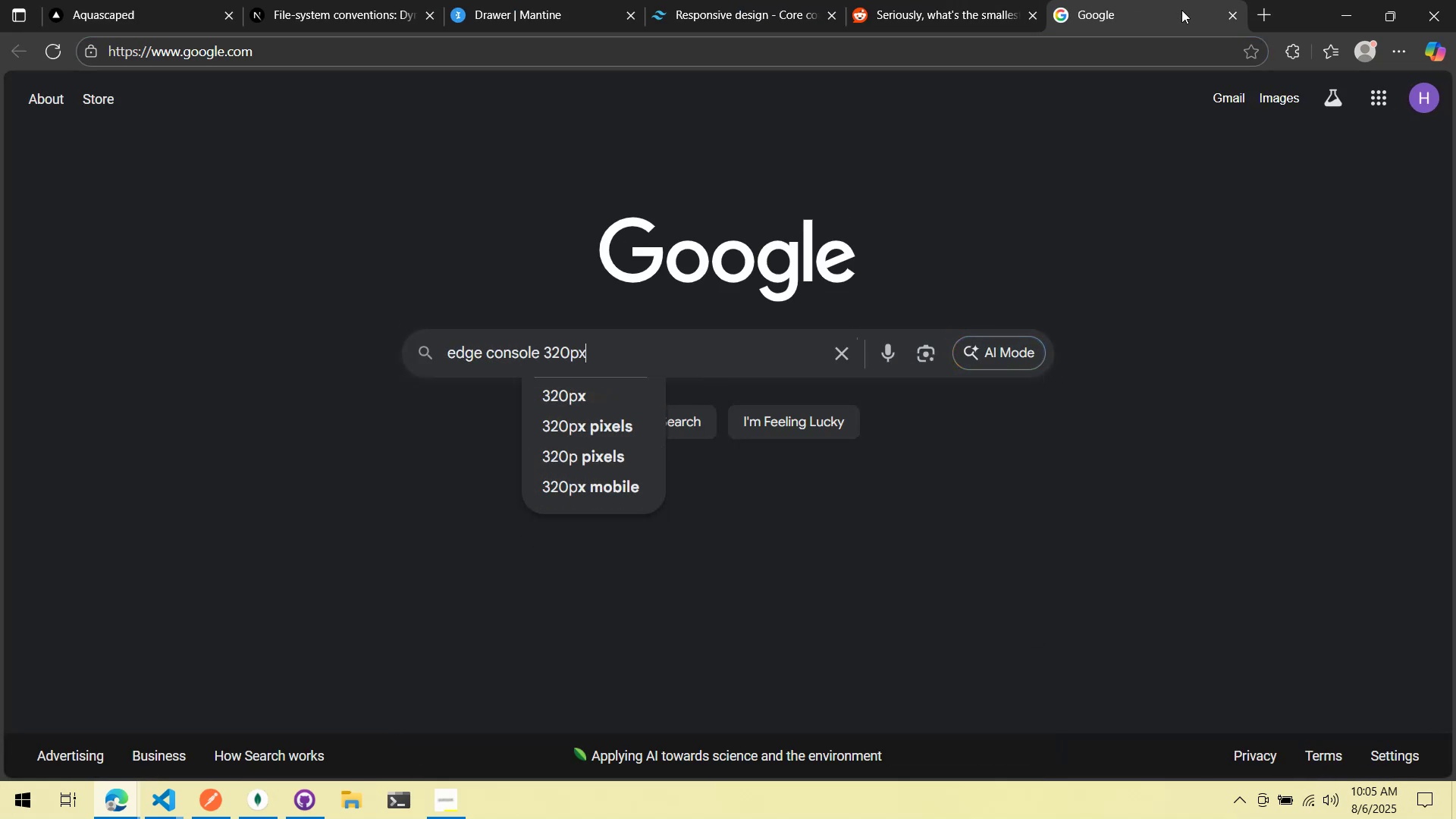 
key(Enter)
 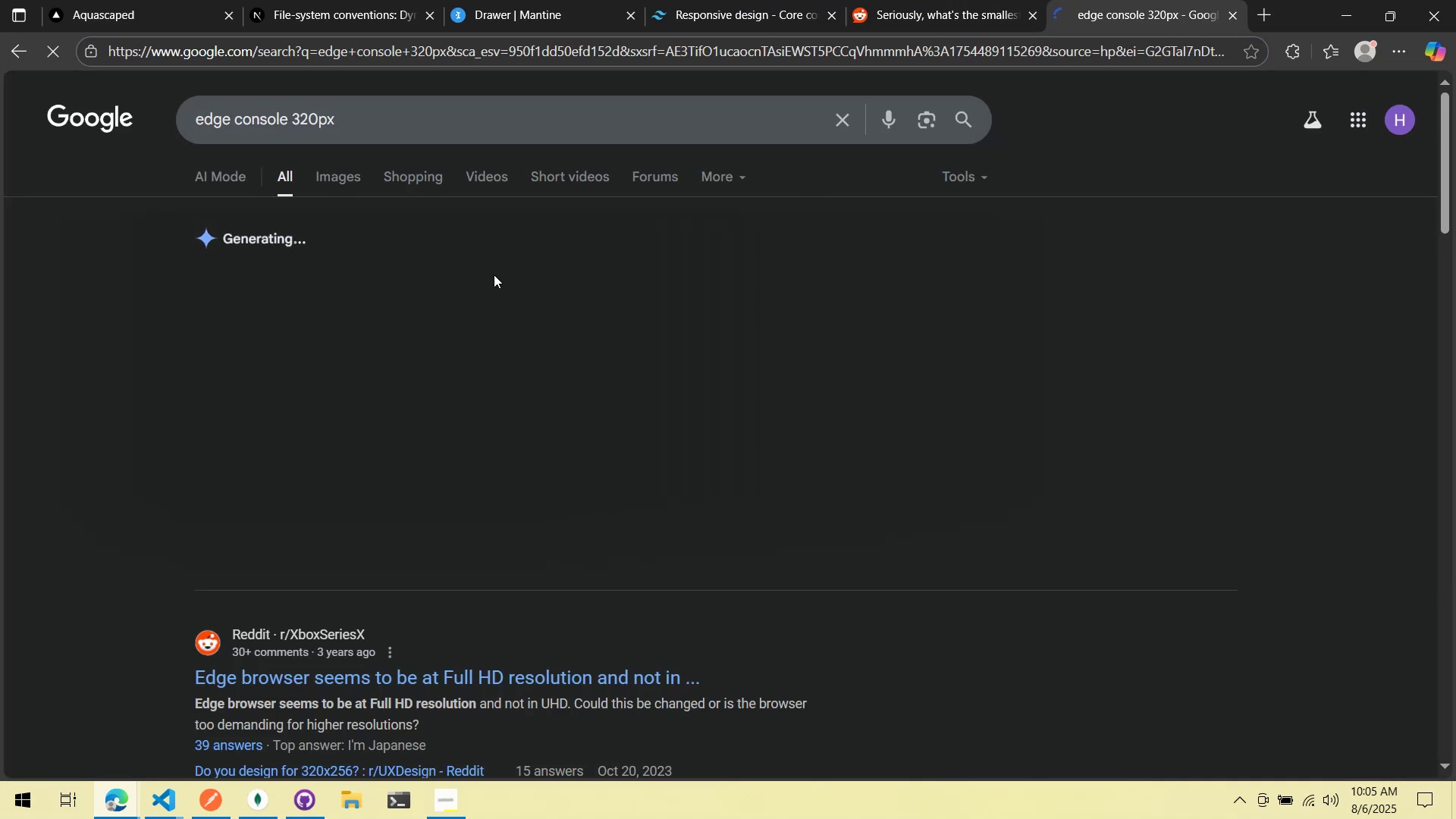 
scroll: coordinate [506, 258], scroll_direction: down, amount: 1.0
 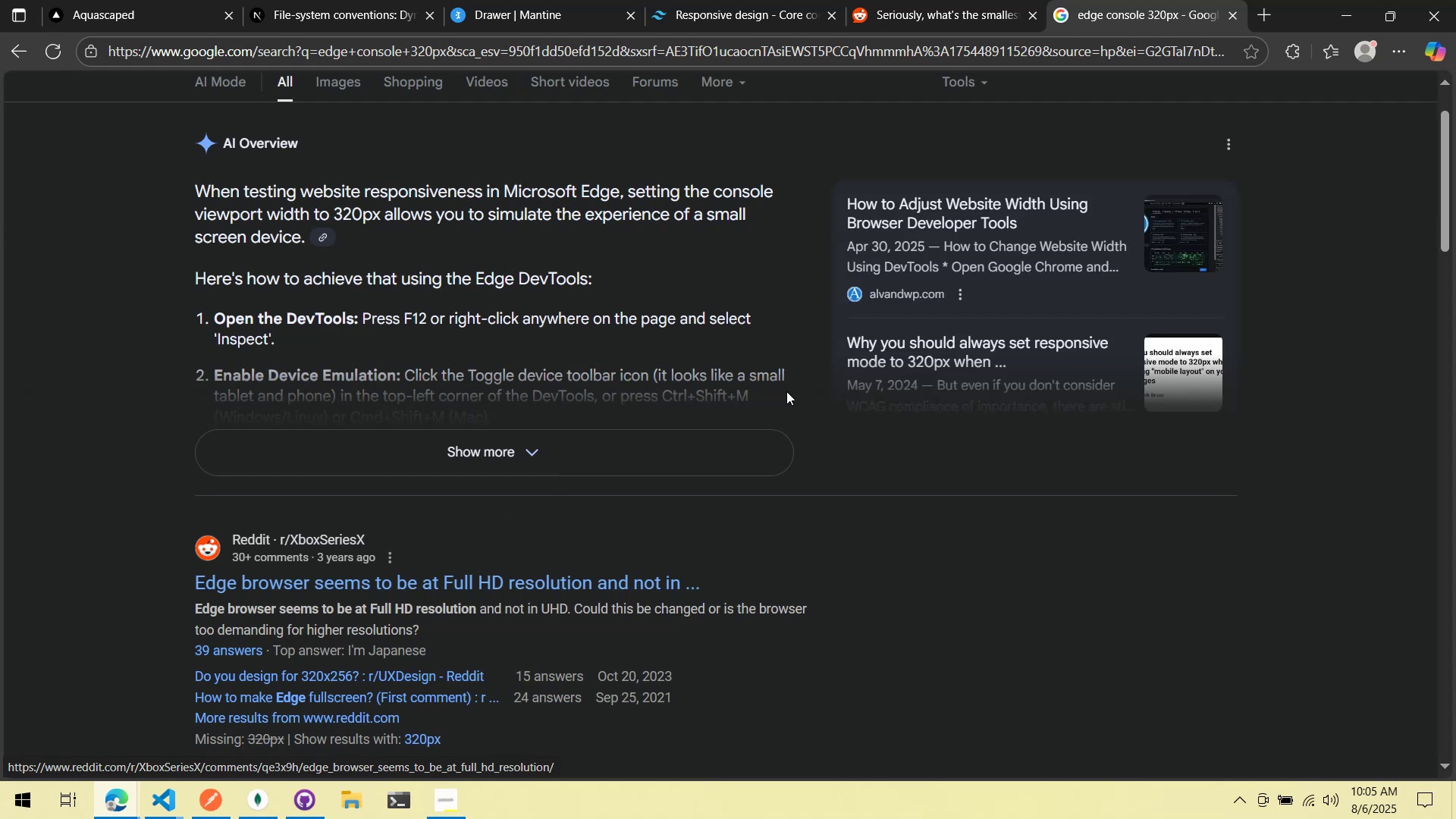 
mouse_move([503, 413])
 